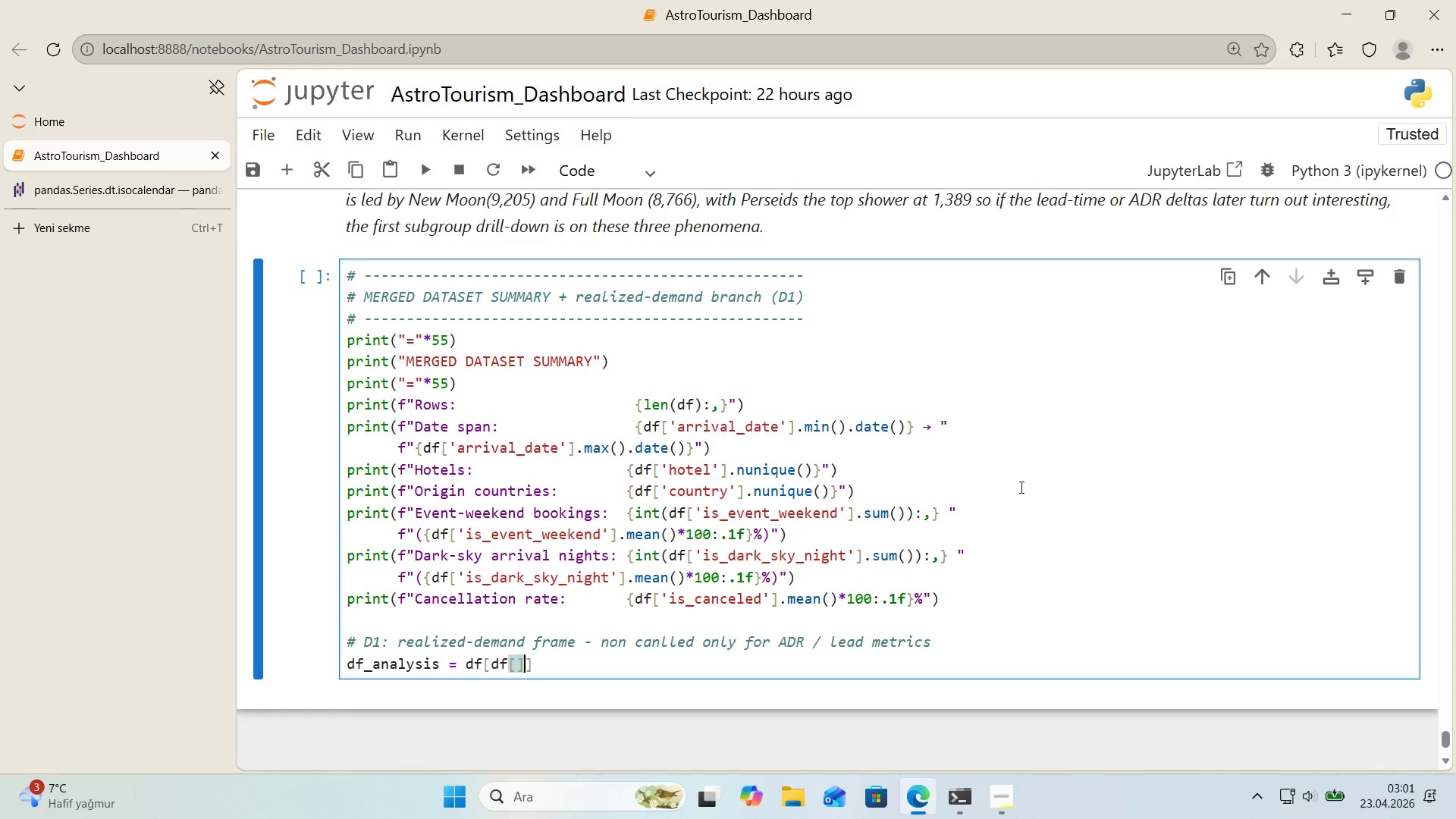 
key(Alt+Control+9)
 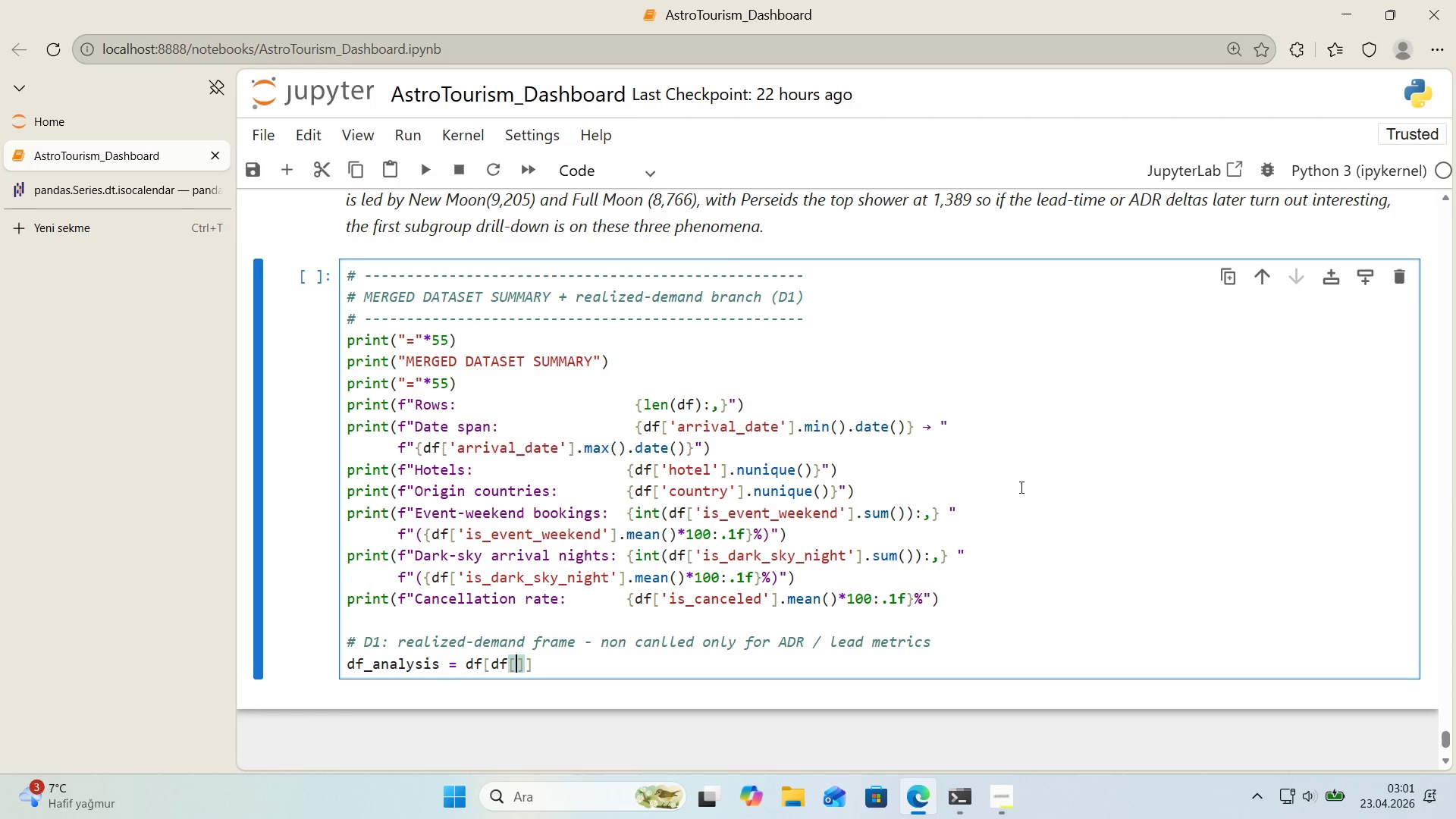 
key(ArrowLeft)
 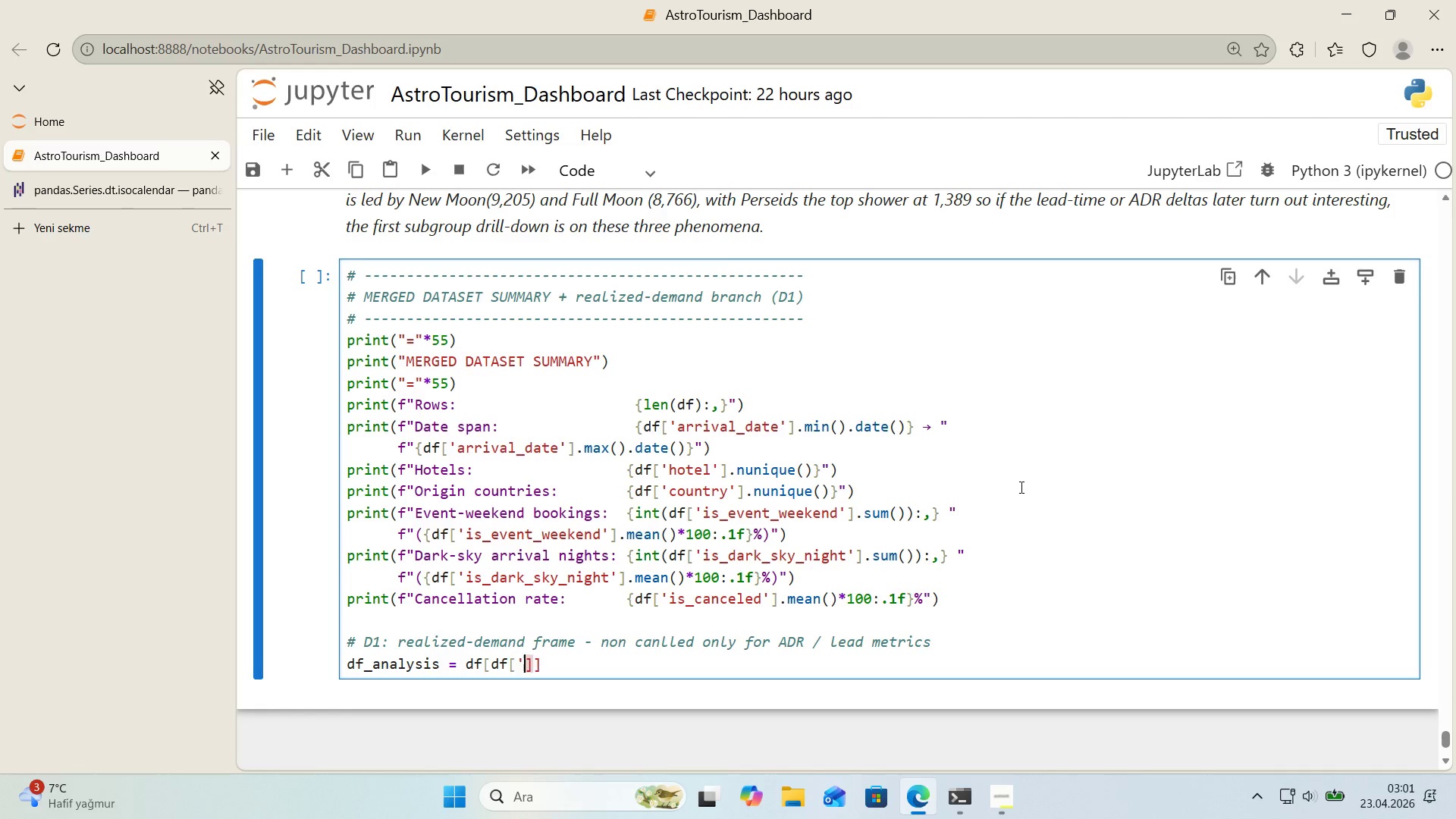 
type(@@)
 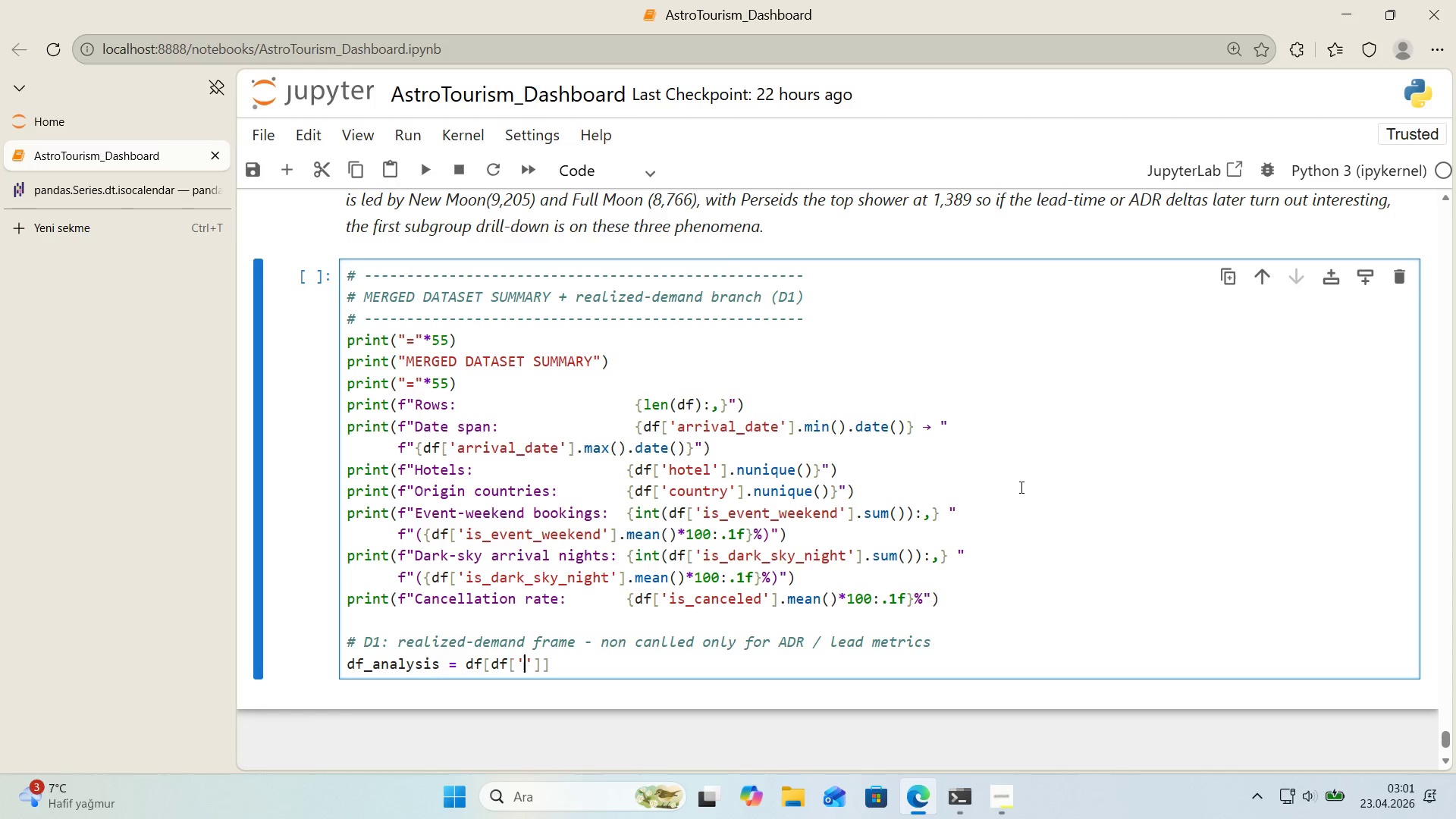 
key(ArrowLeft)
 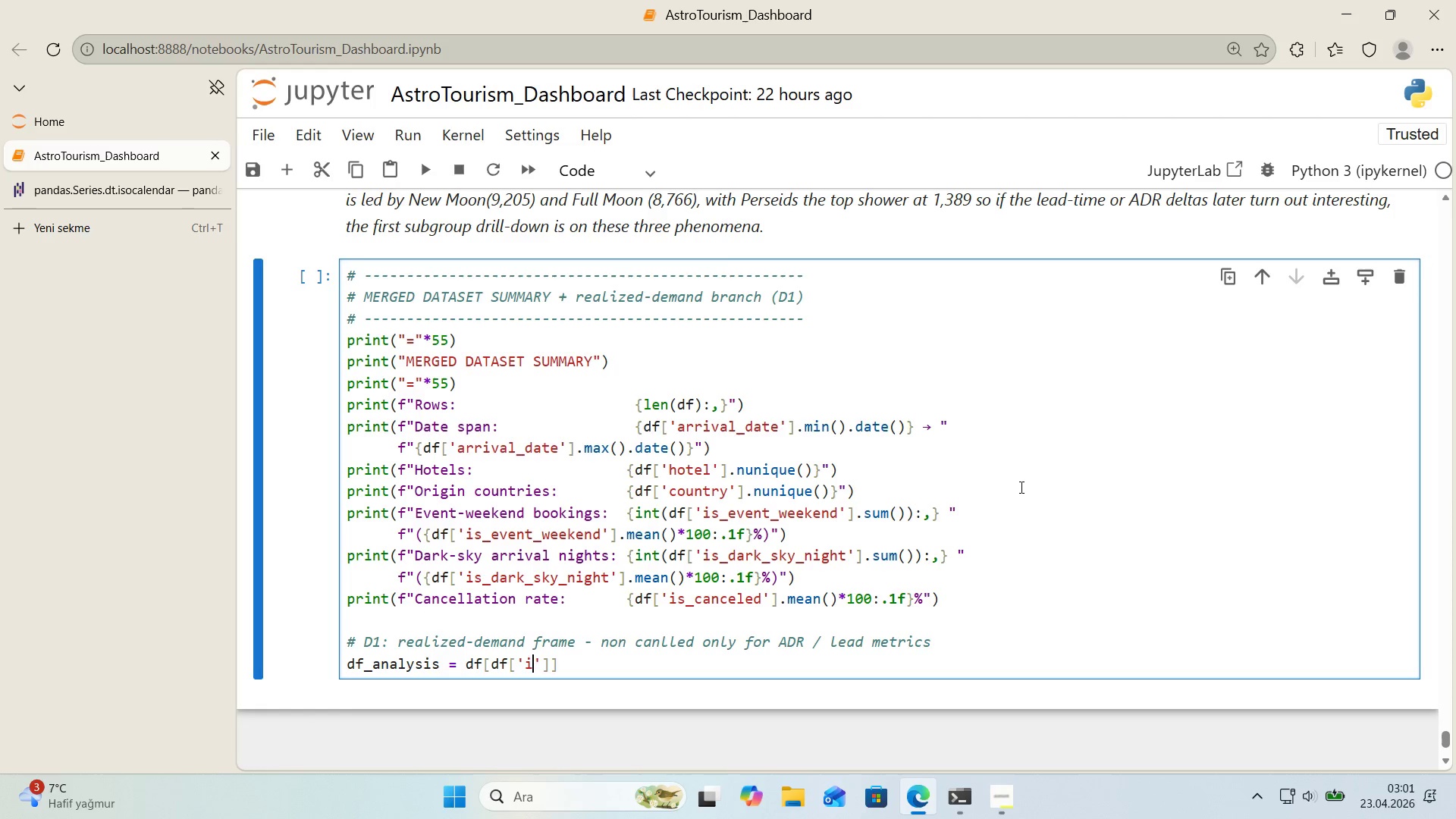 
type('s_canceled)
 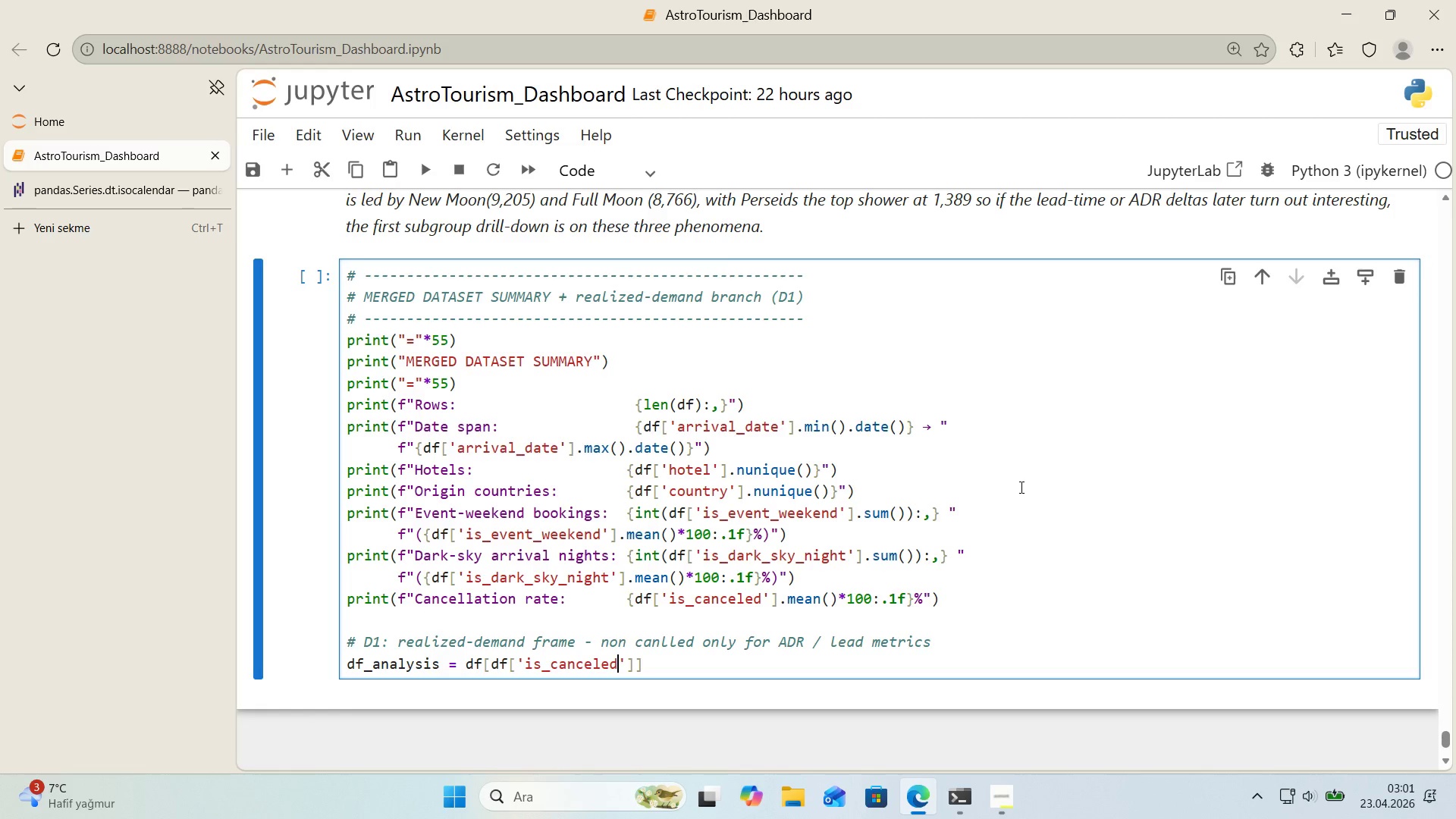 
key(ArrowRight)
 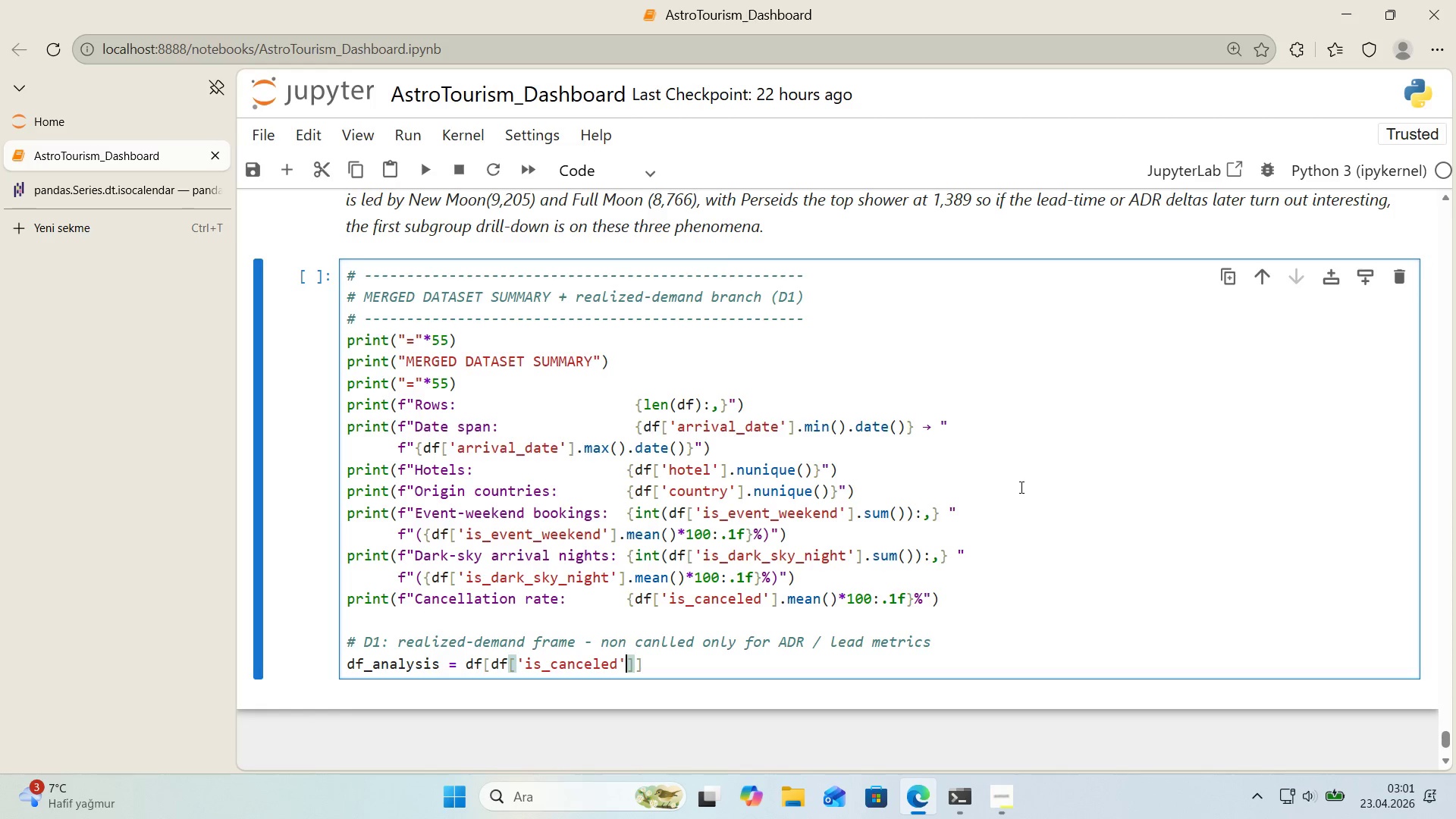 
key(ArrowRight)
 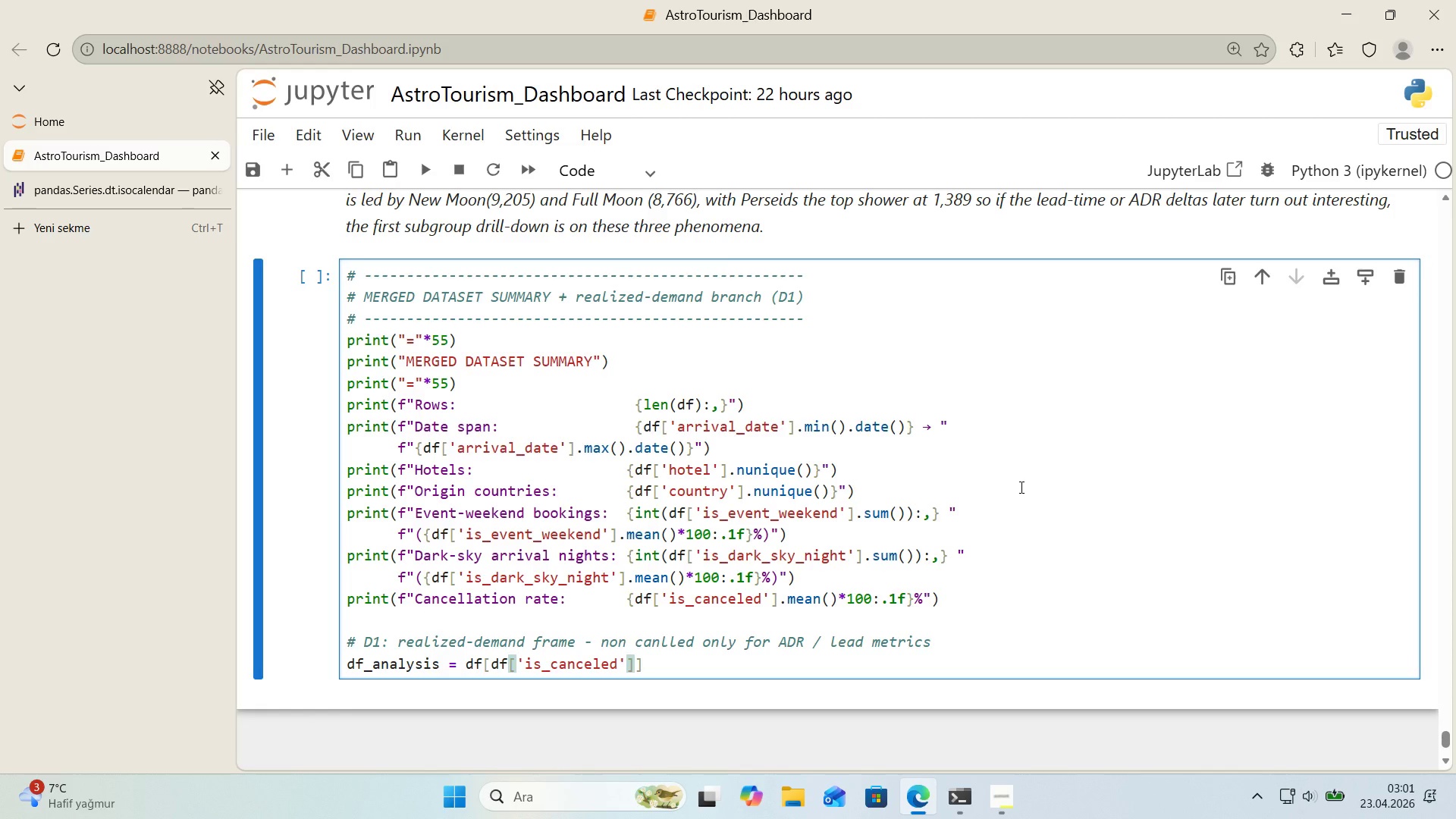 
type( )) 0)
 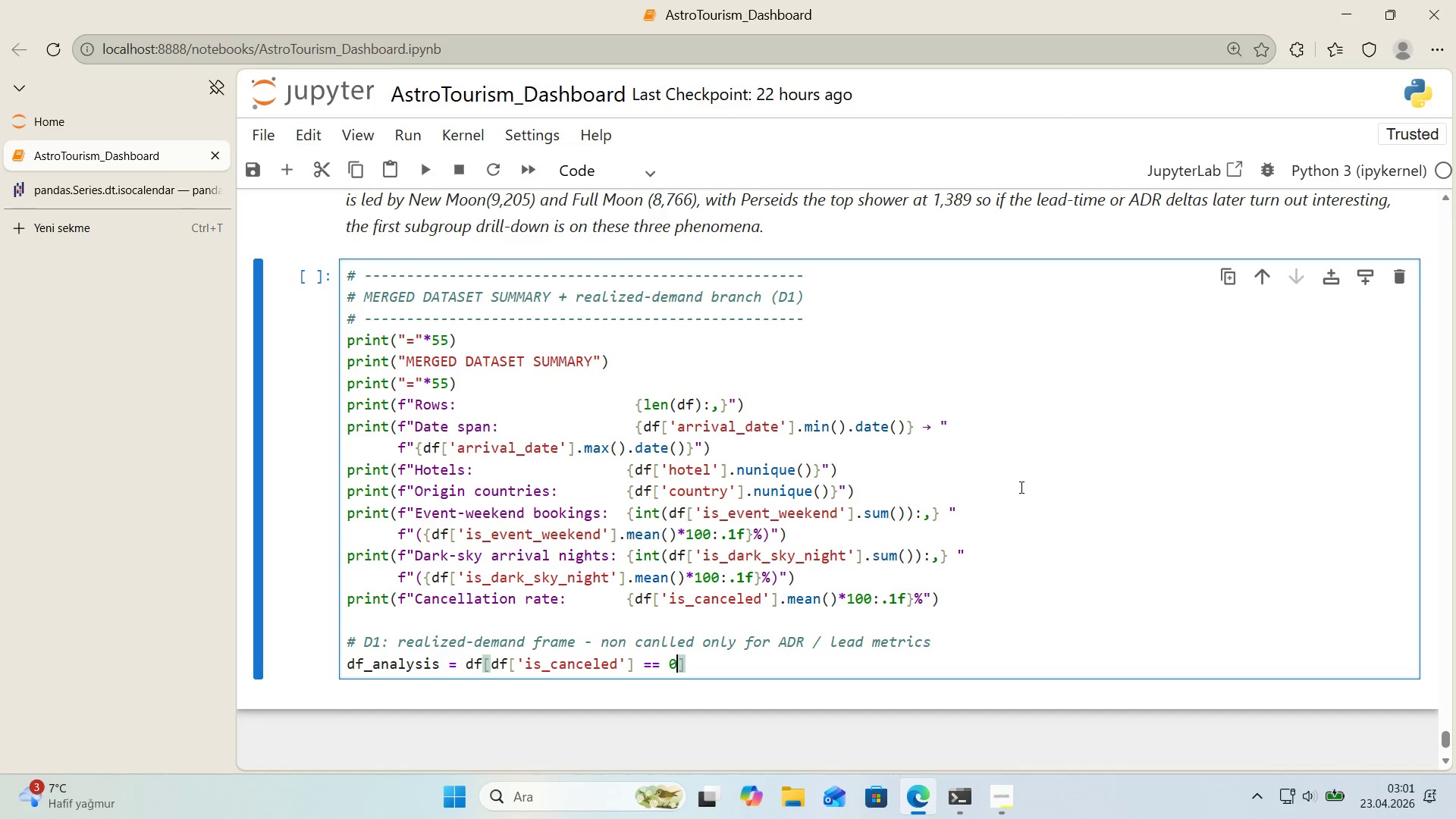 
key(ArrowRight)
 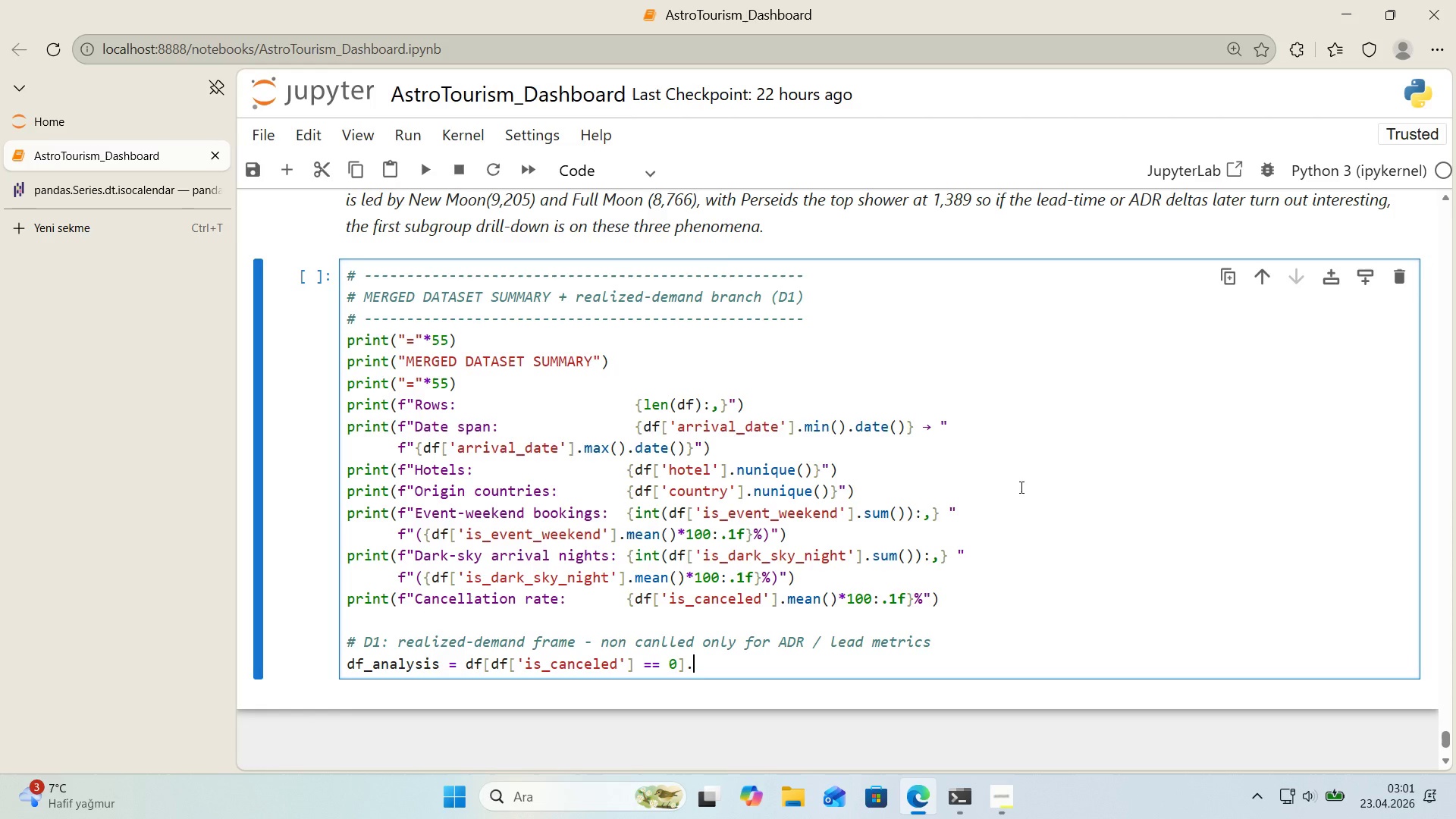 
type(.copy*()
 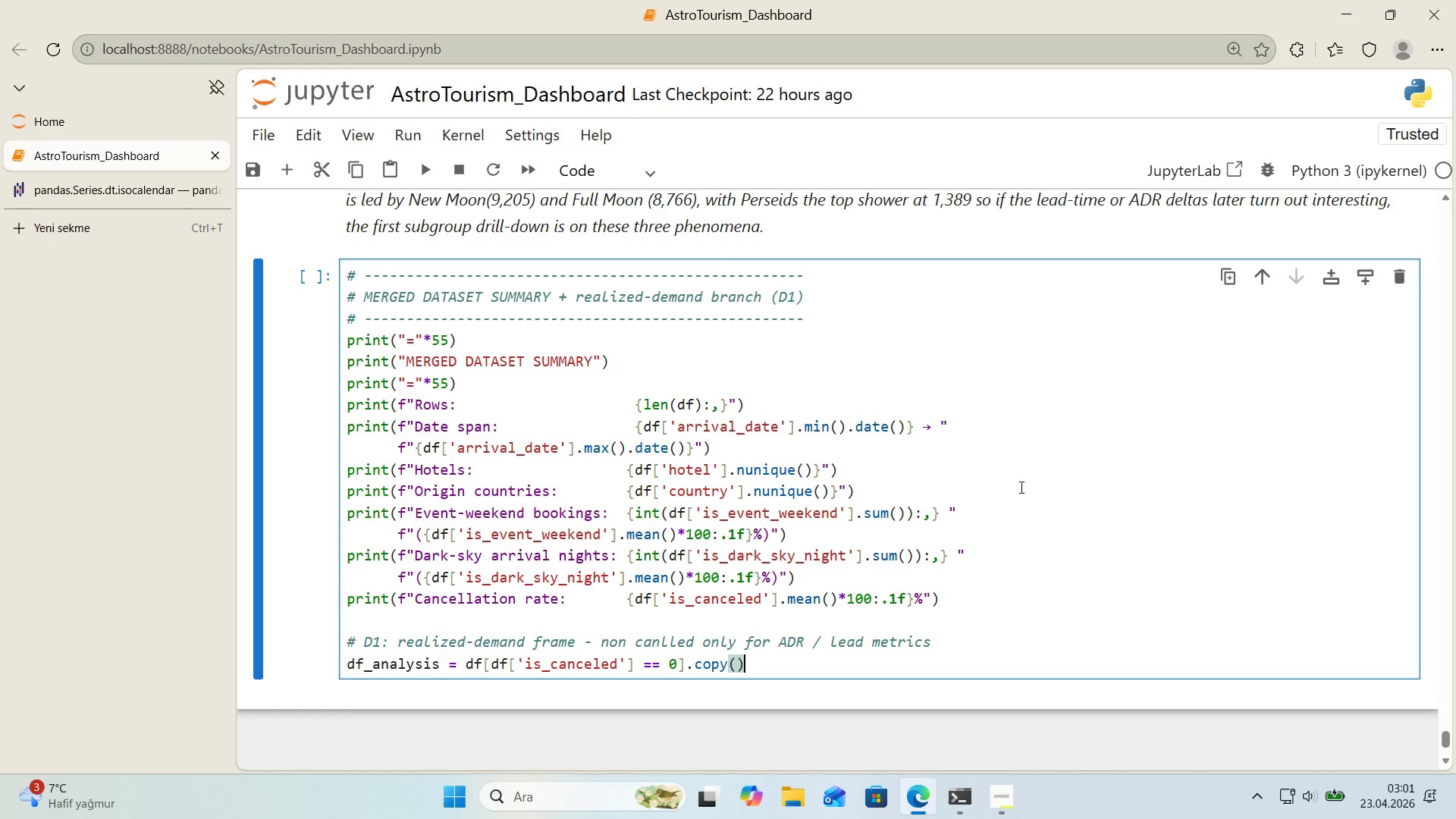 
key(Enter)
 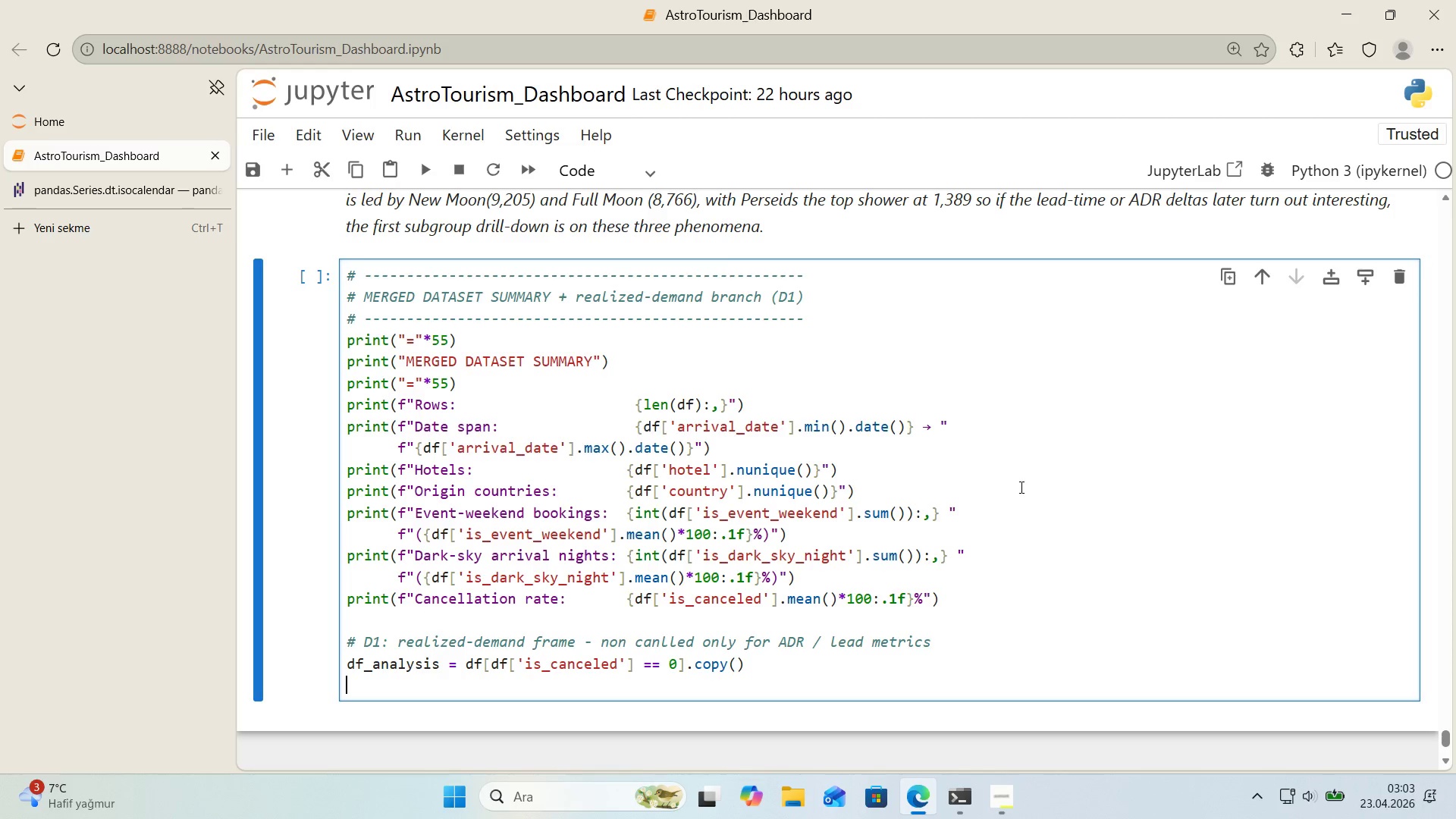 
wait(73.48)
 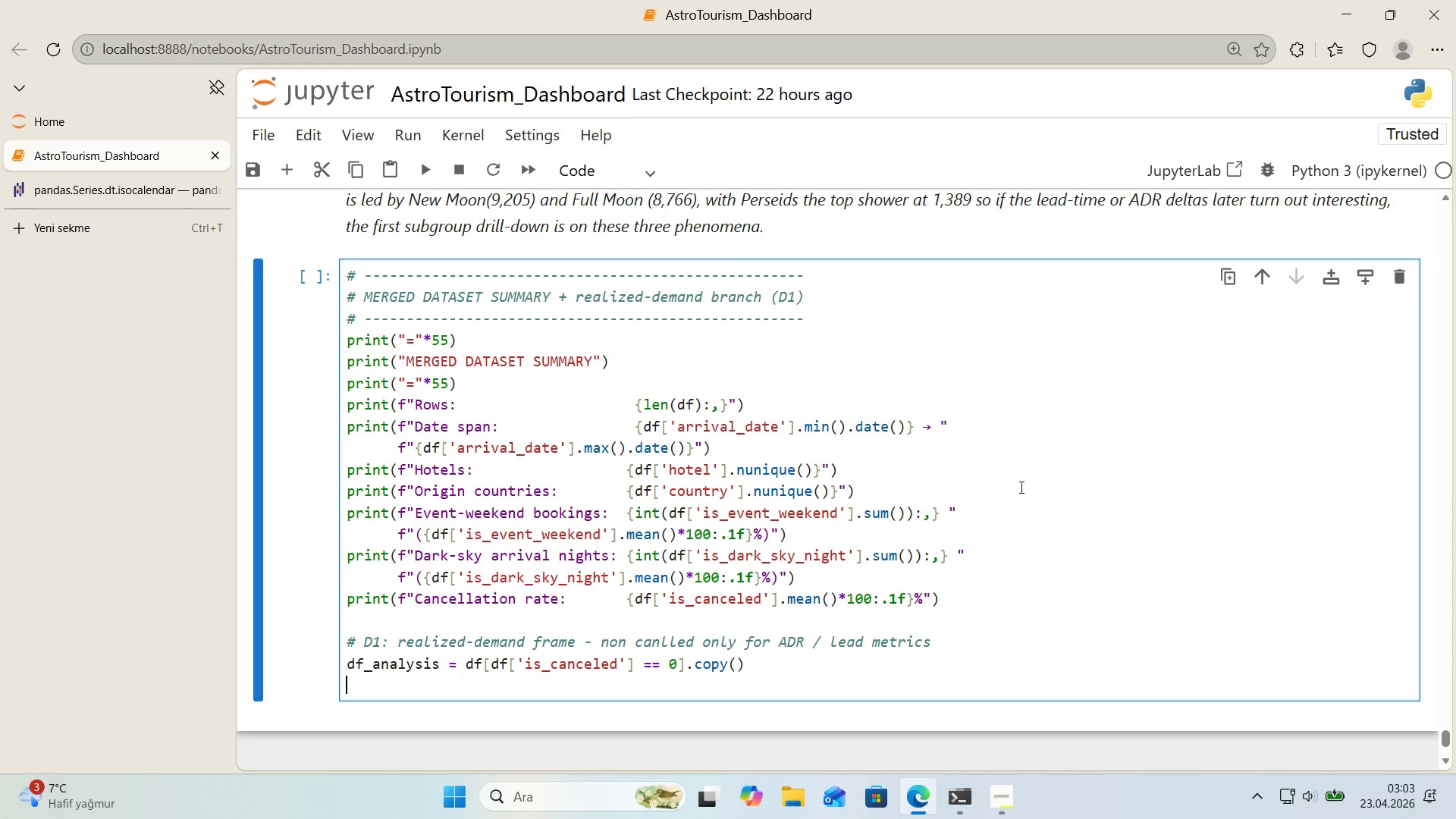 
scroll: coordinate [915, 454], scroll_direction: down, amount: 1.0
 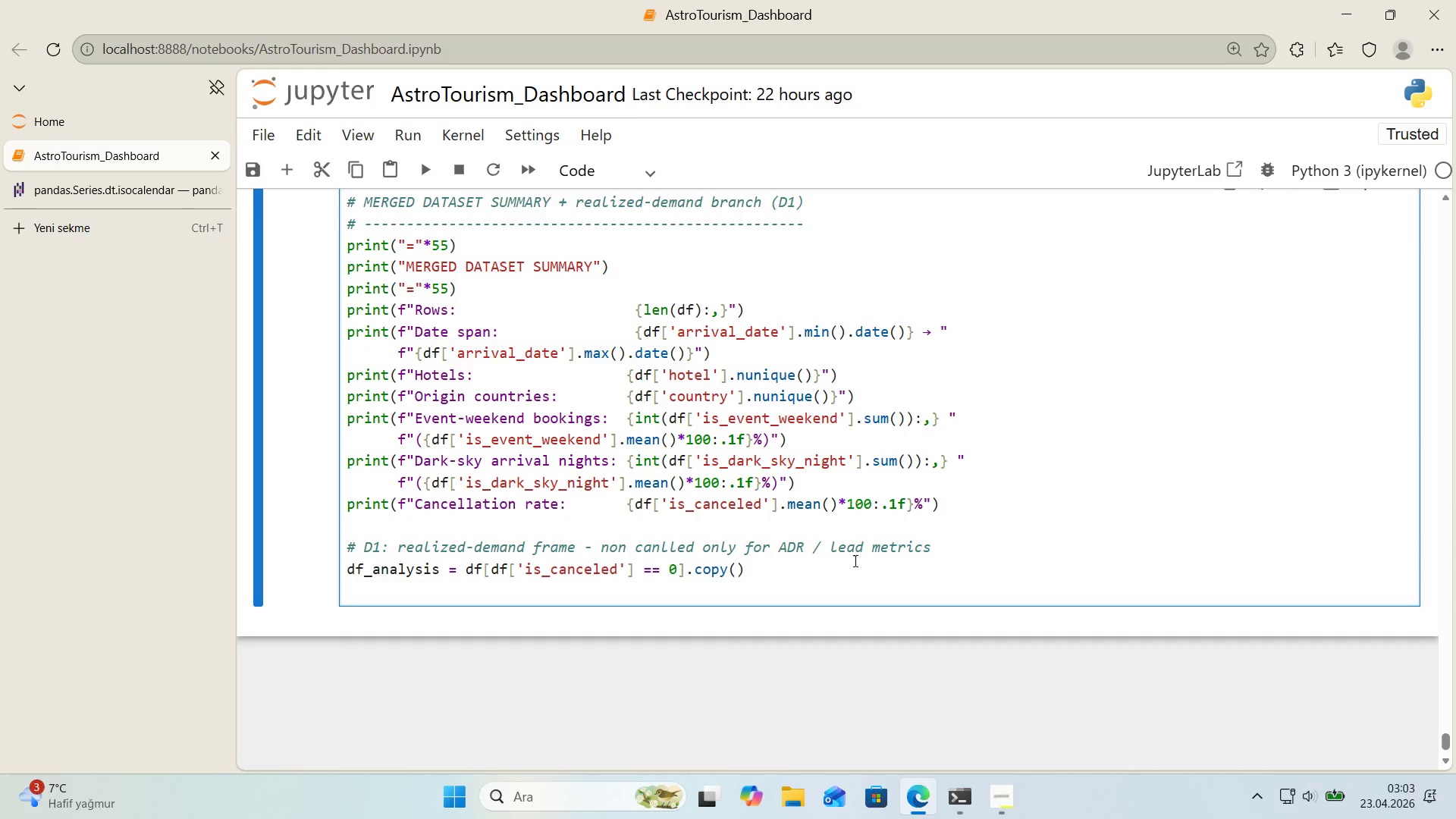 
type(pr'nt*()
 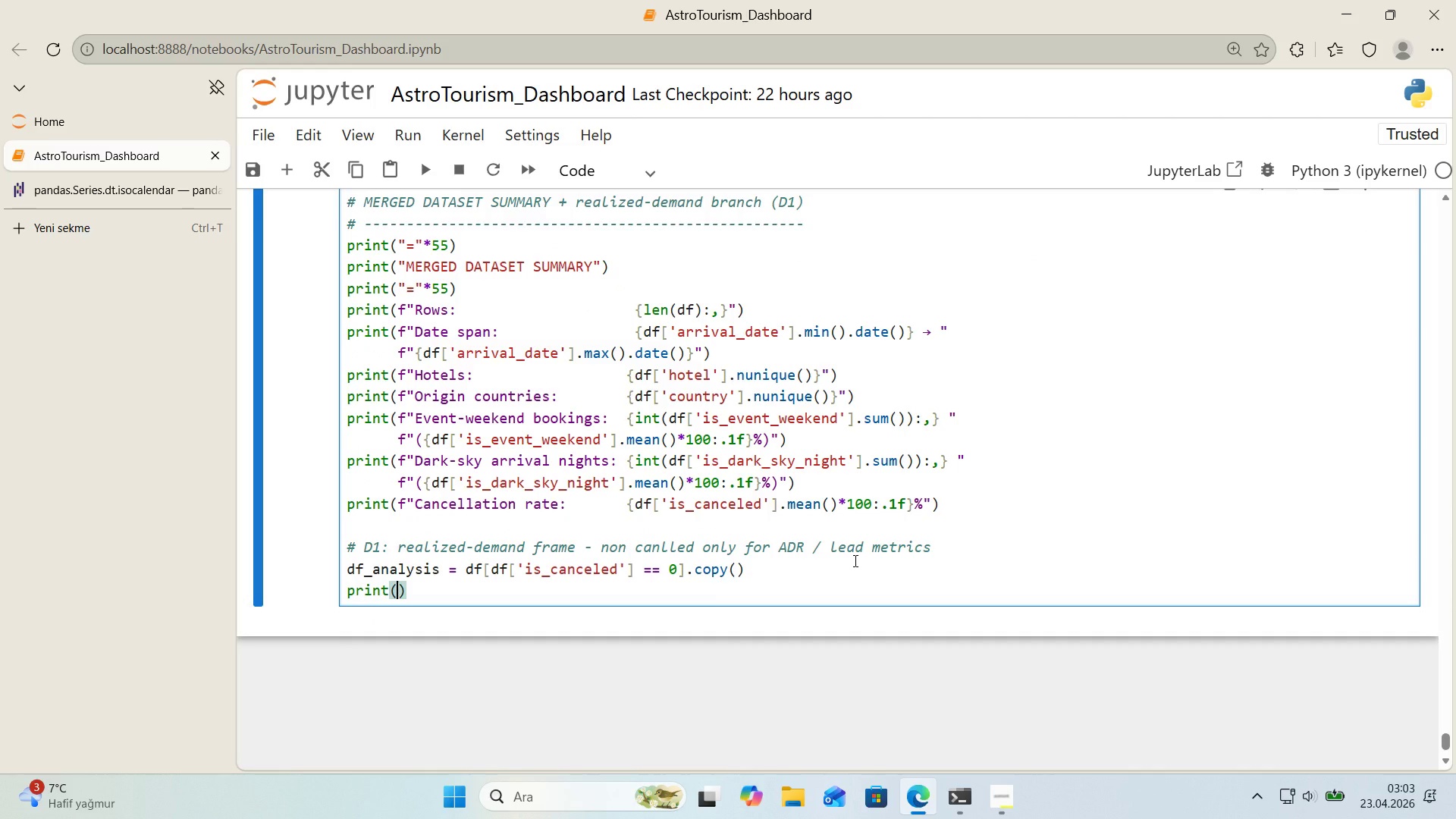 
 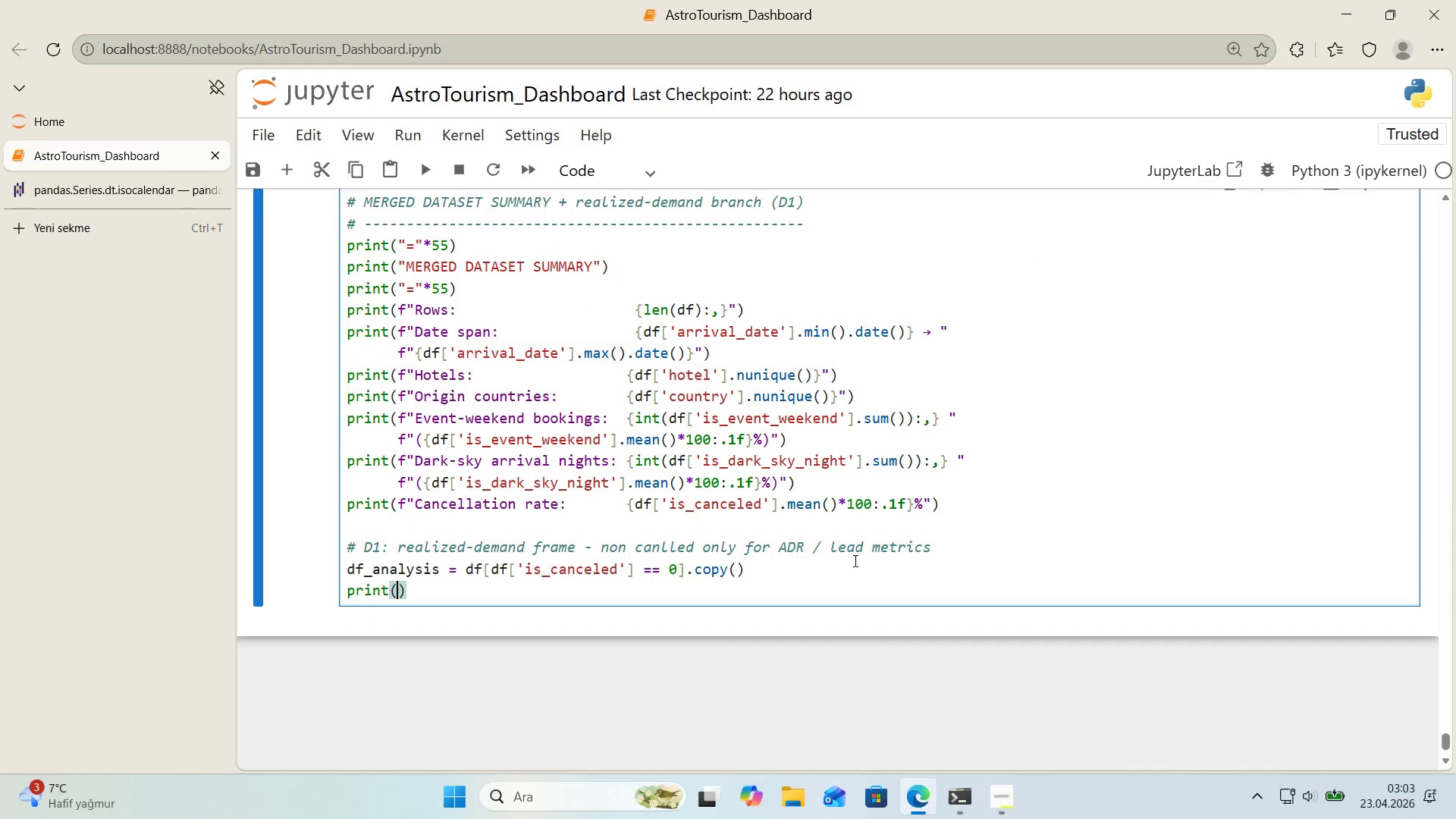 
key(ArrowLeft)
 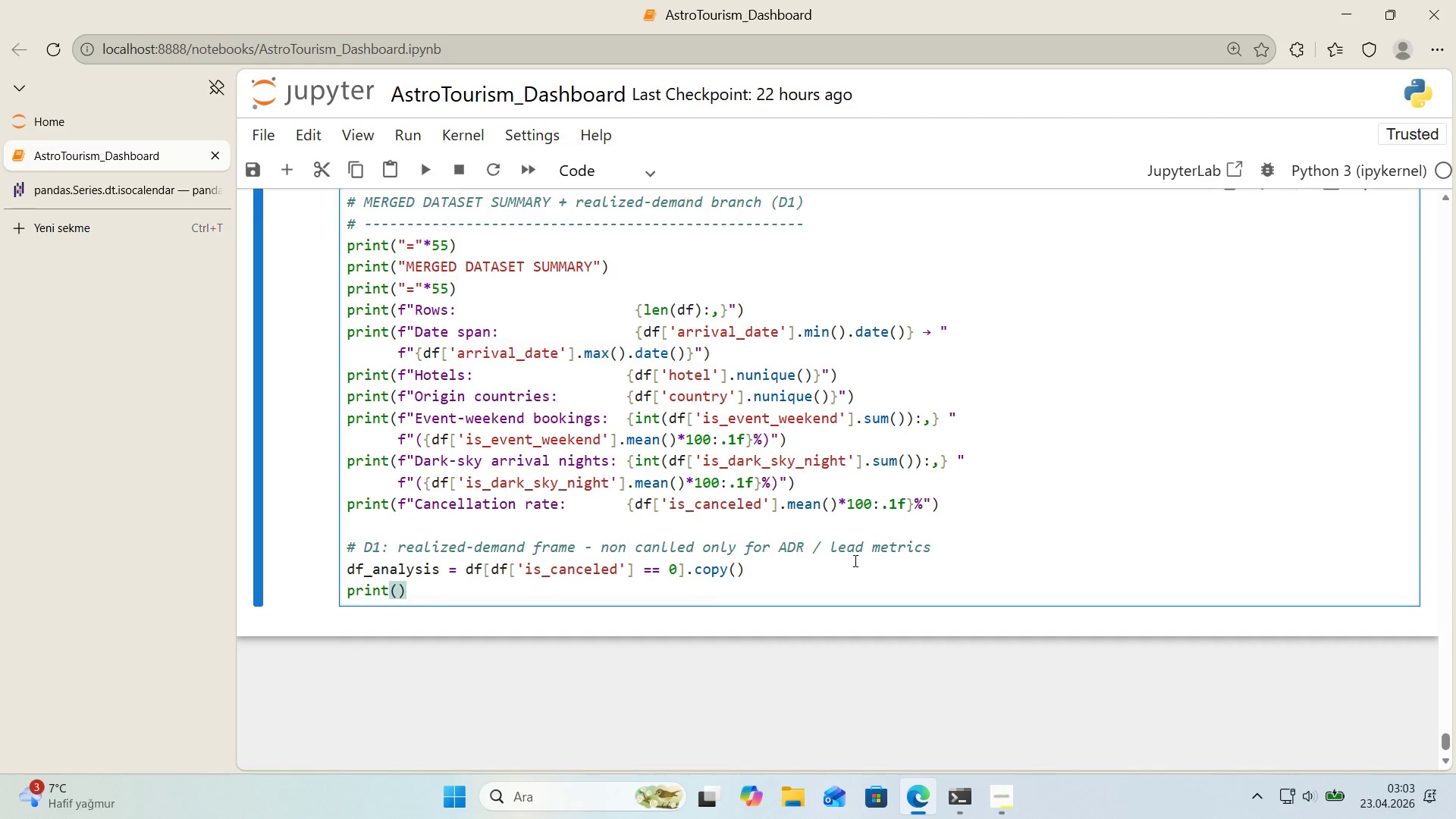 
key(D)
 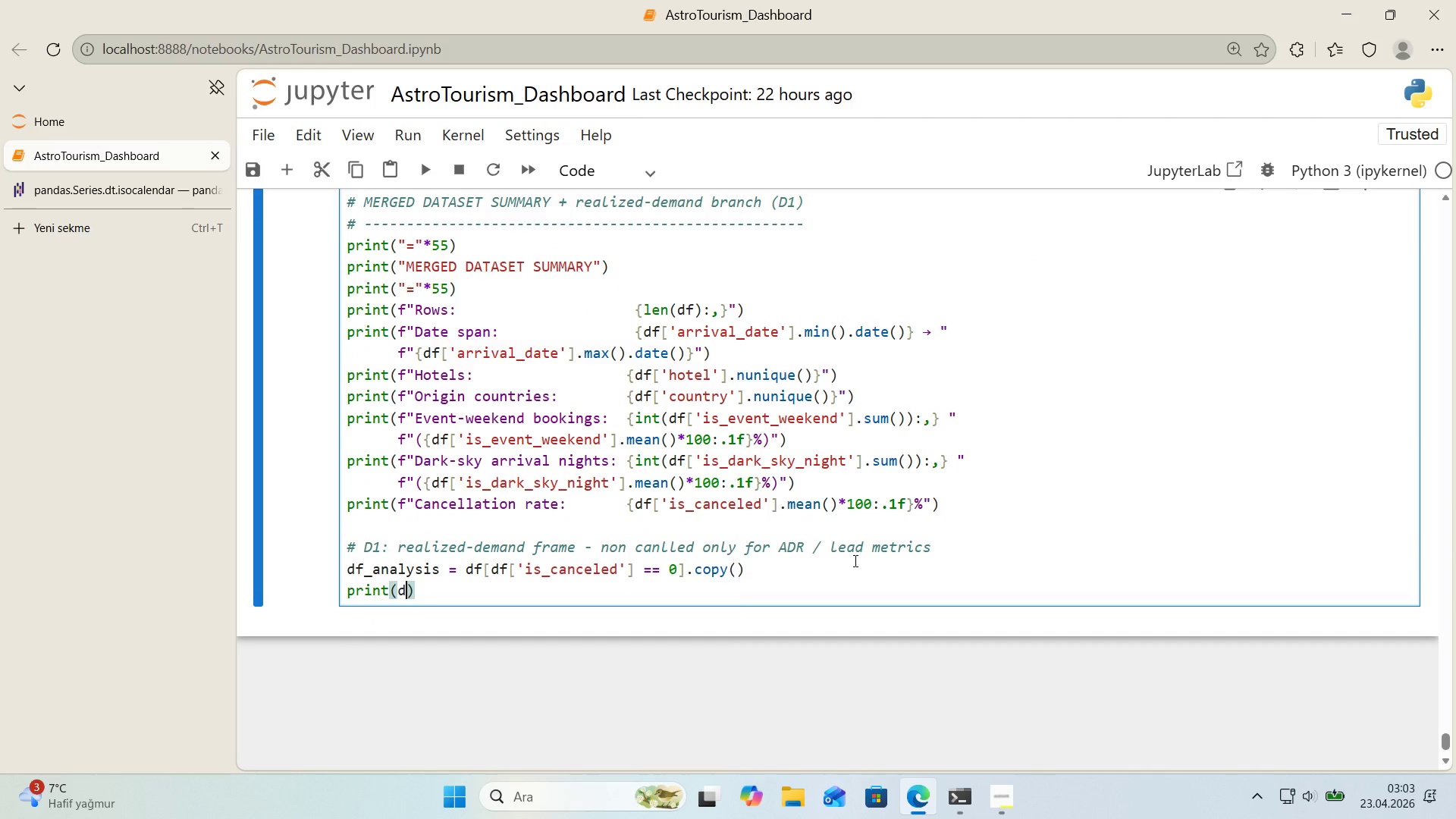 
key(Backspace)
 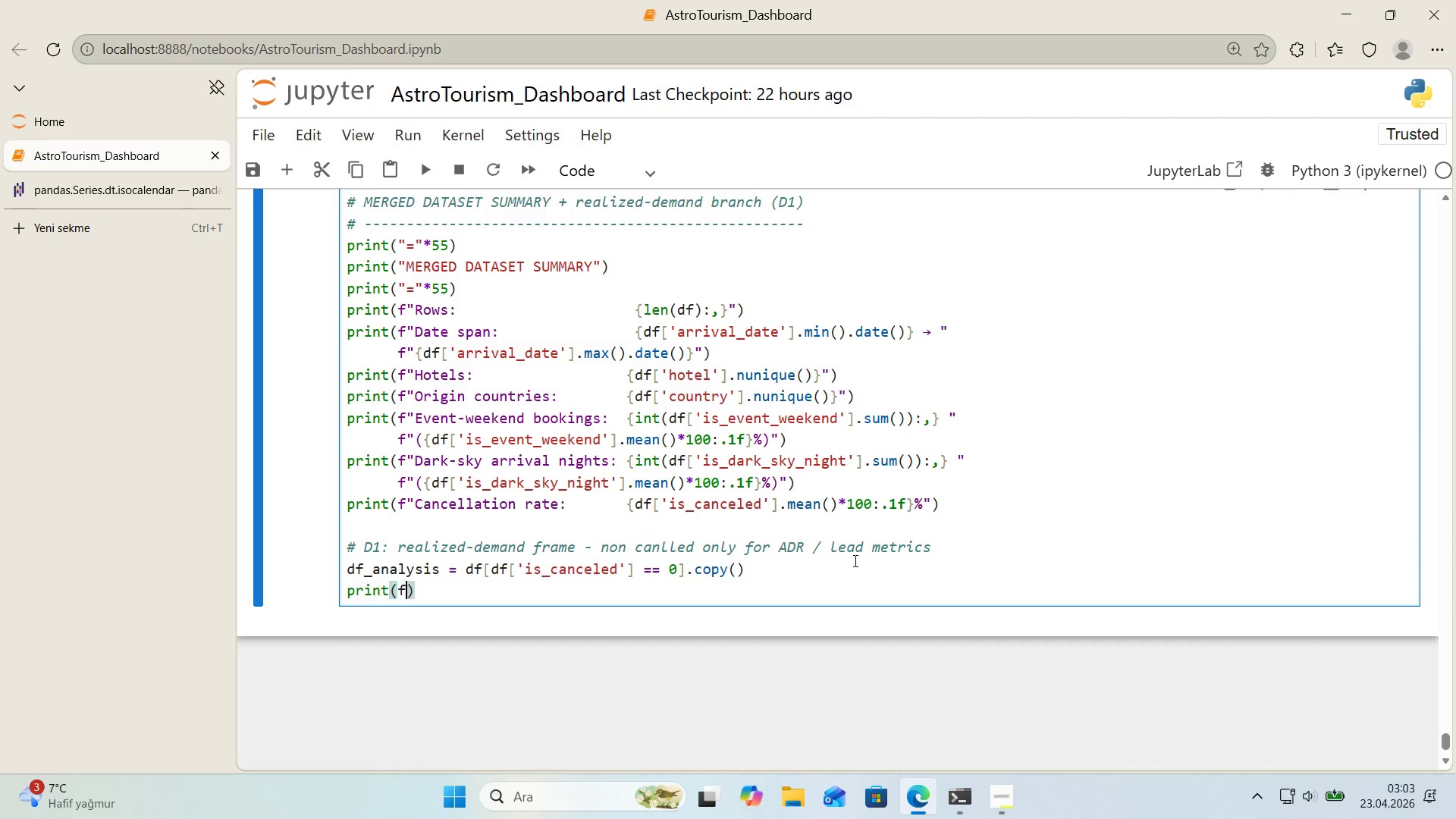 
key(F)
 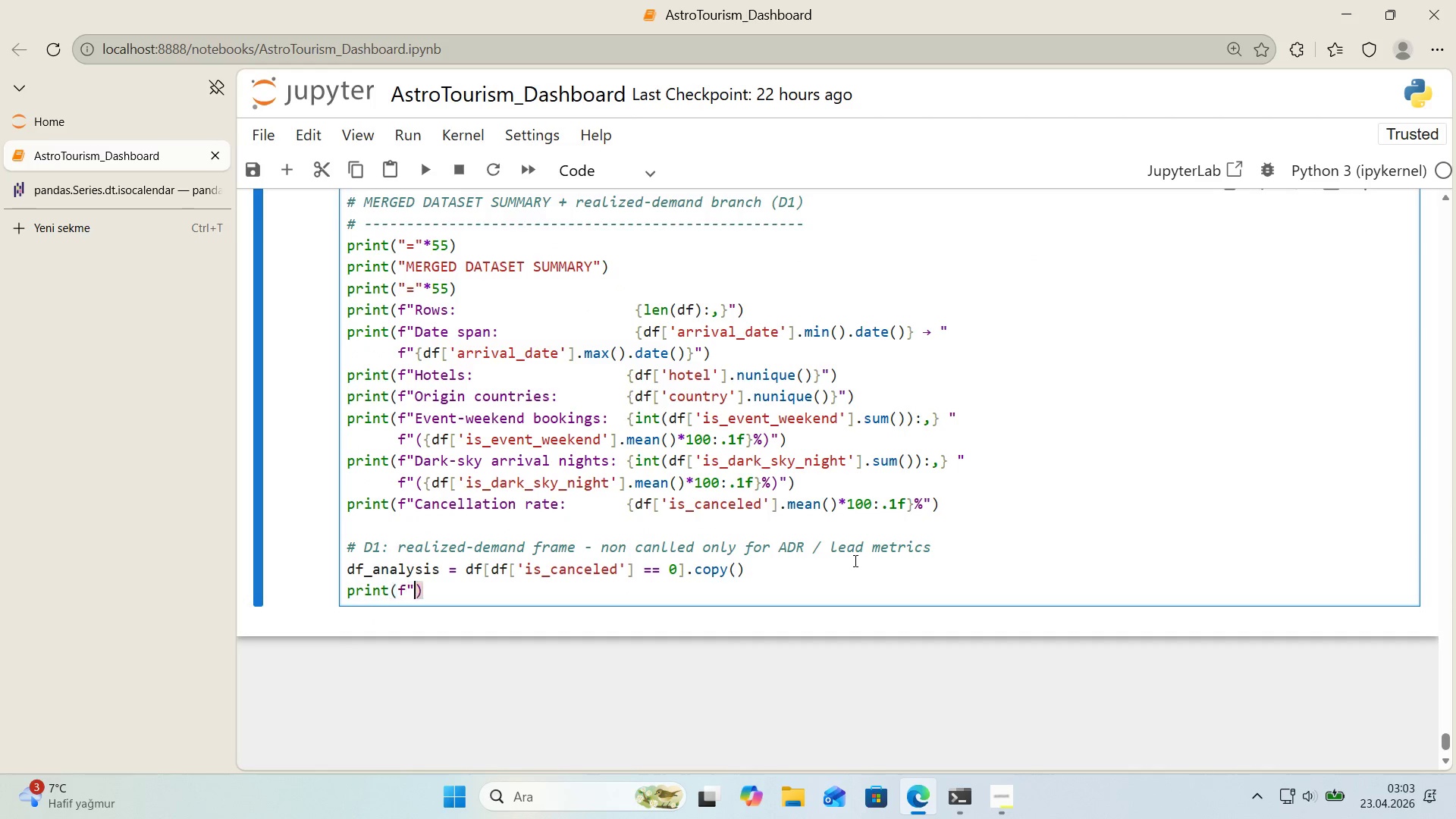 
key(Backquote)
 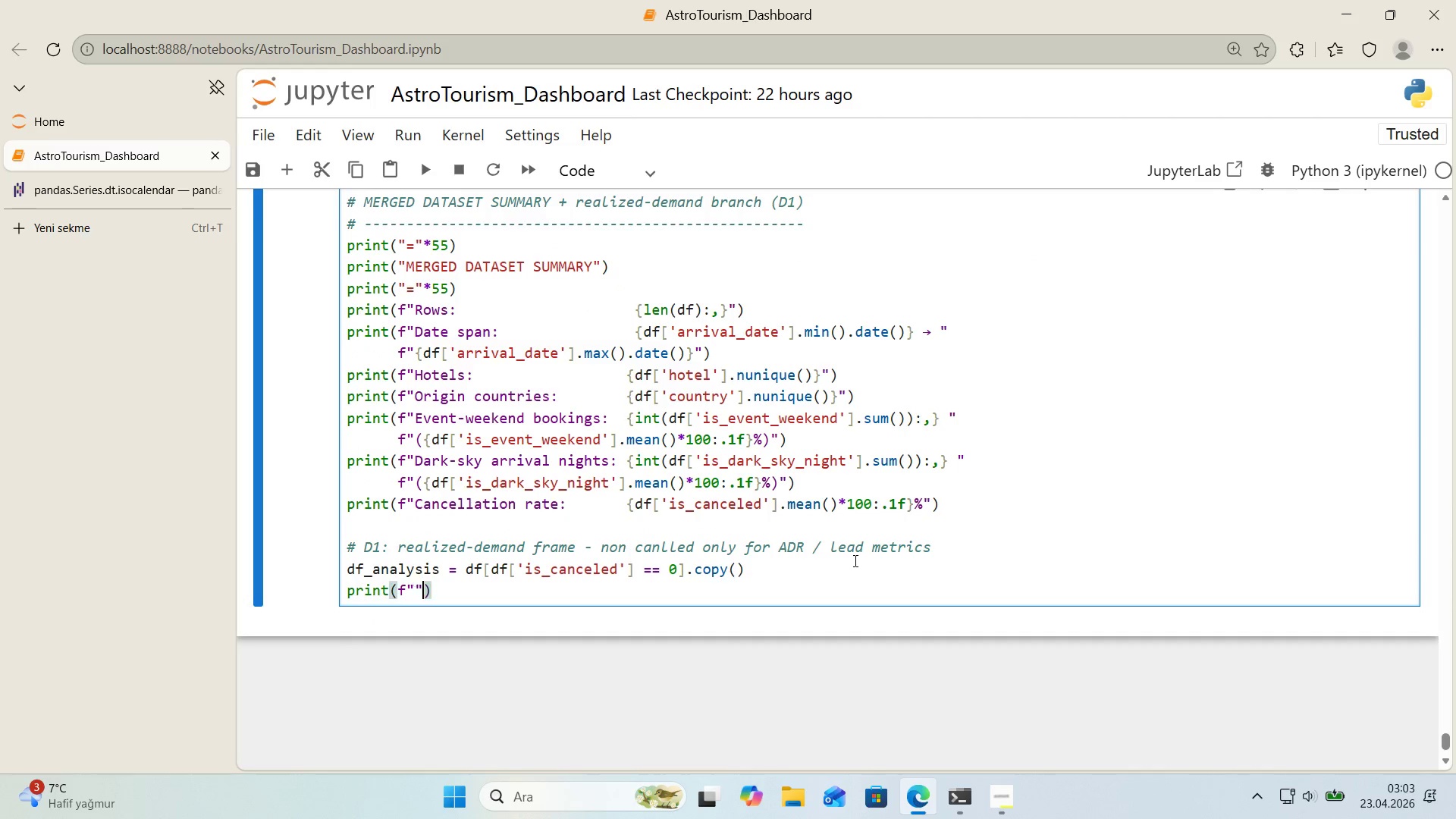 
key(Backquote)
 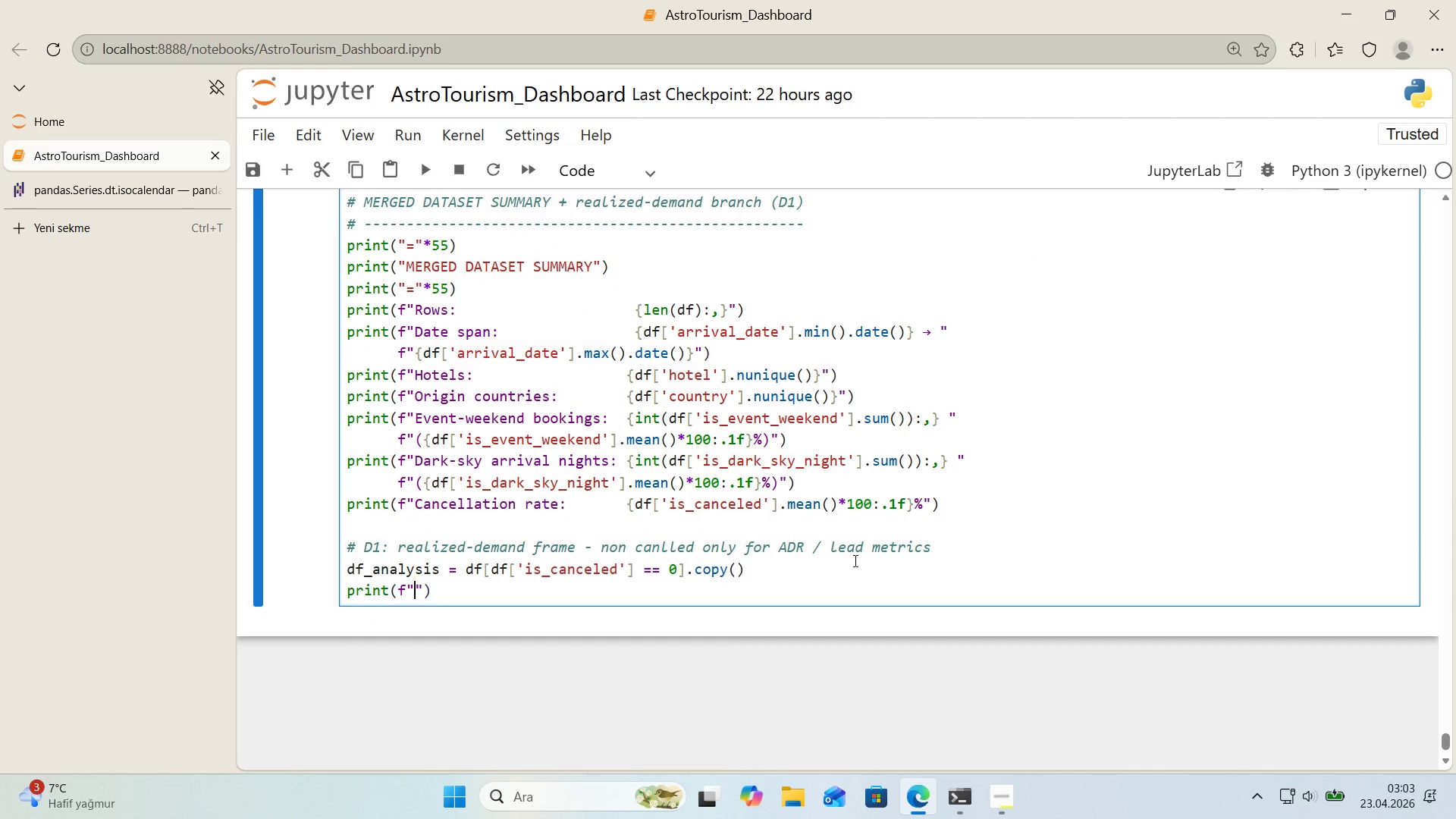 
key(ArrowLeft)
 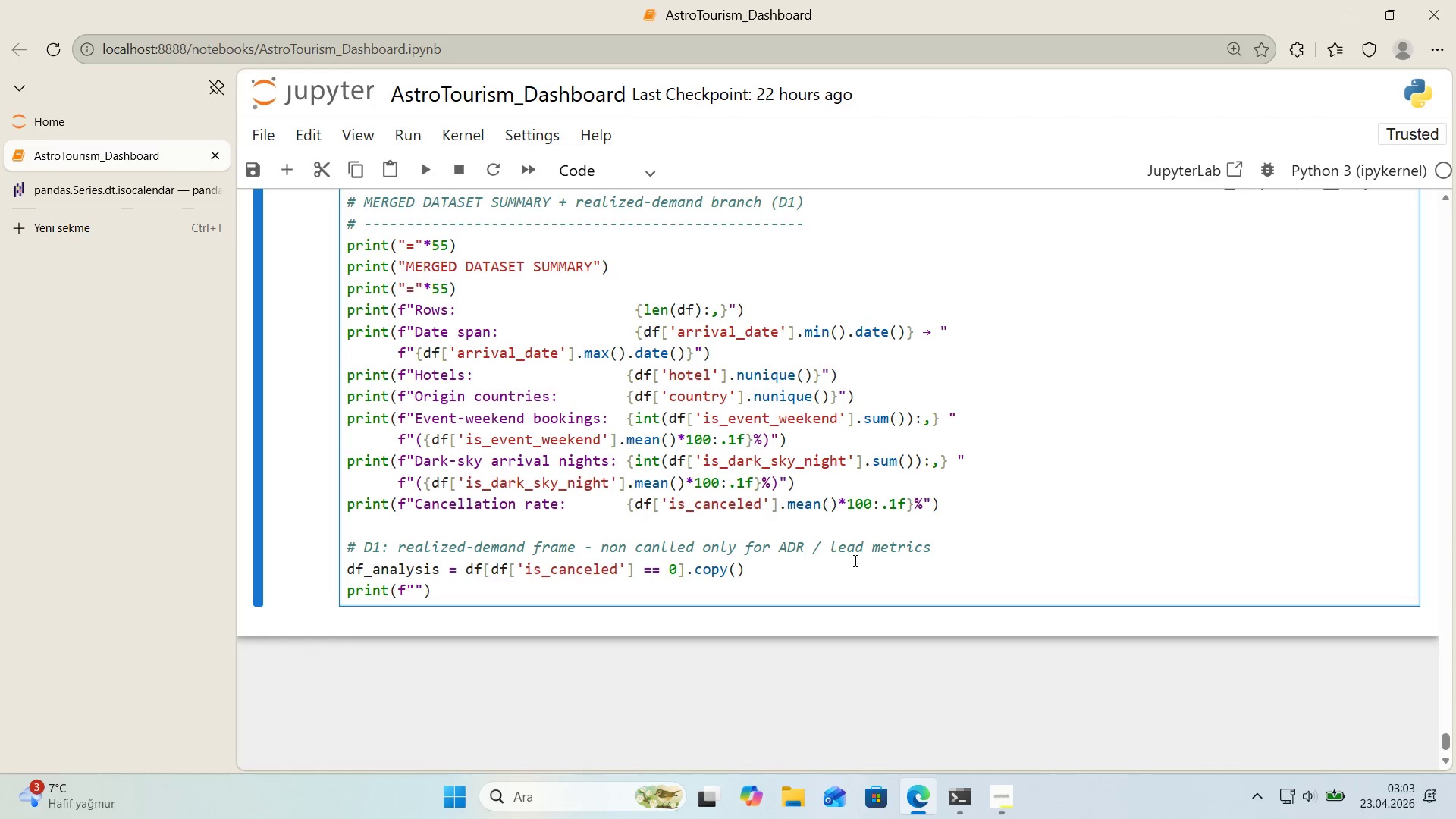 
key(Alt+Control+IntlYen)
 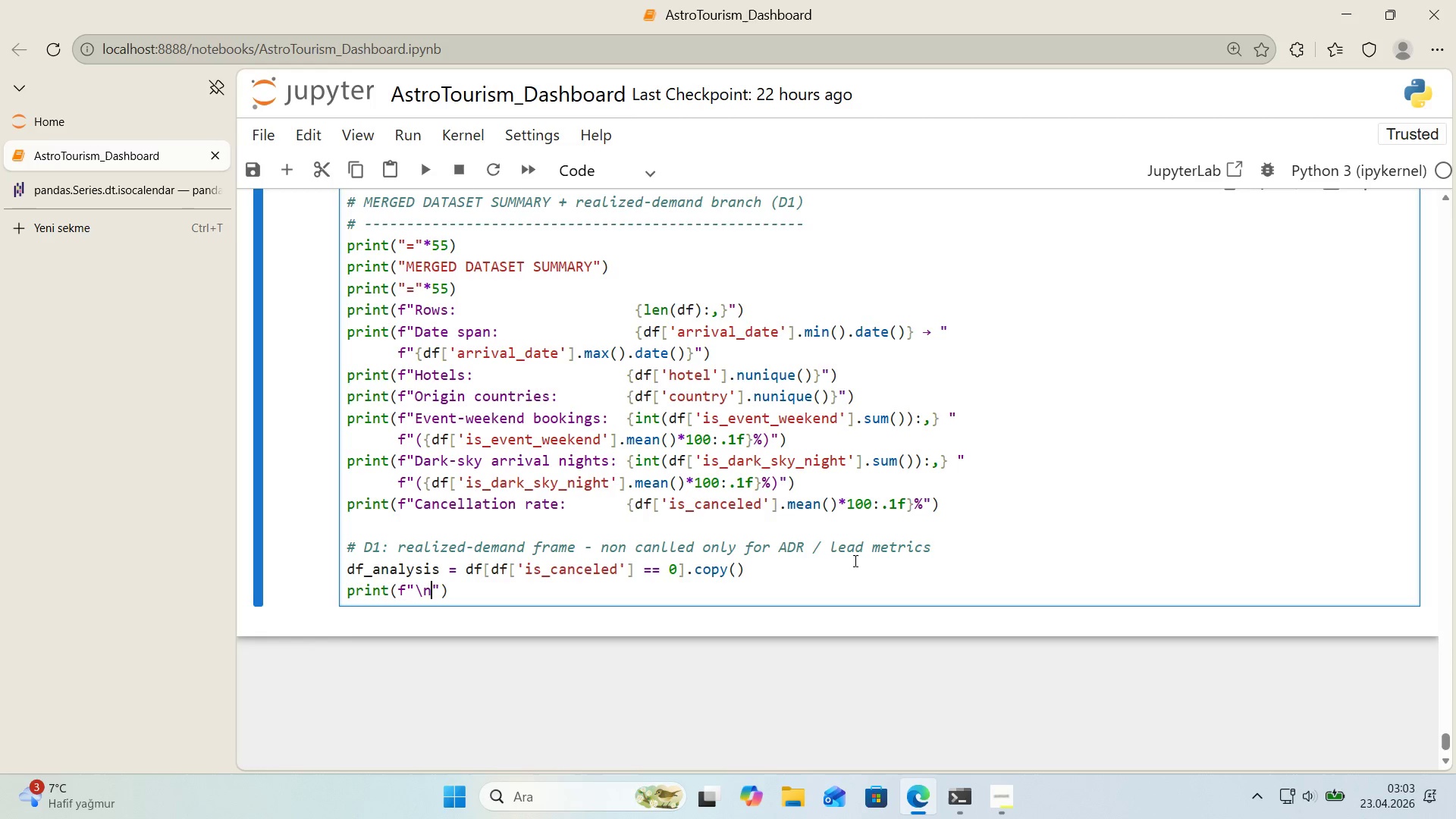 
type(nAnalys's frame *()
 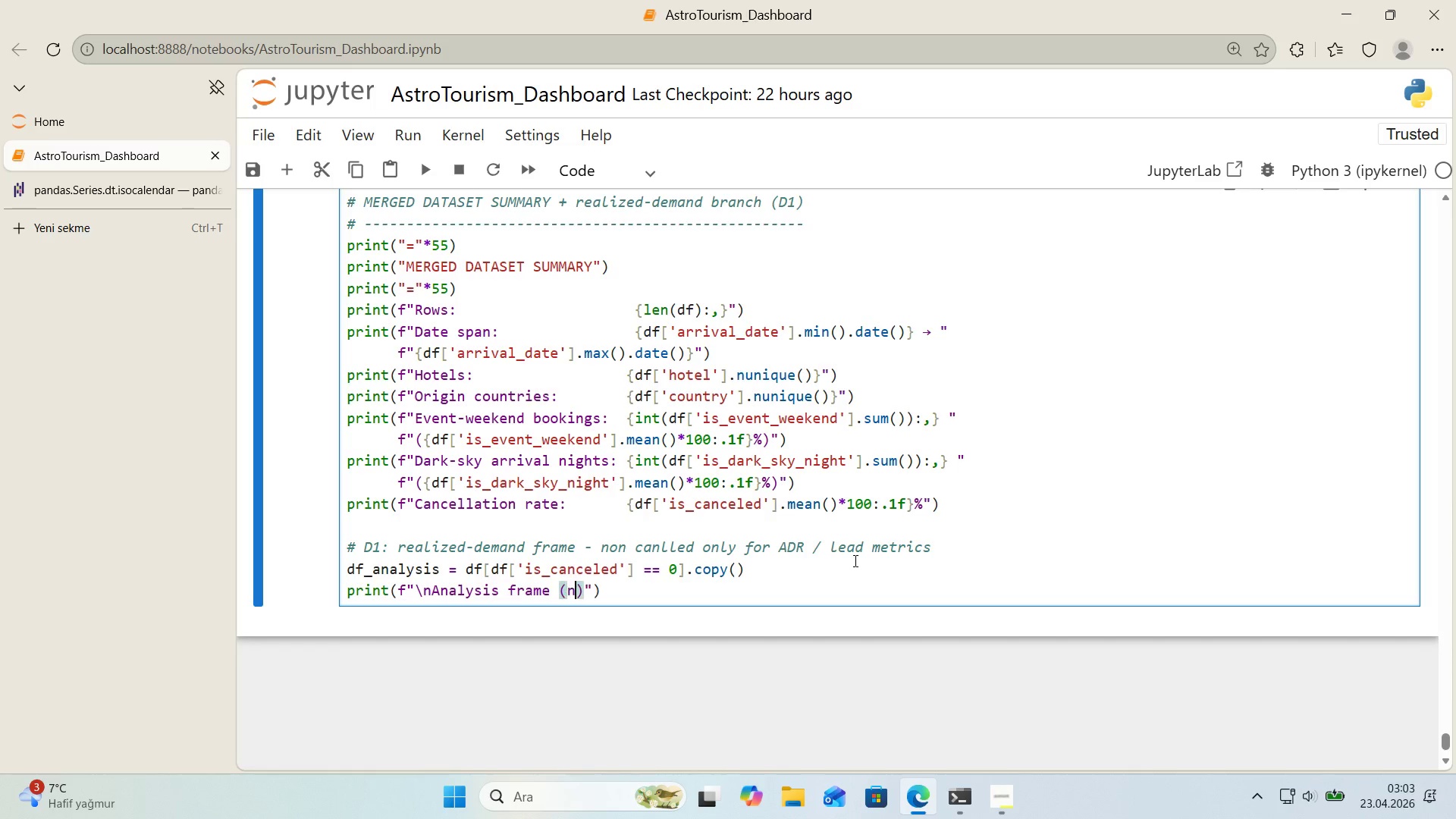 
 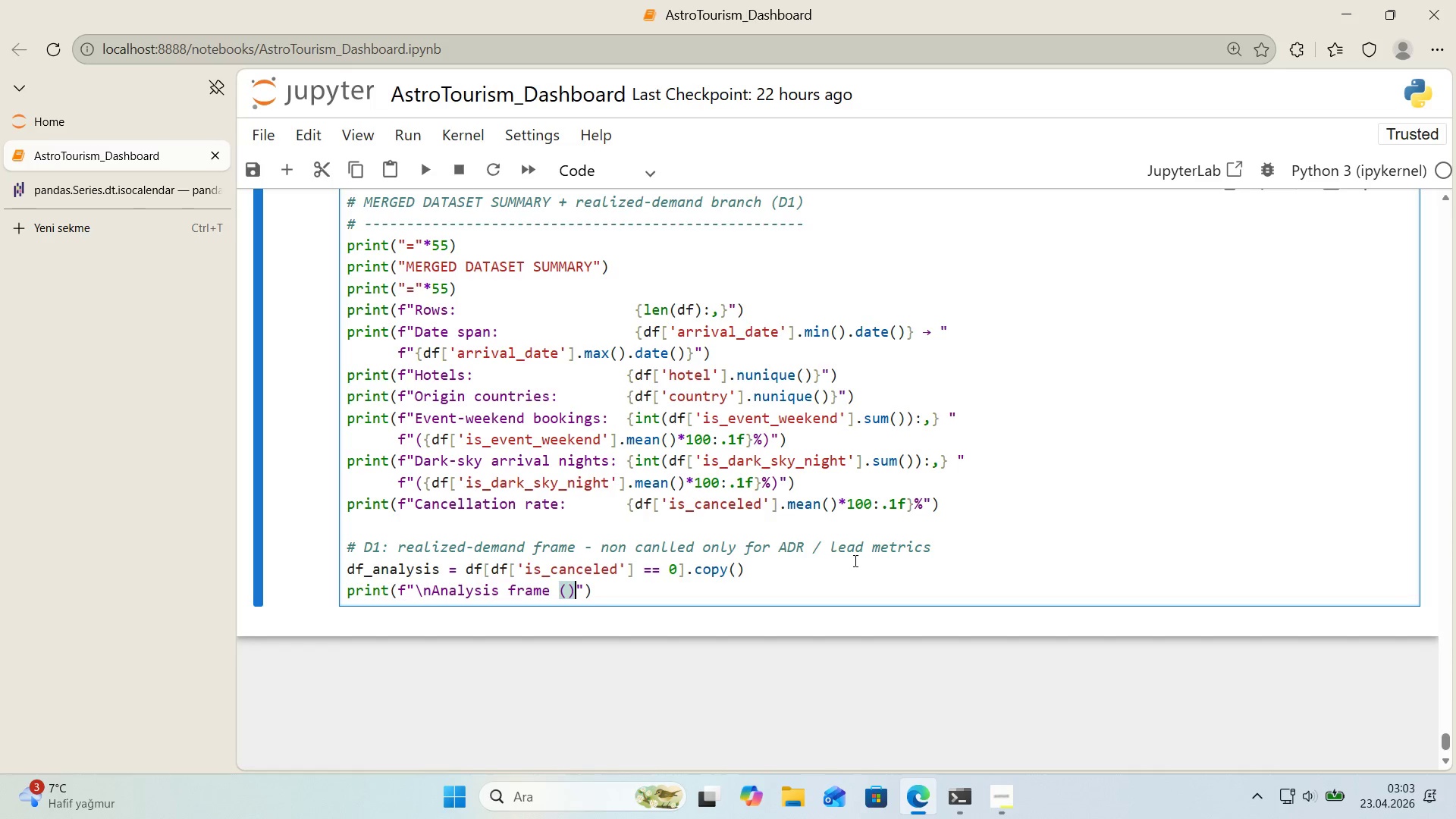 
key(ArrowLeft)
 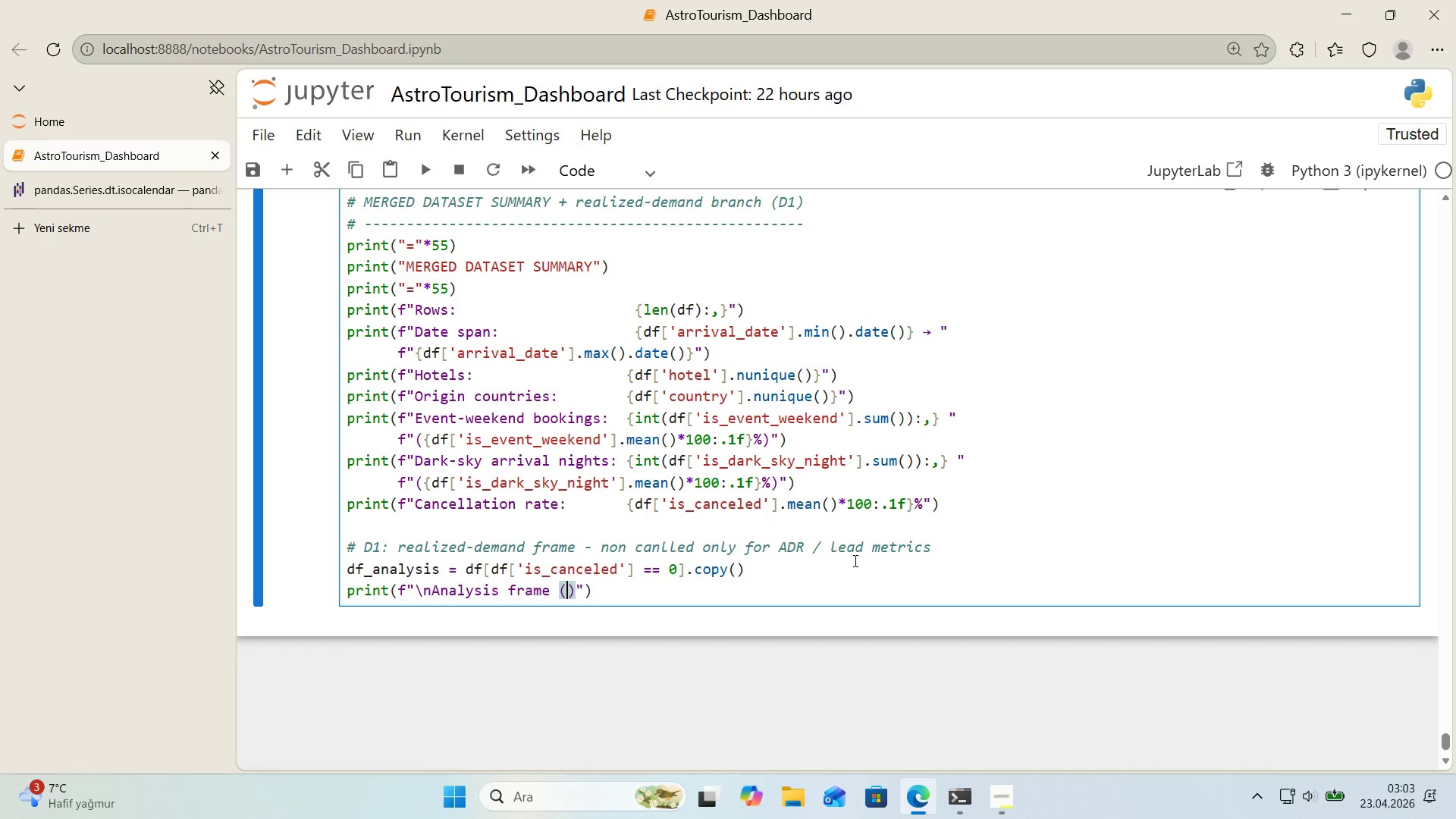 
type(non-canlled, per D1)
 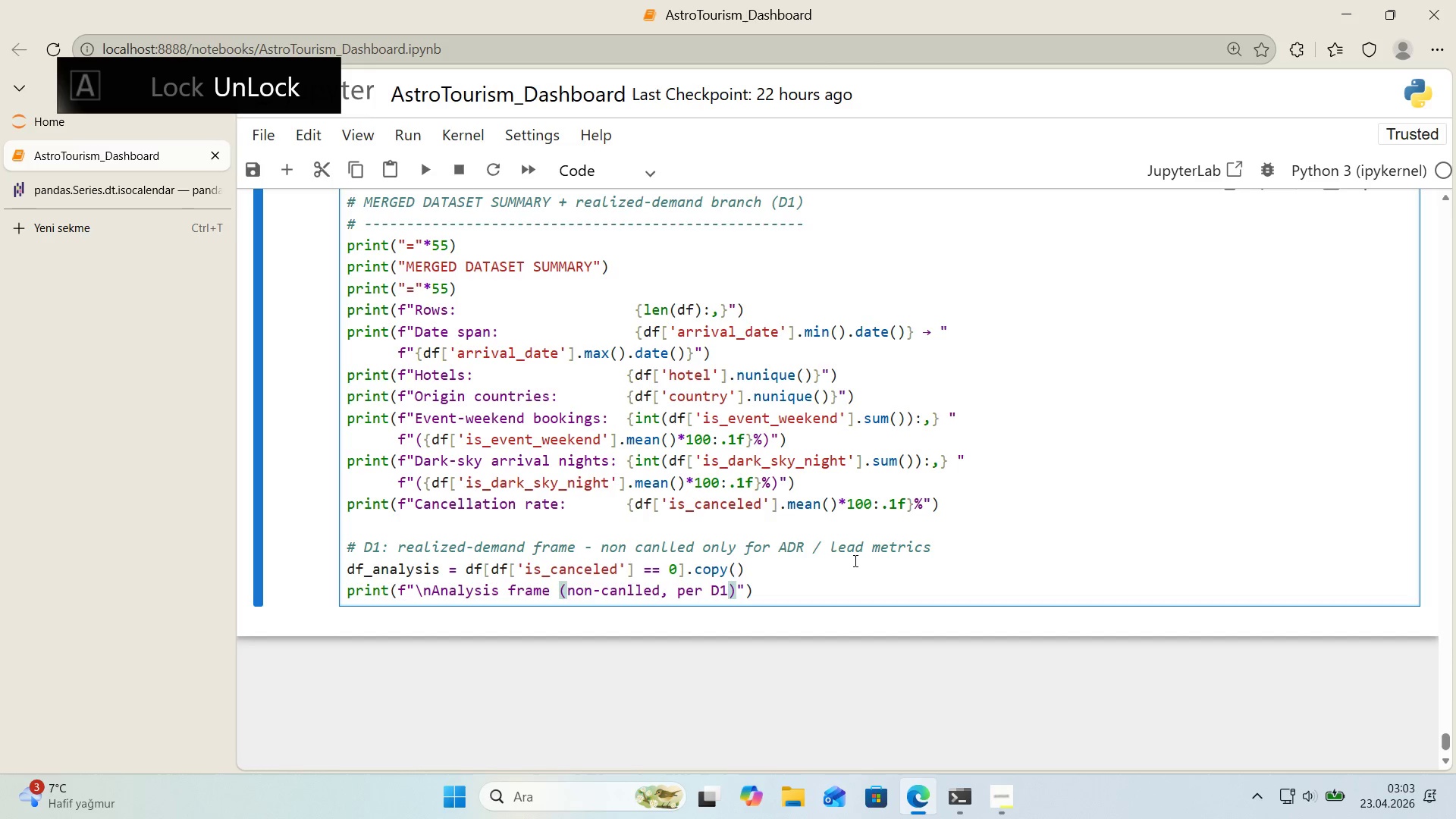 
key(ArrowRight)
 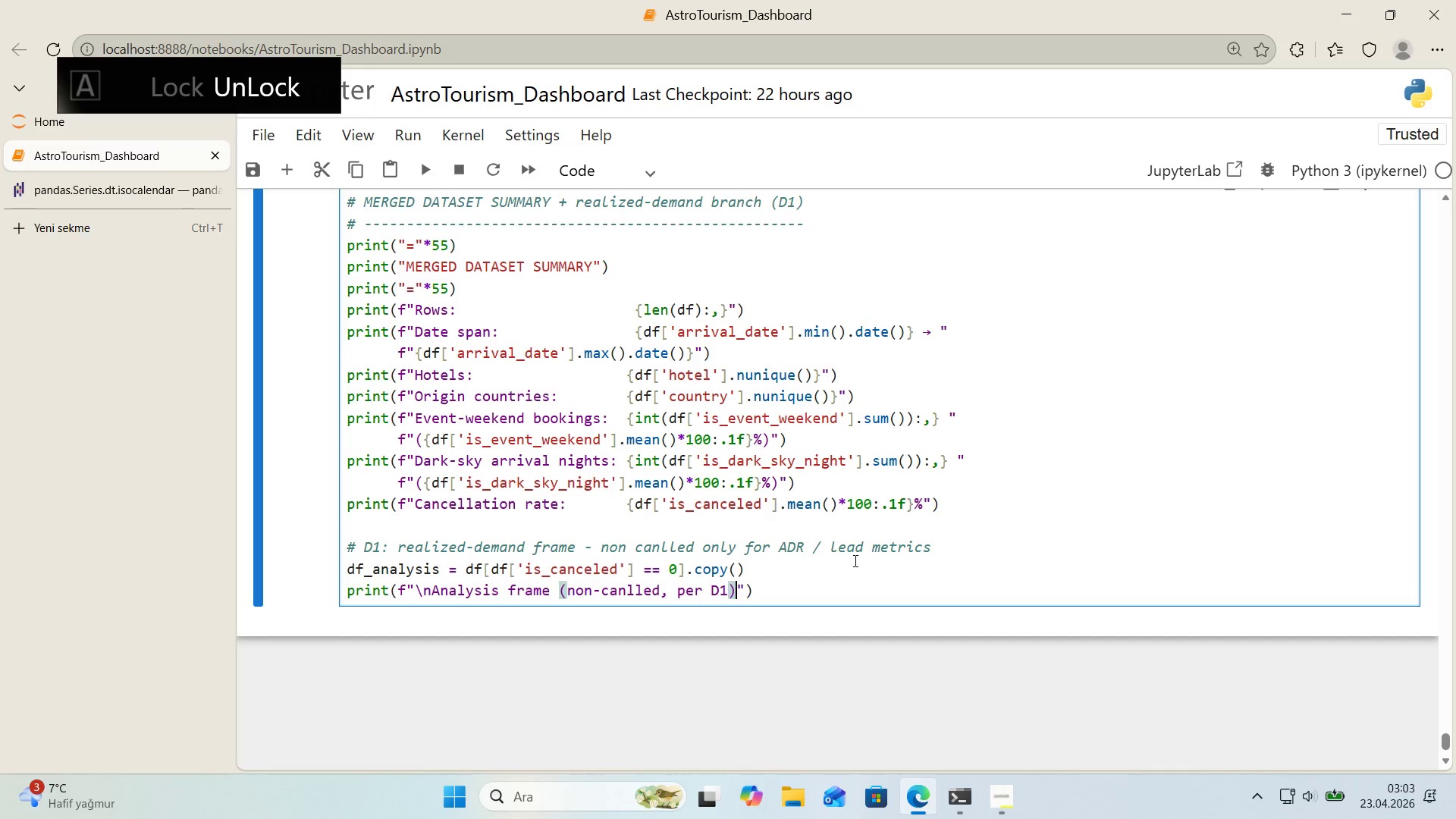 
key(Shift+ShiftRight)
 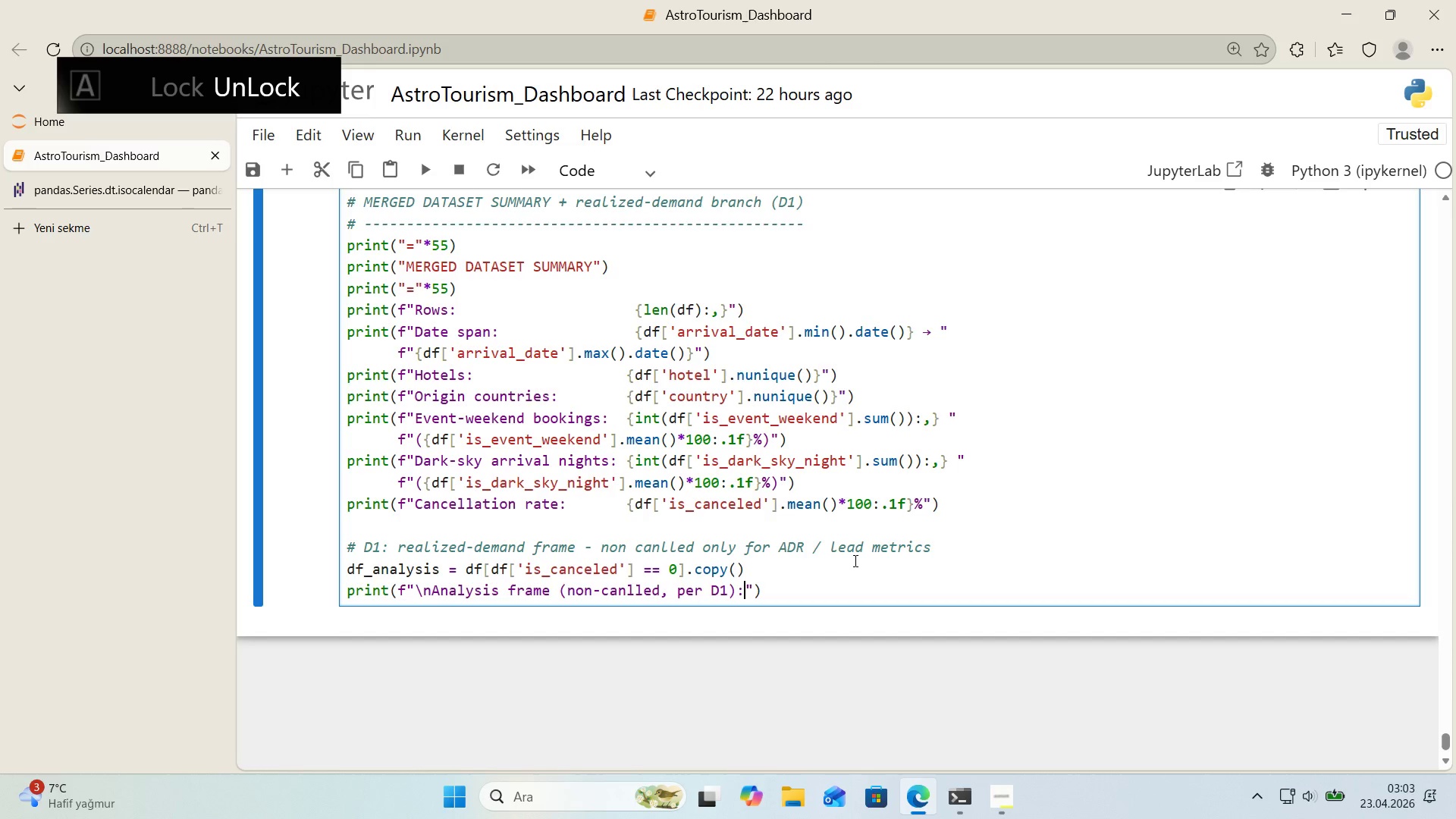 
key(Shift+Period)
 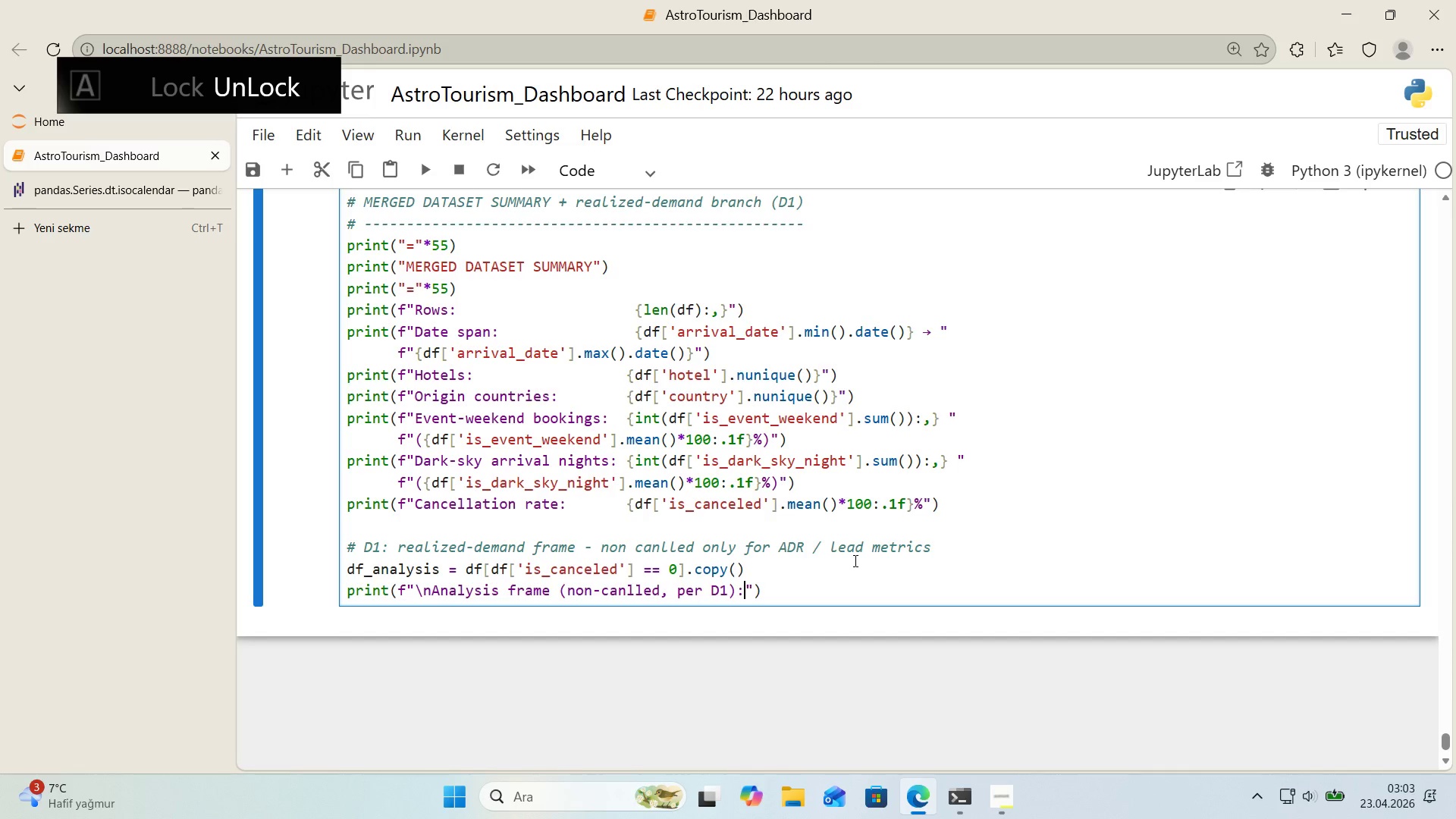 
key(Space)
 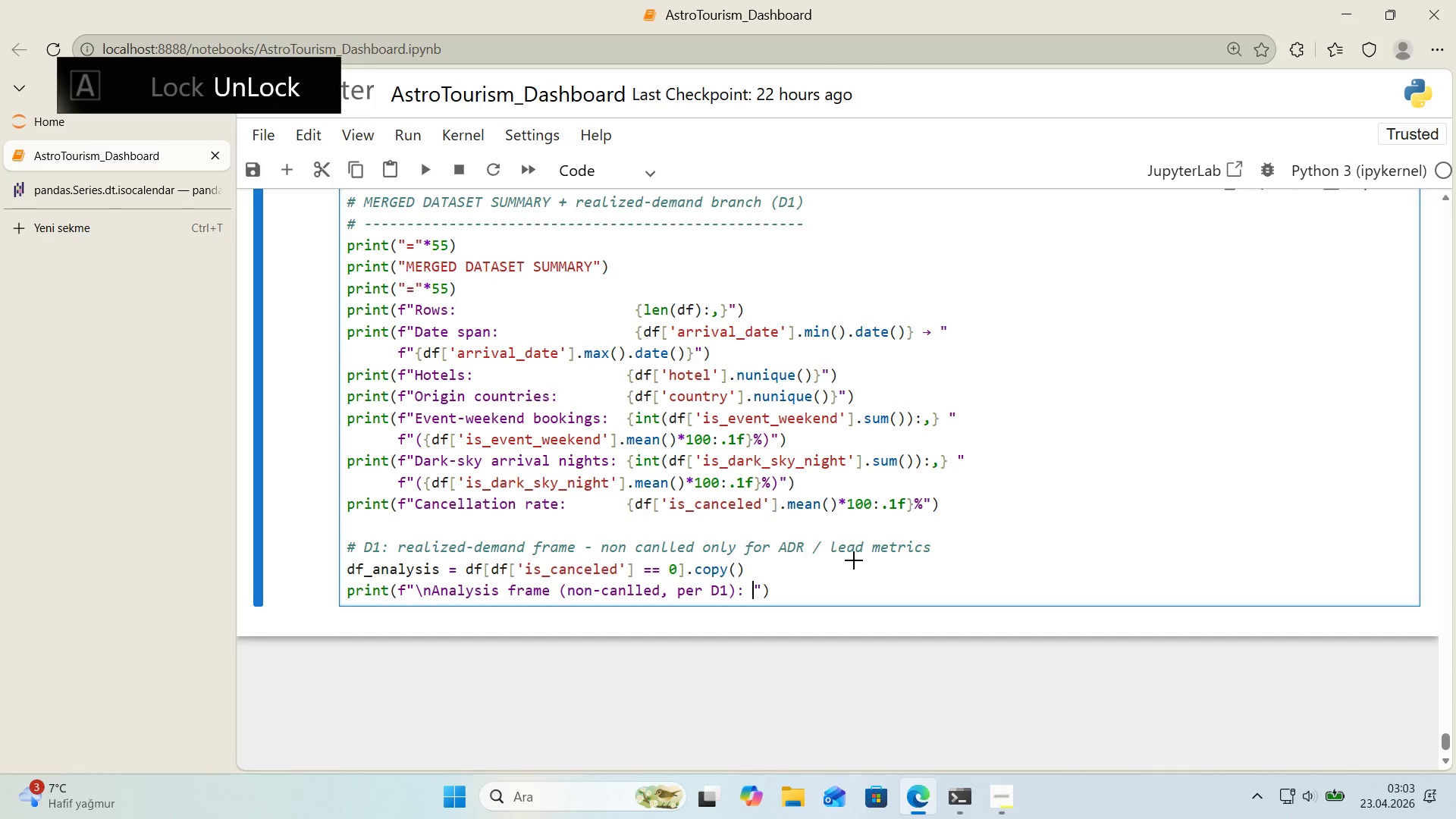 
key(Alt+Control+7)
 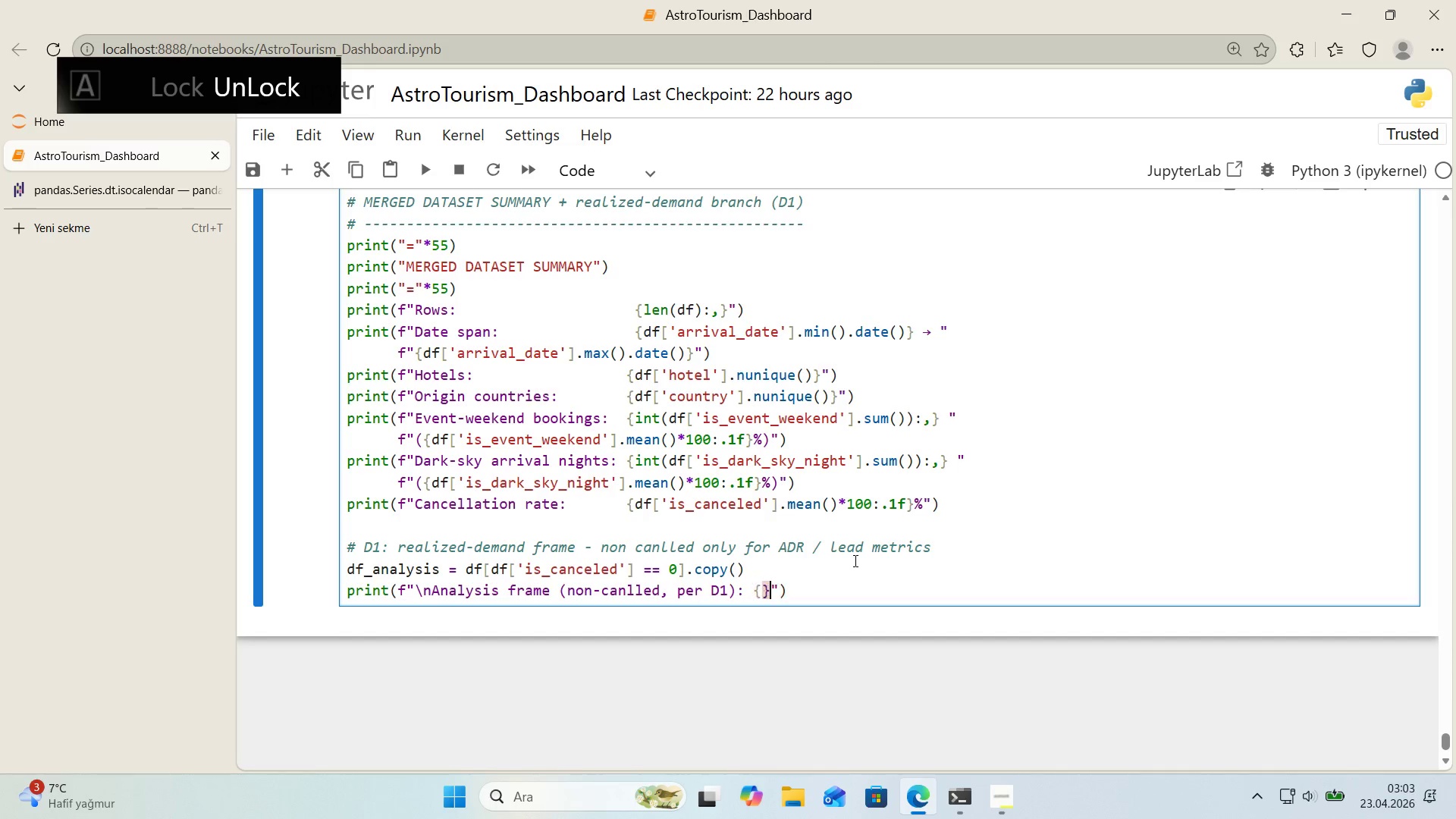 
key(Alt+Control+0)
 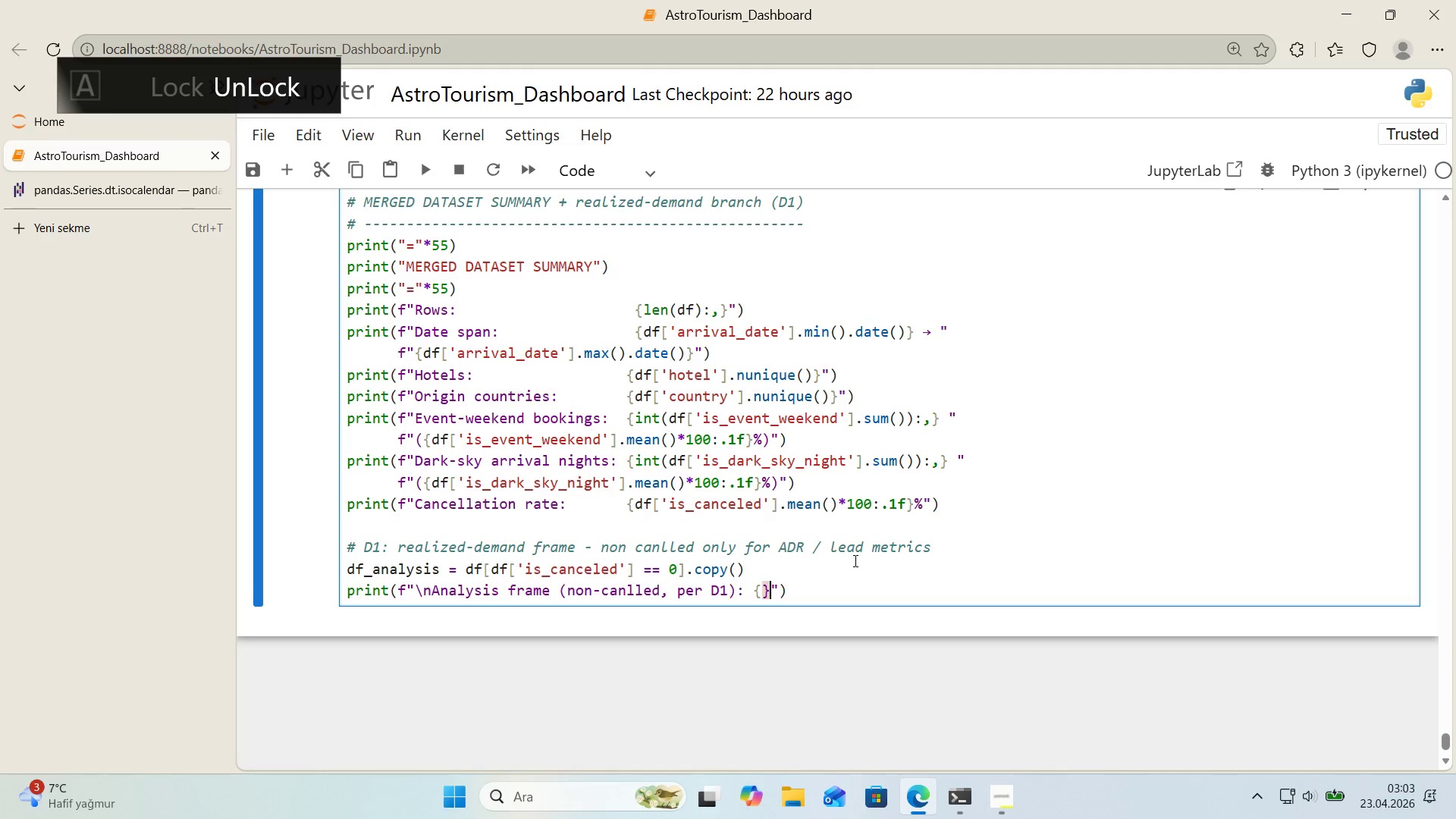 
key(ArrowLeft)
 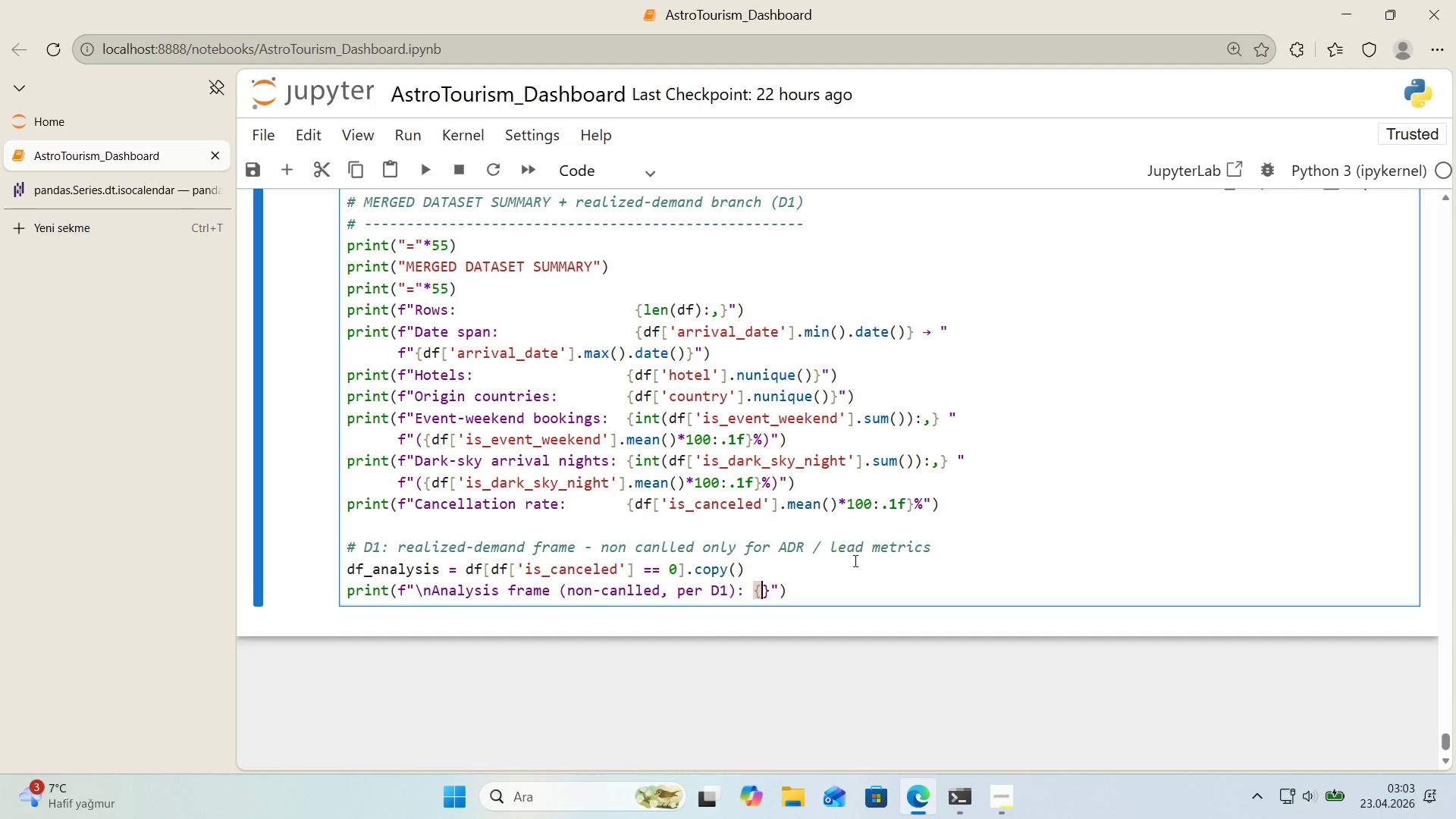 
type(len*()
 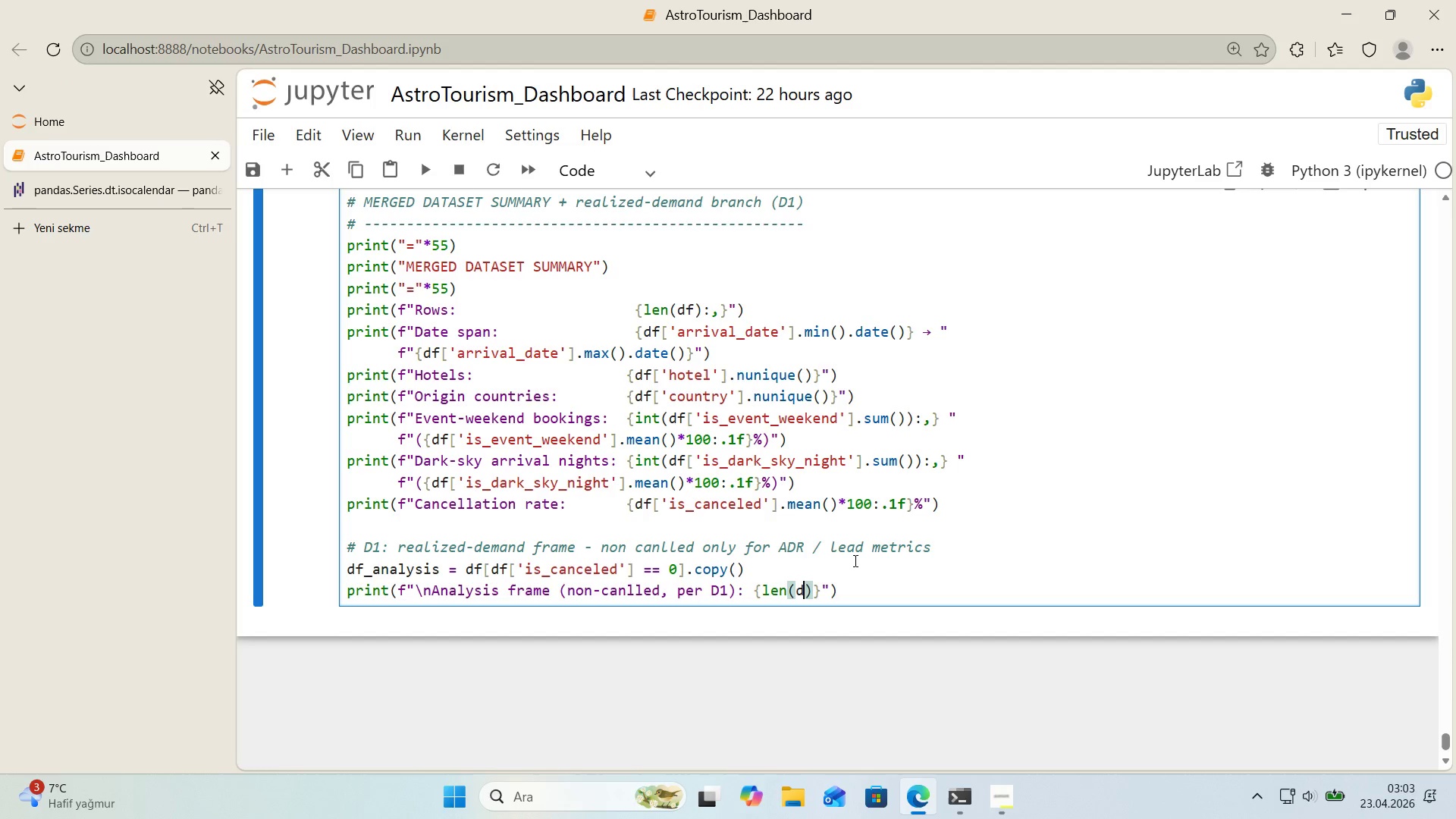 
 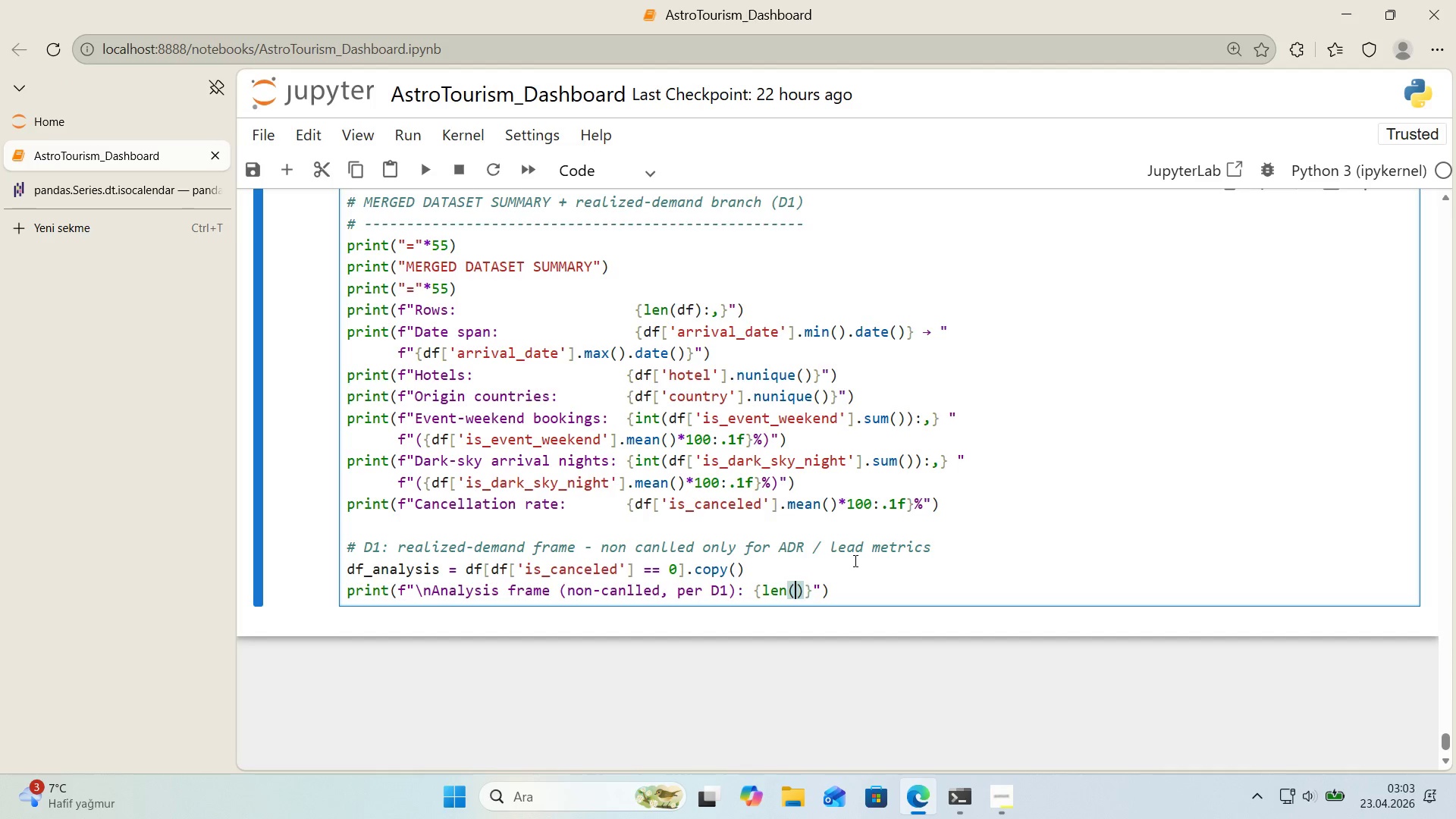 
key(ArrowLeft)
 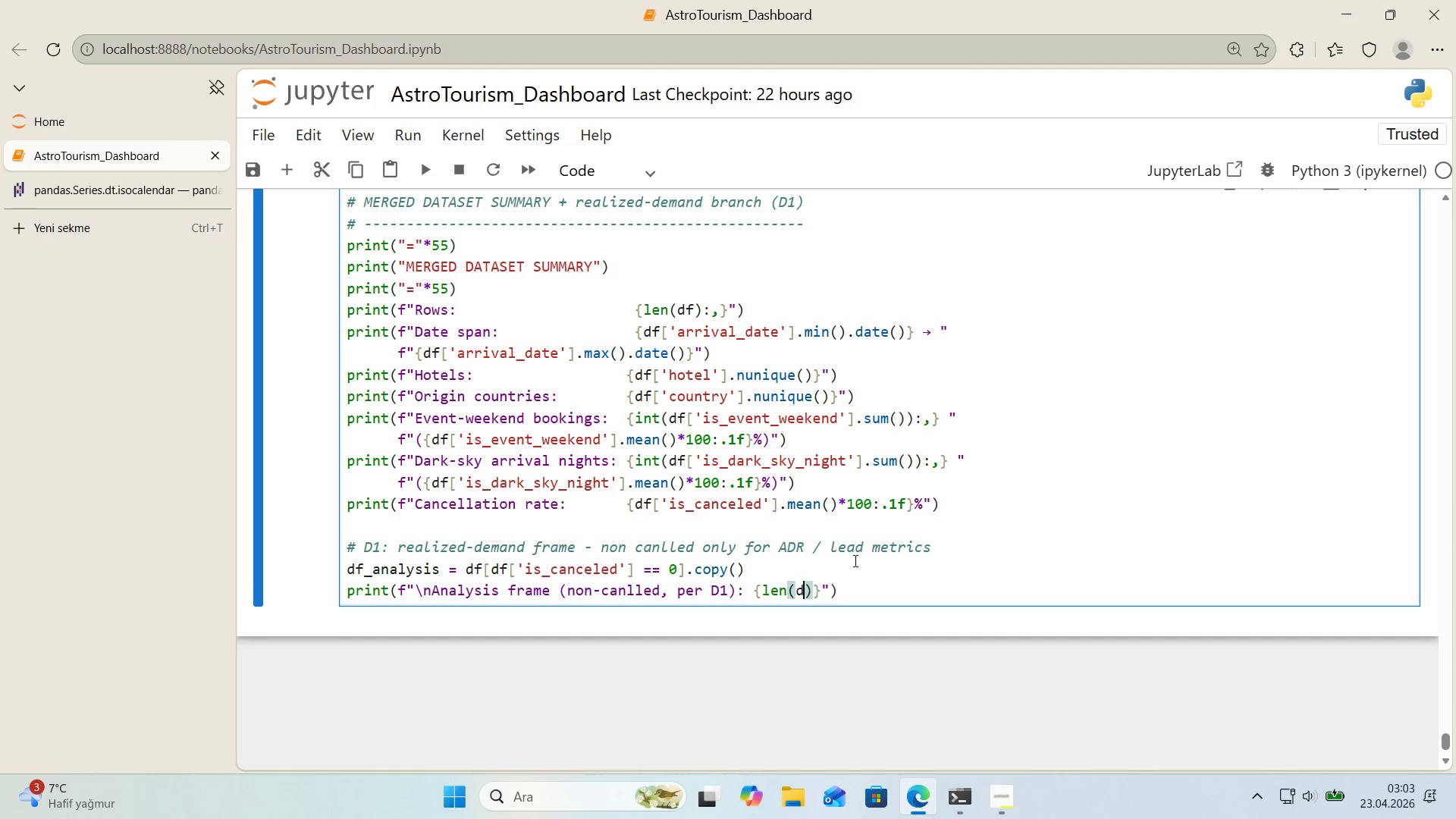 
type(df_analys's)
 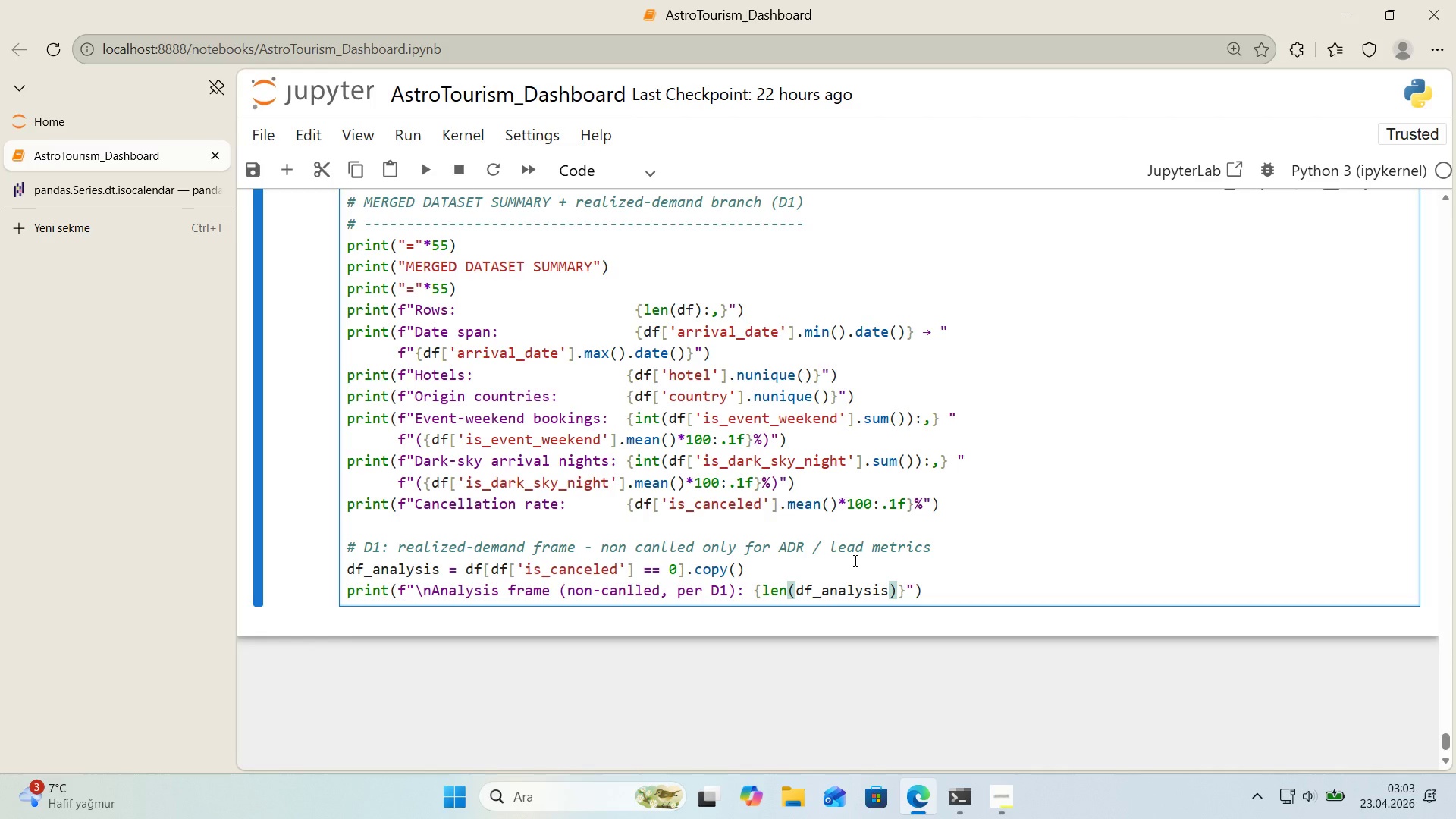 
key(ArrowRight)
 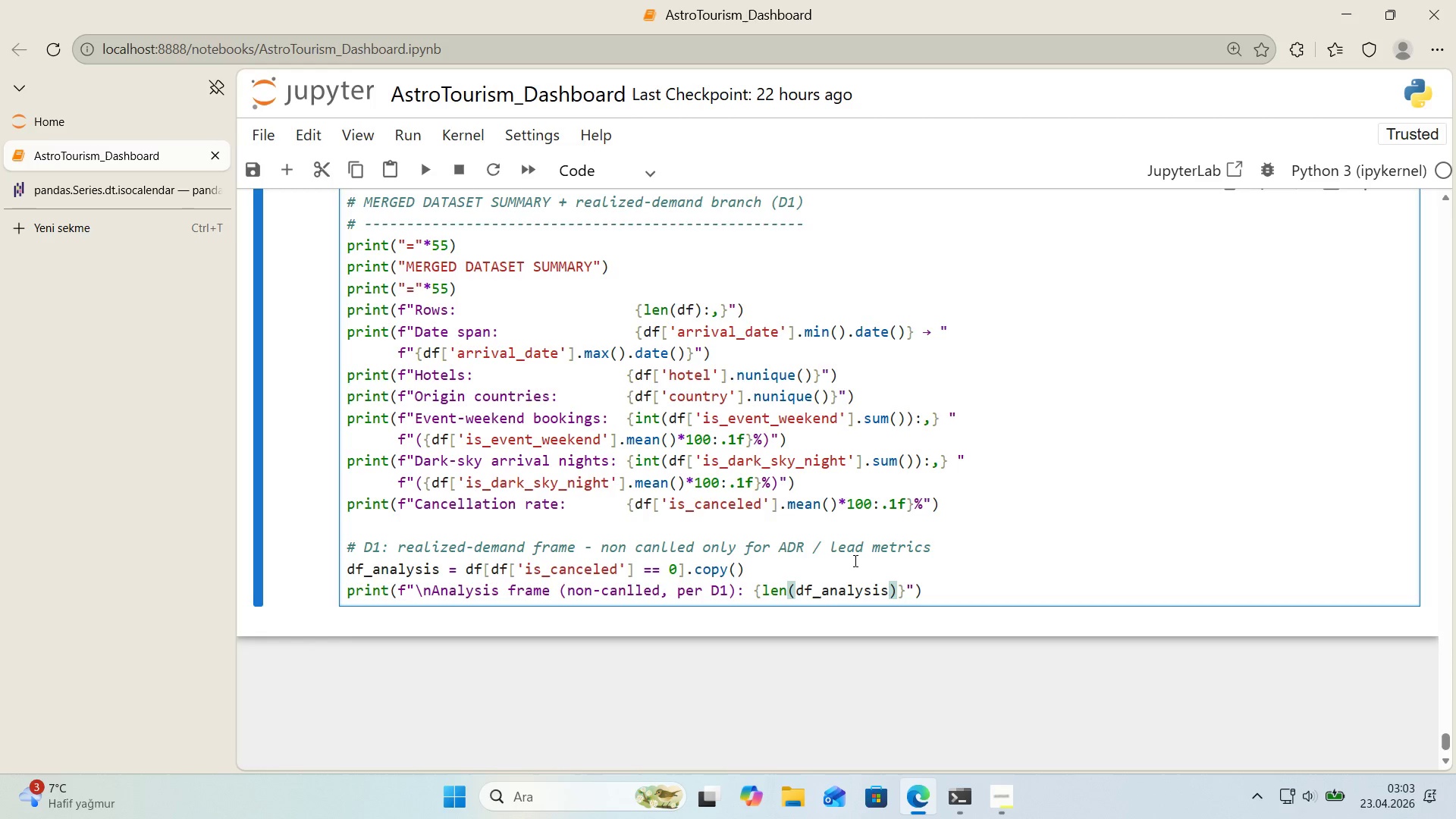 
key(Shift+Period)
 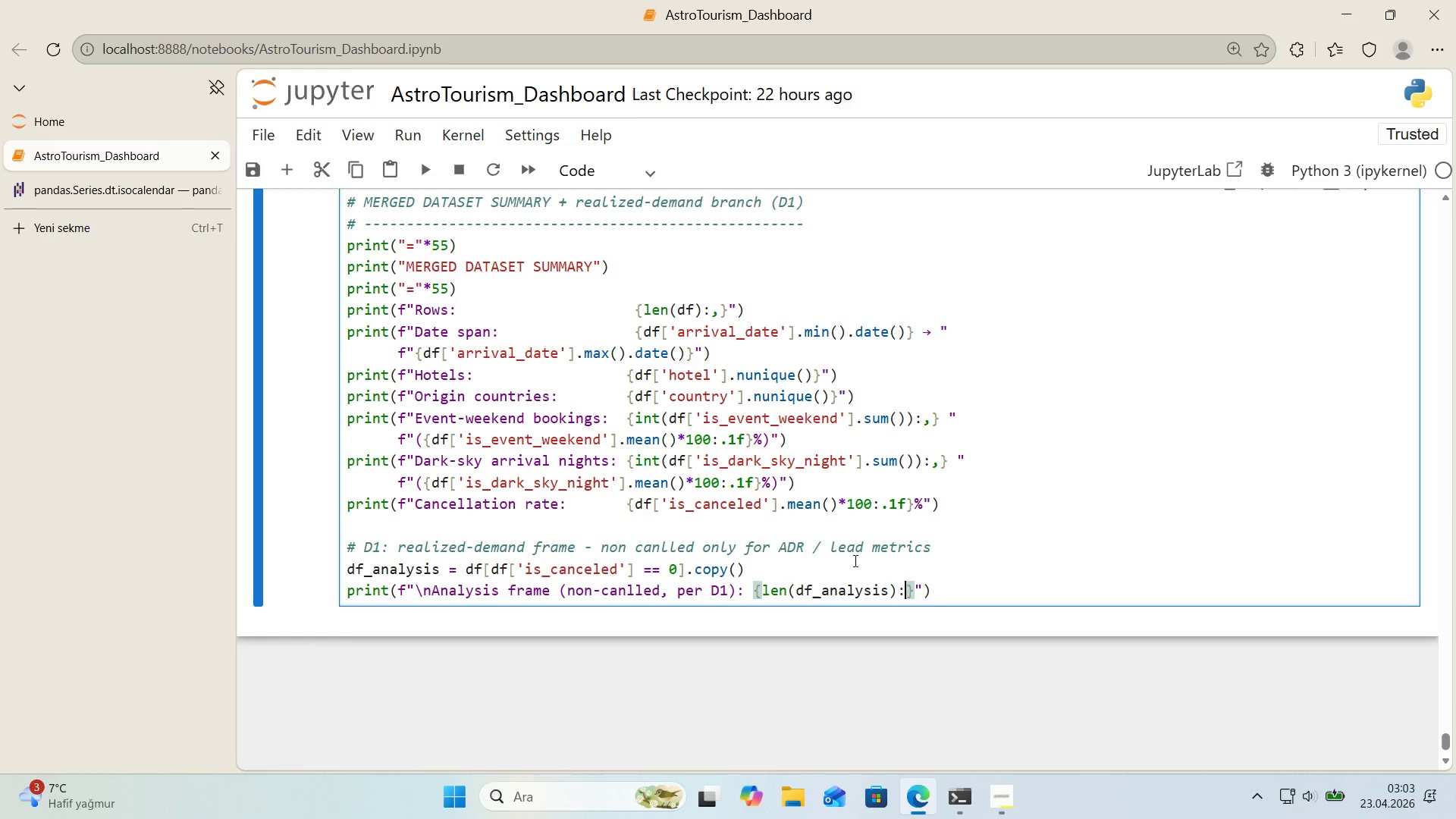 
key(Comma)
 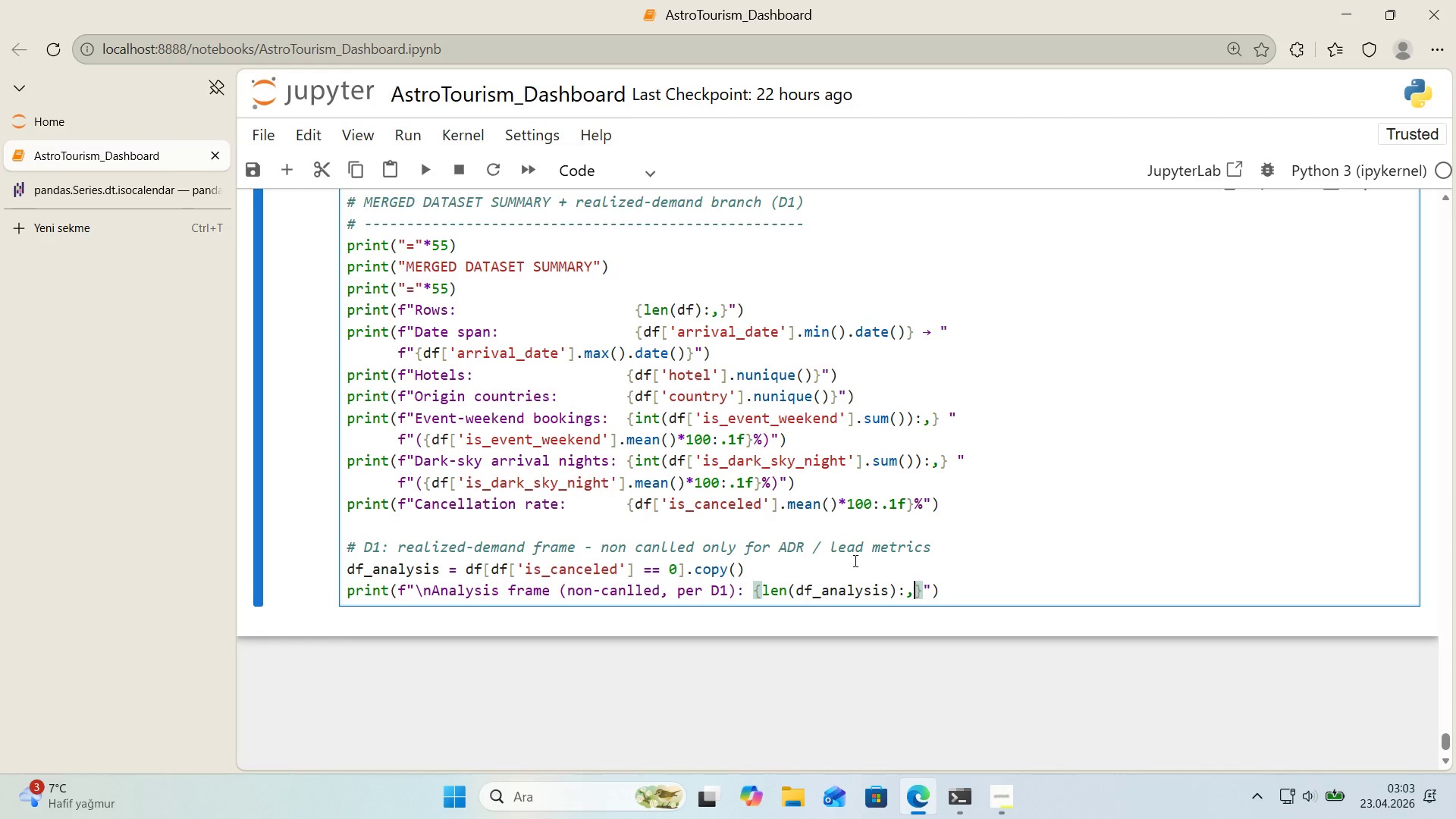 
key(ArrowRight)
 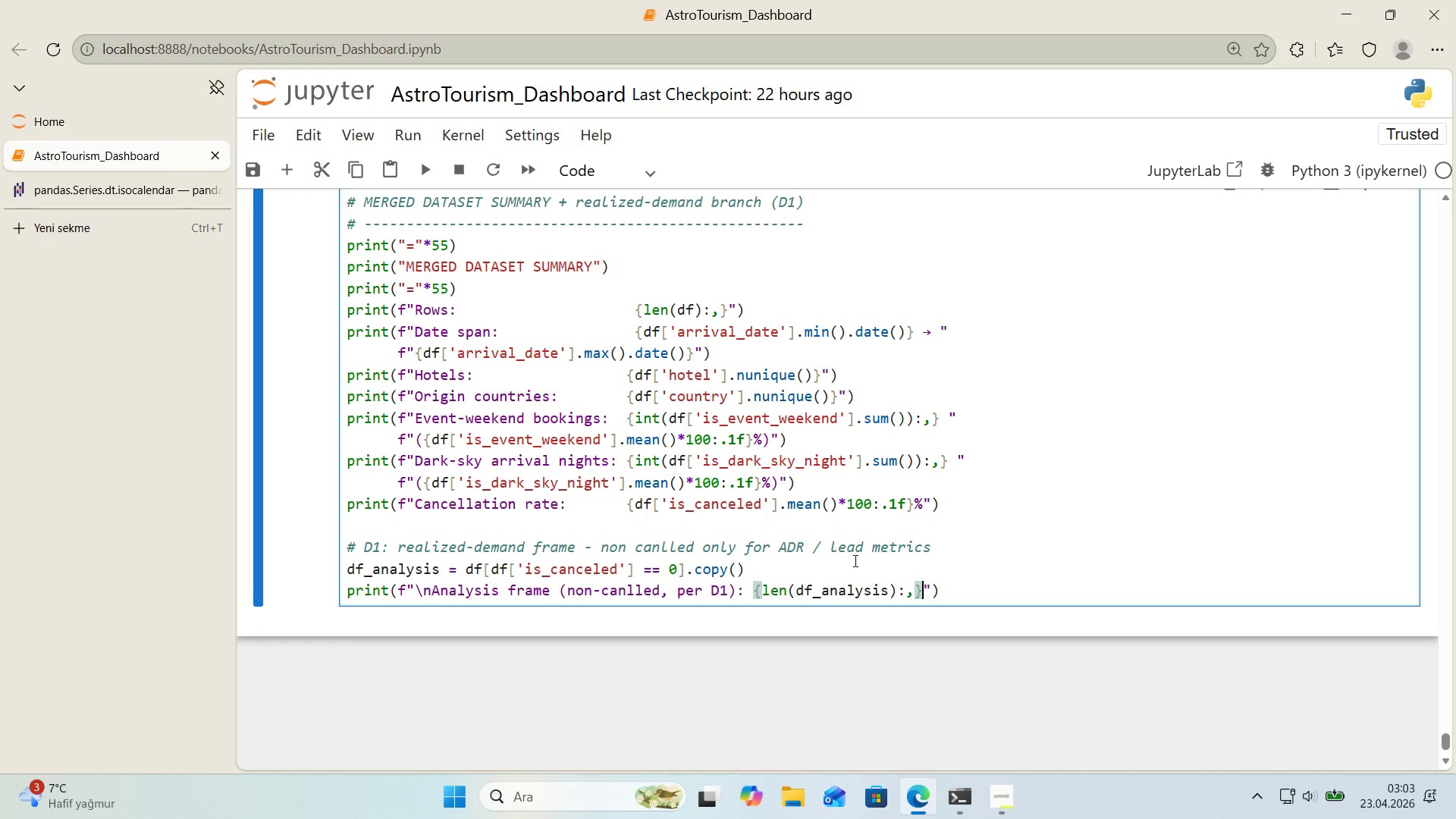 
key(ArrowRight)
 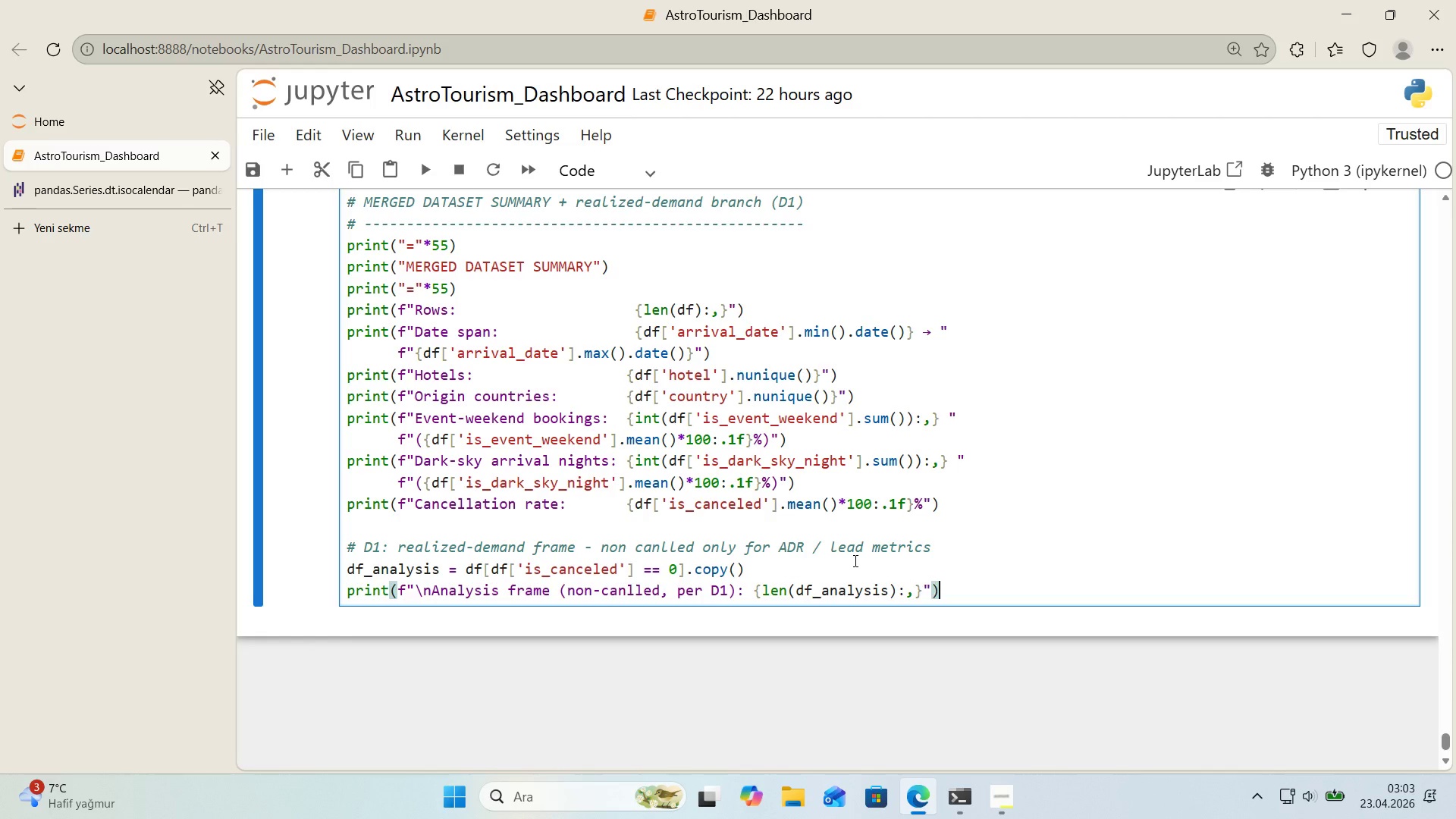 
key(ArrowRight)
 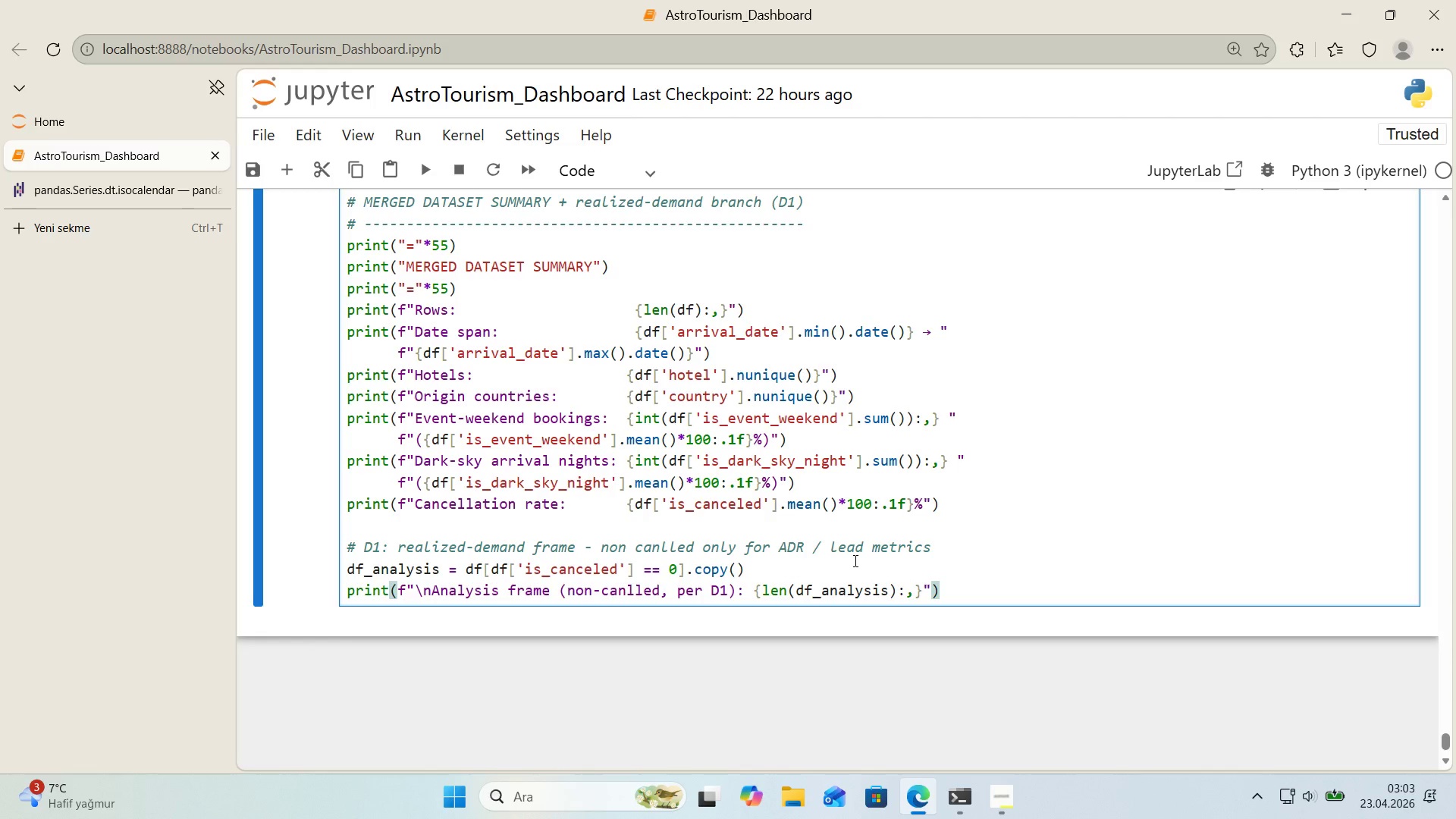 
key(Enter)
 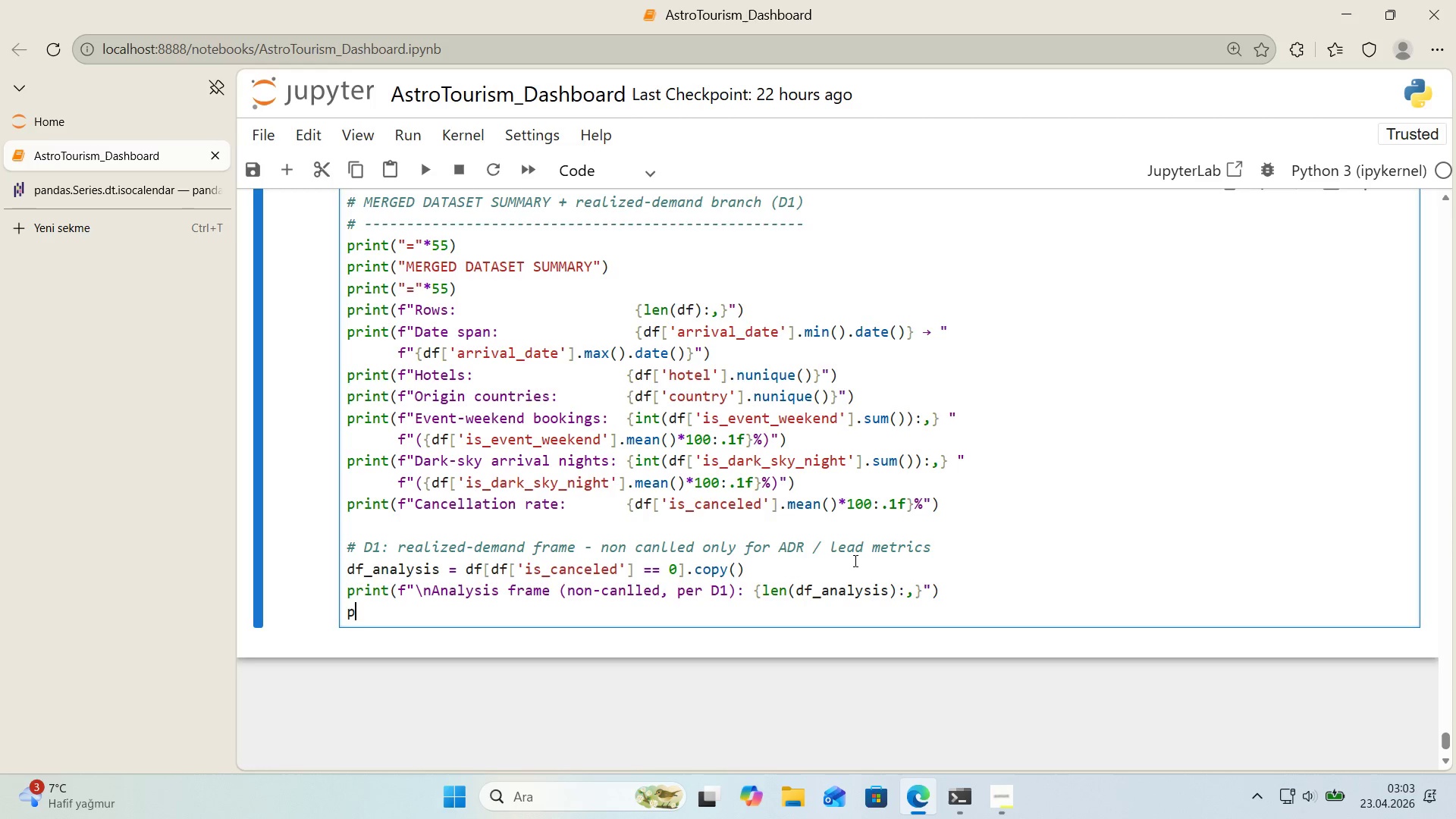 
type(pr'nt*()
 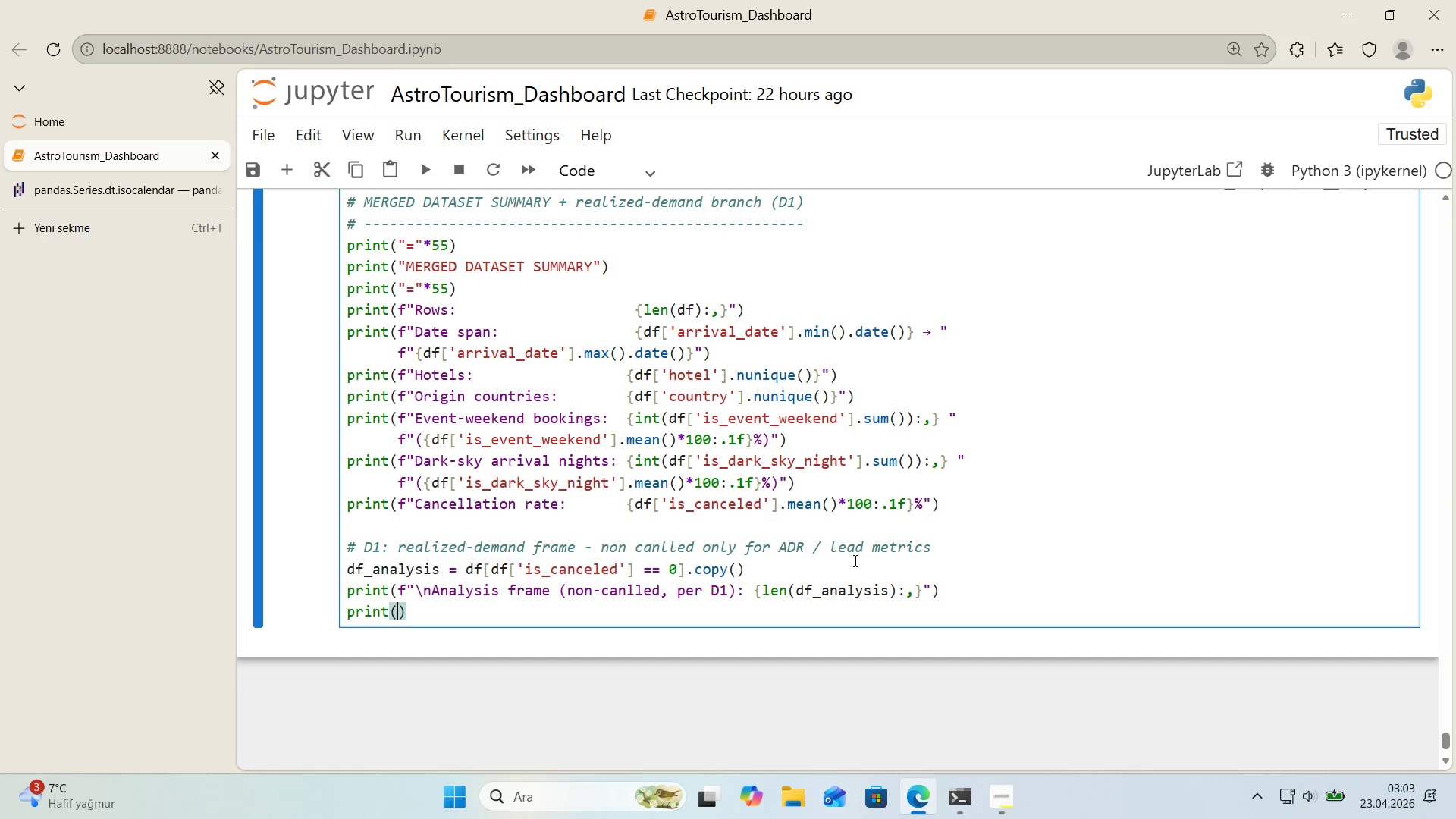 
 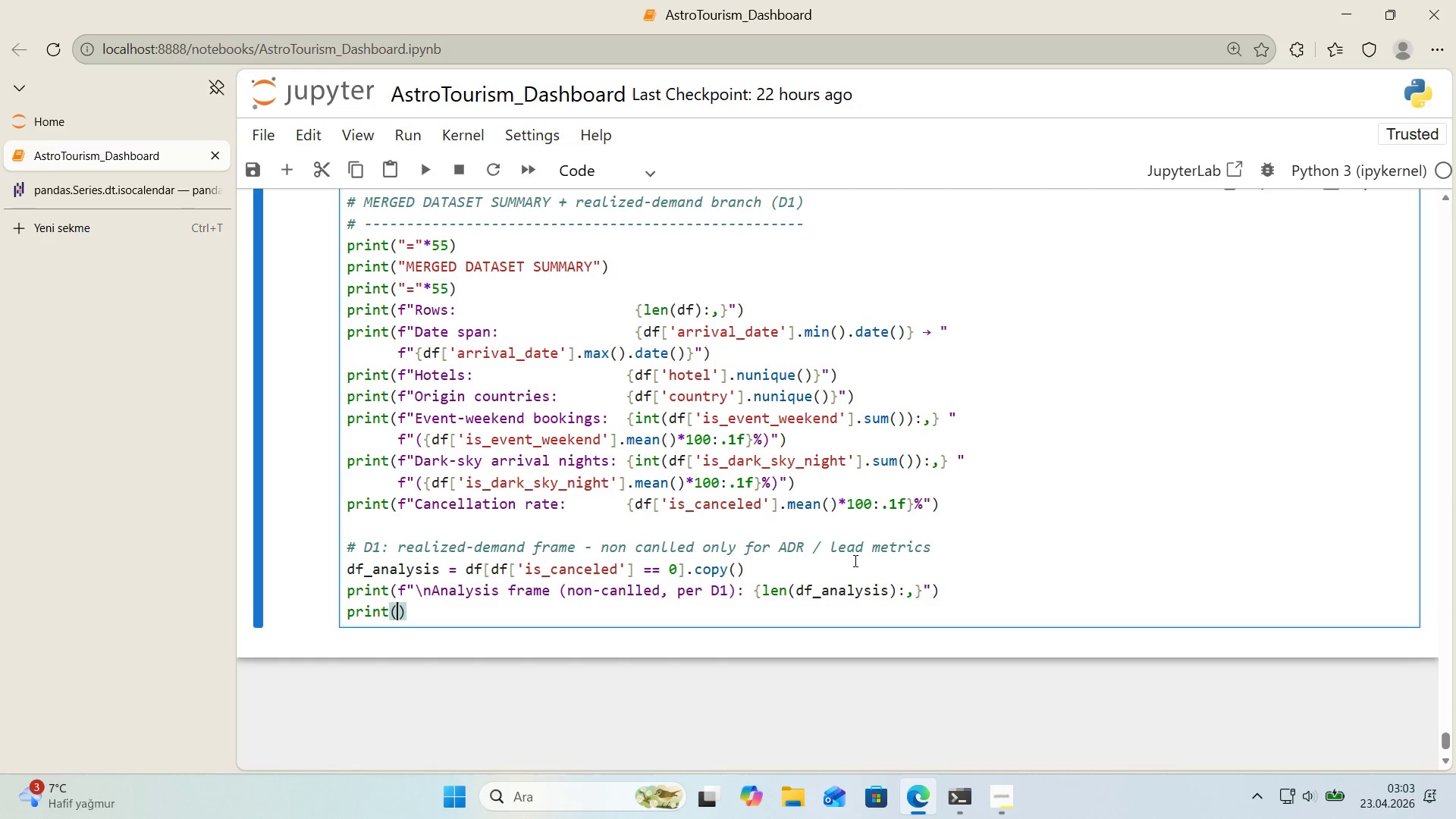 
key(ArrowLeft)
 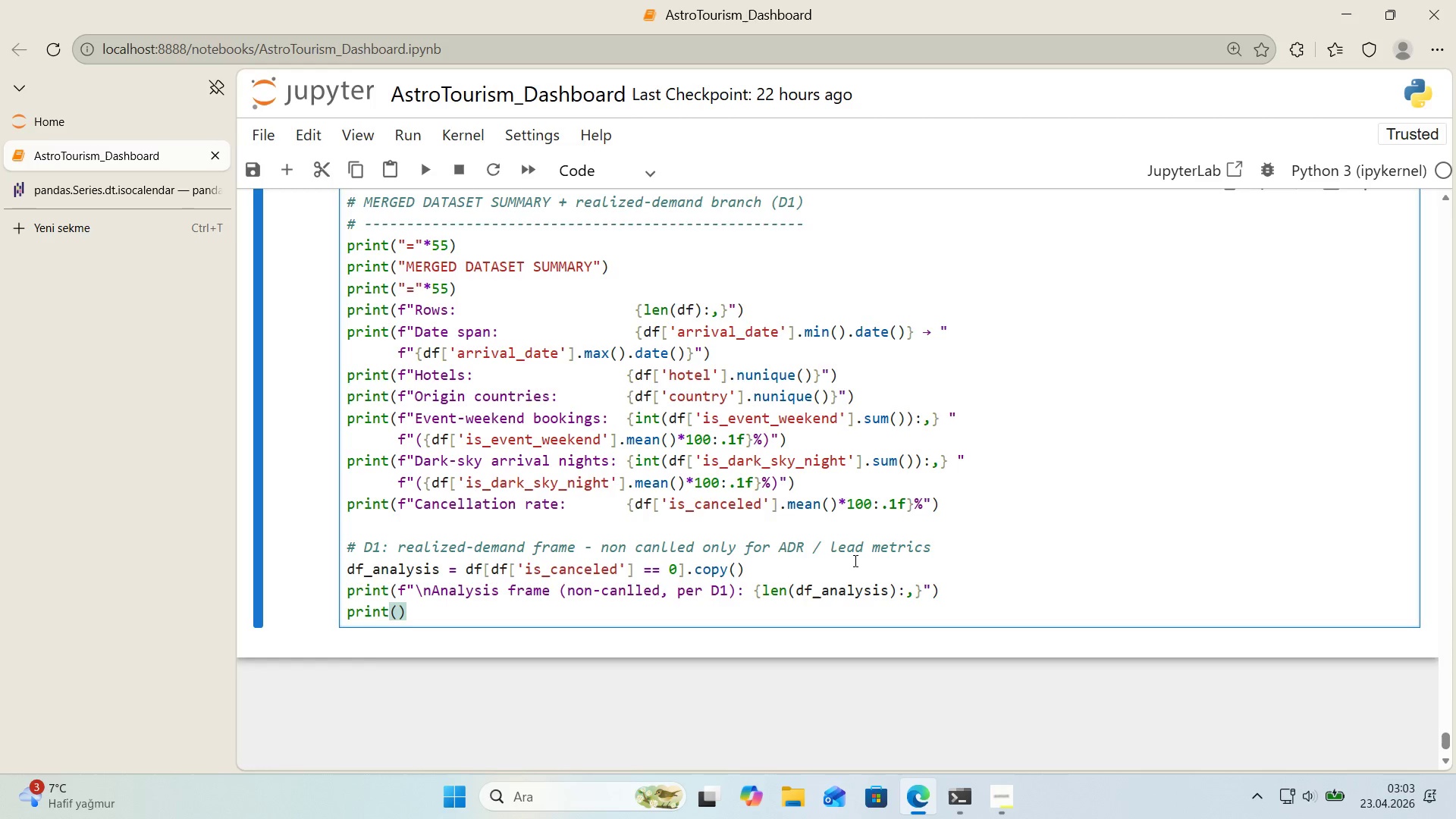 
key(F)
 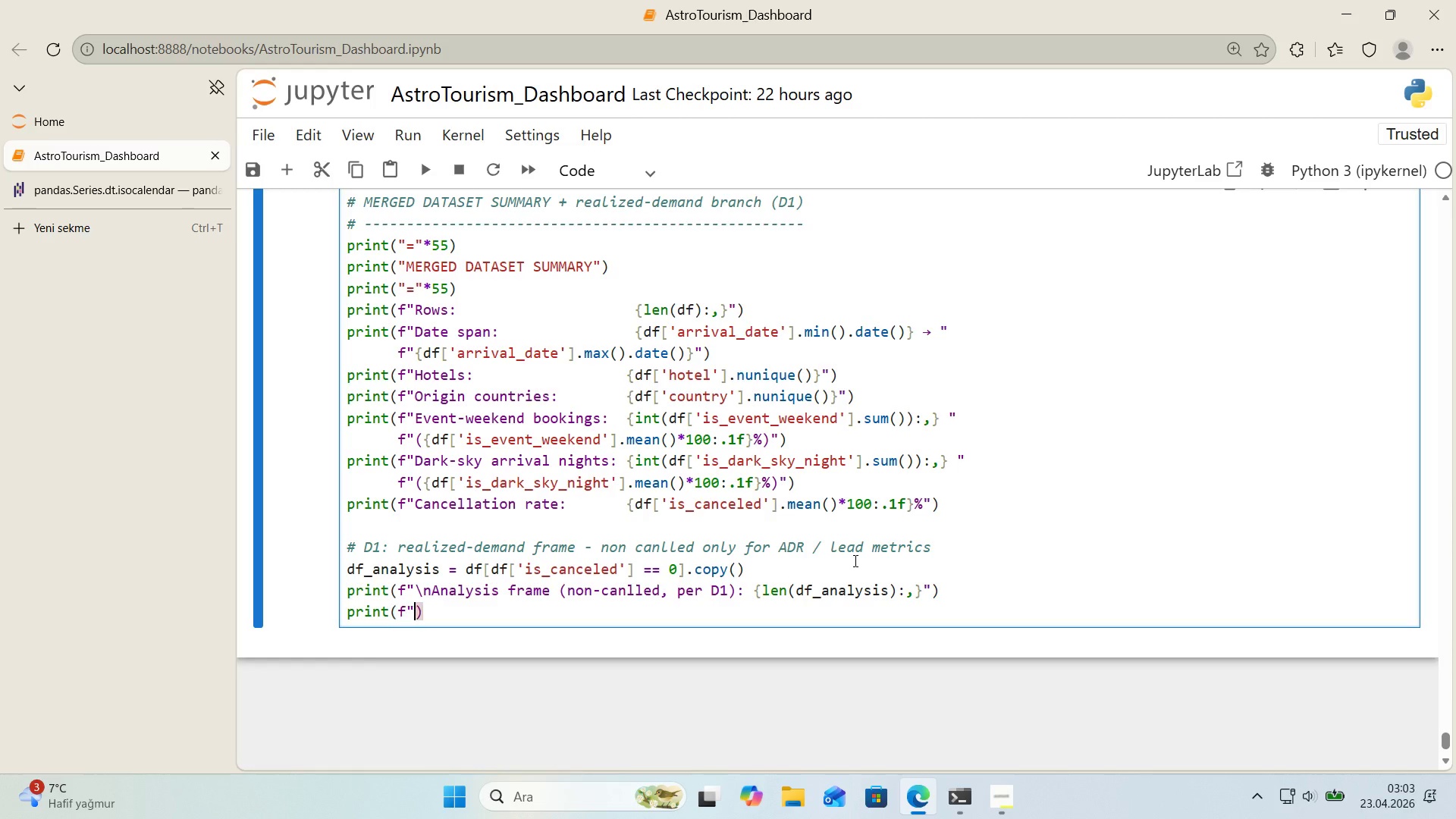 
key(Backquote)
 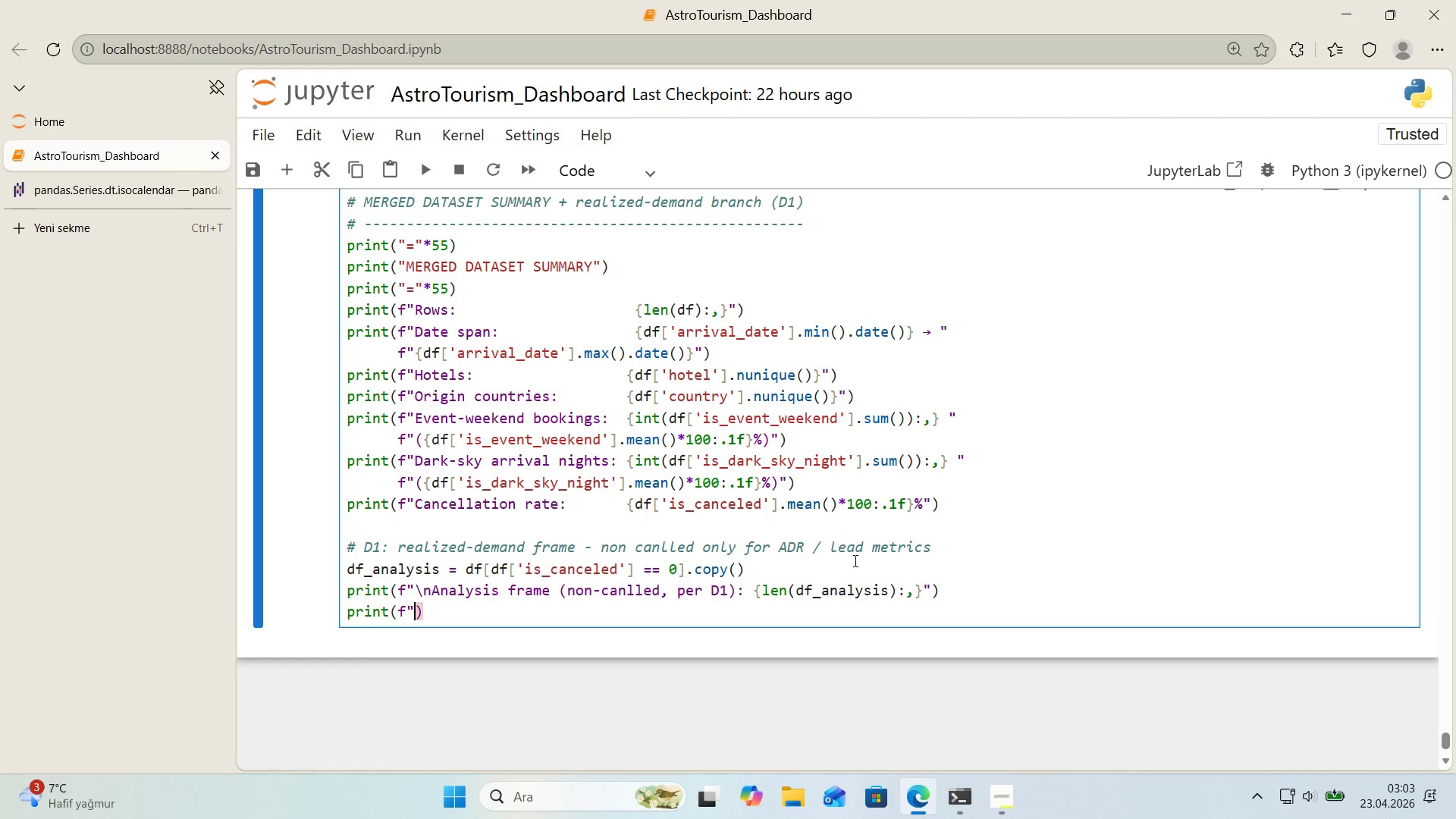 
key(Backquote)
 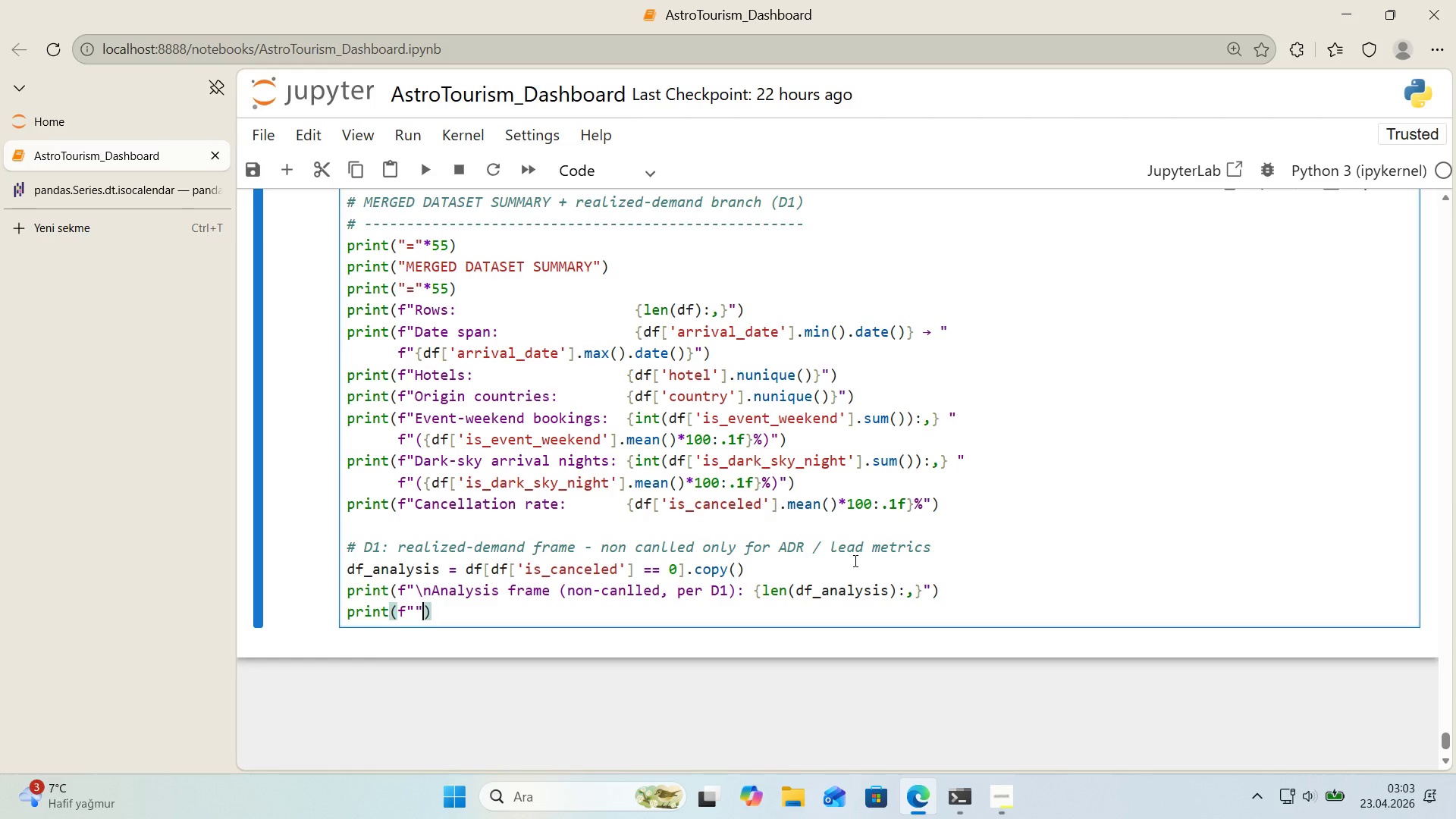 
key(ArrowLeft)
 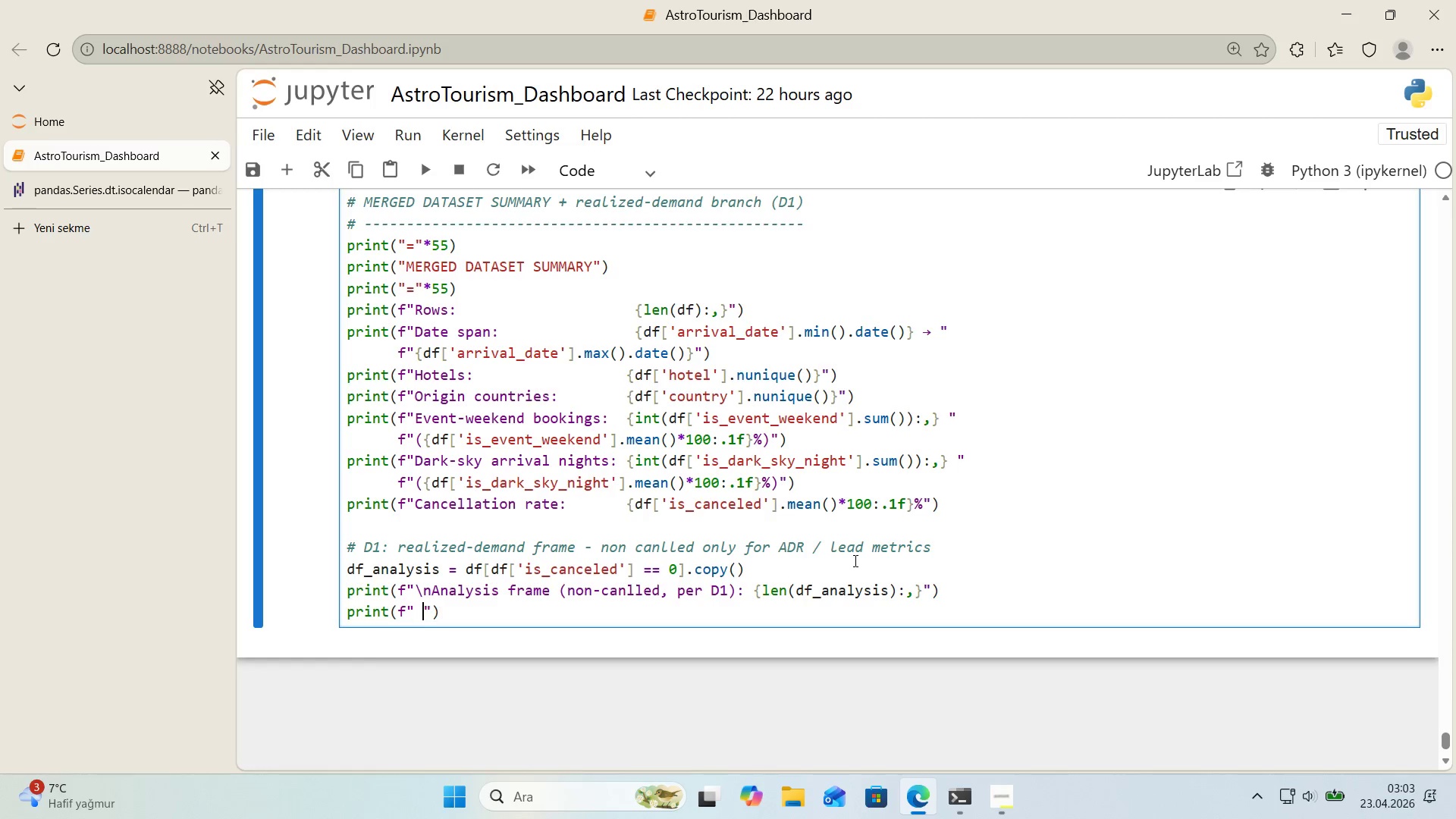 
type(  Mean ADR>       )
 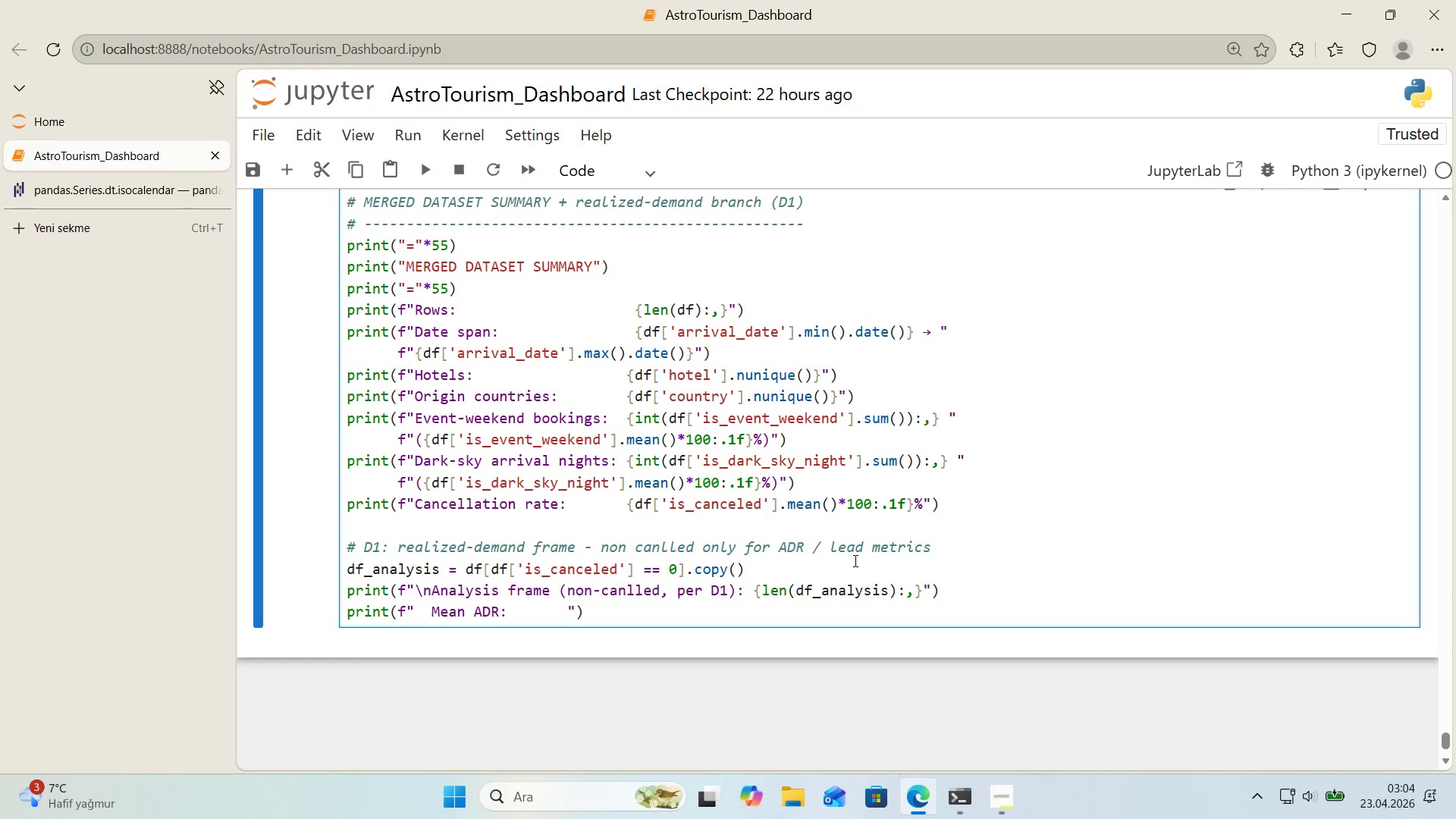 
key(Meta+Period)
 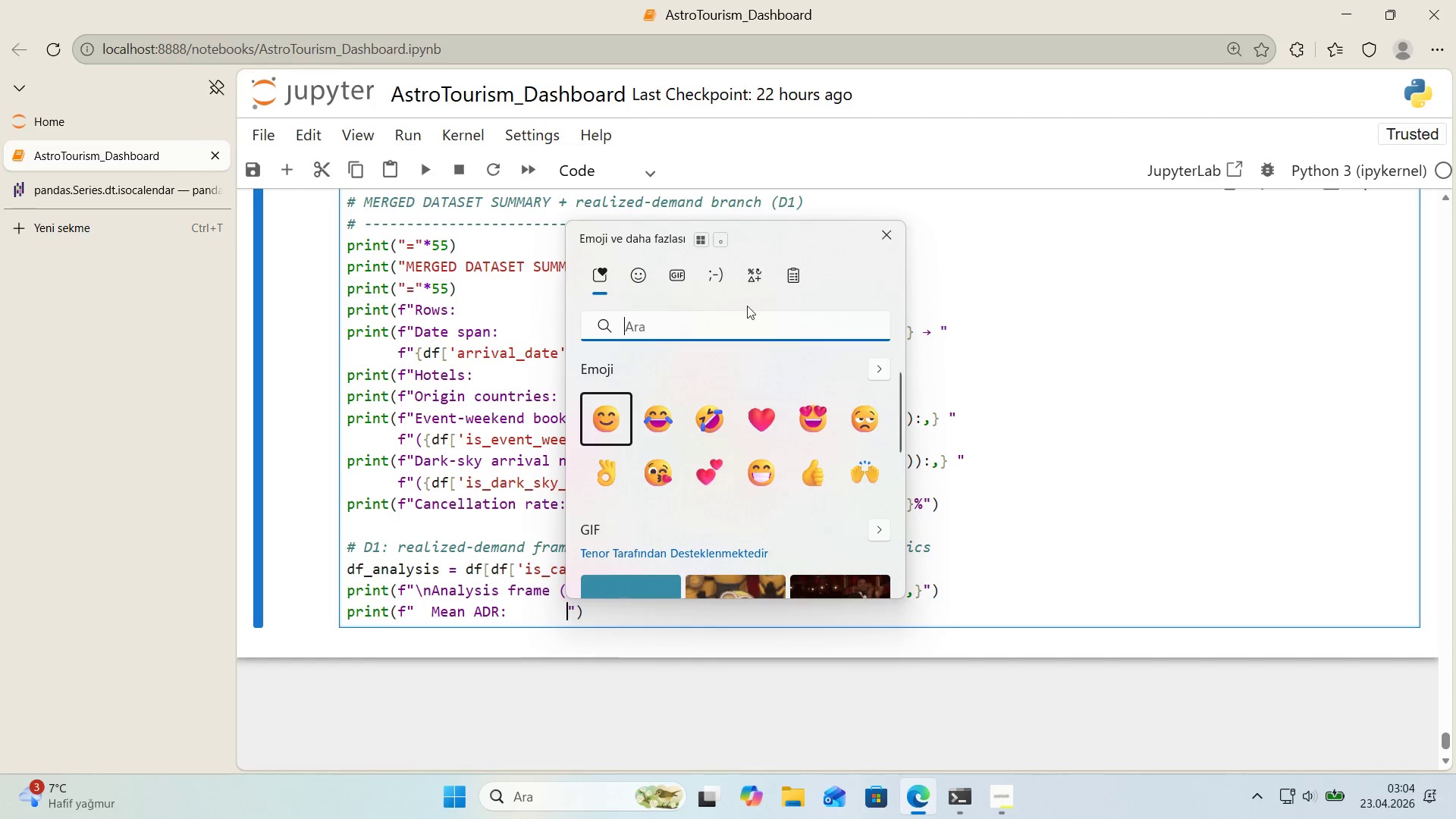 
left_click([754, 284])
 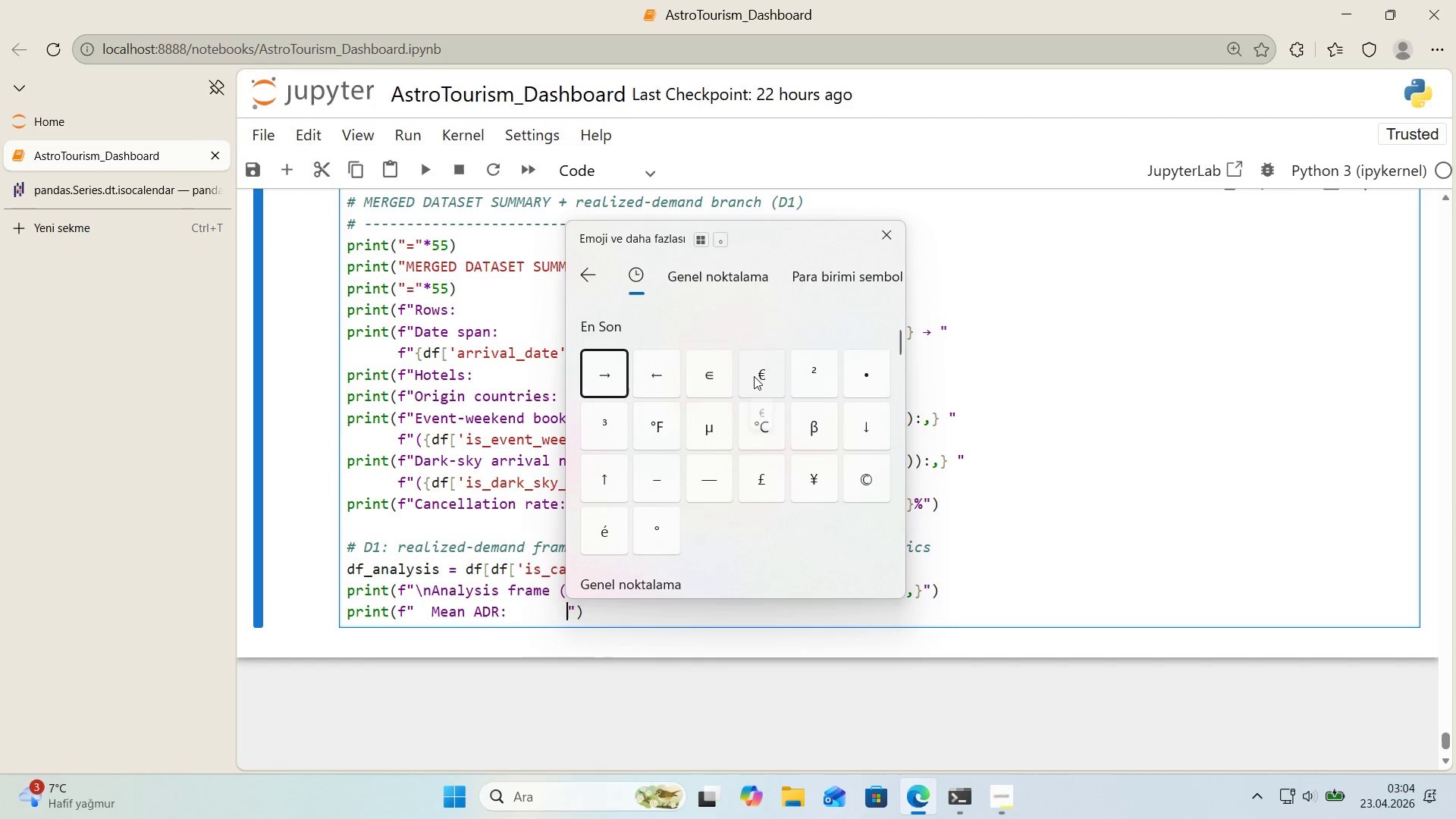 
left_click([754, 376])
 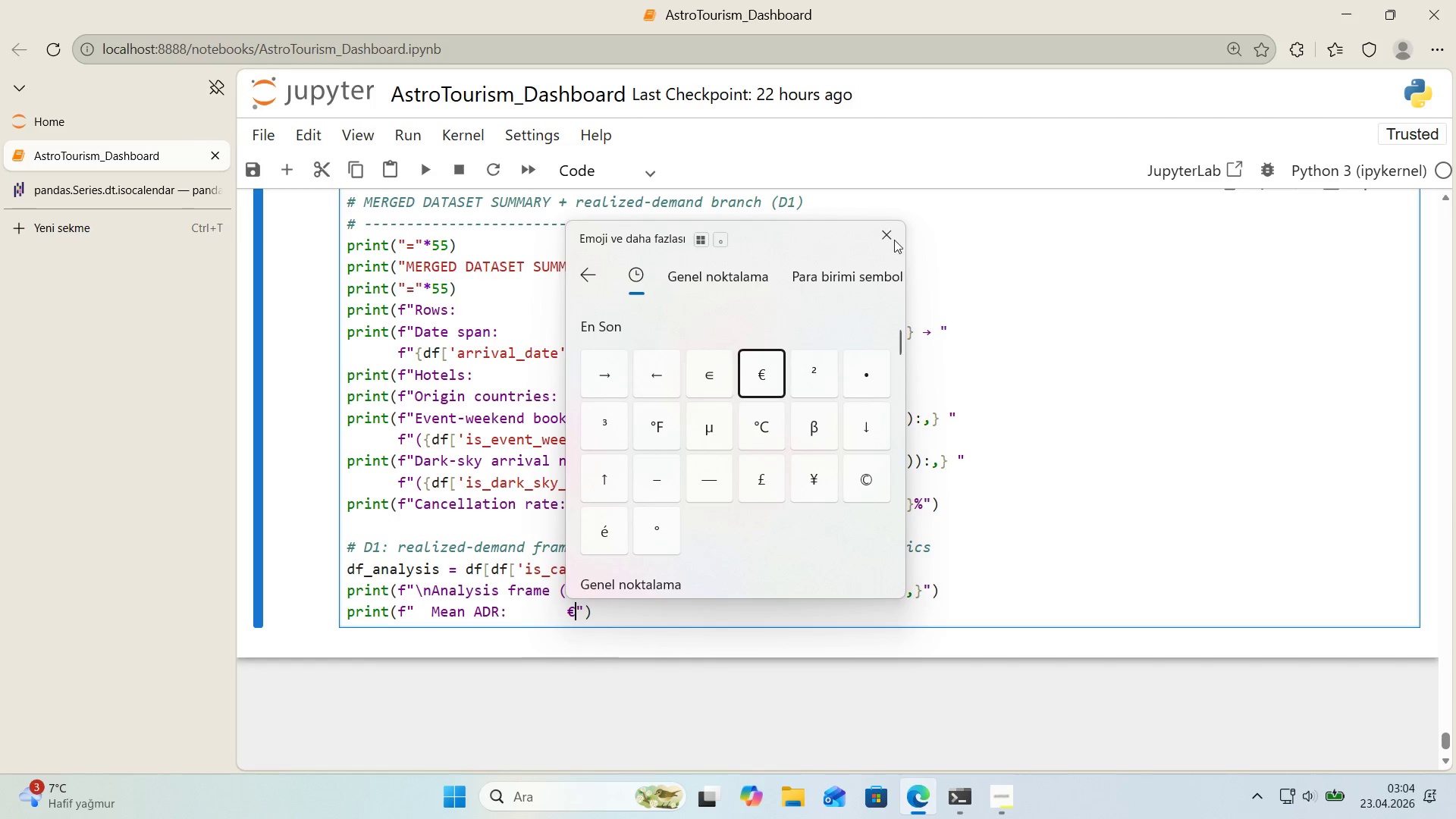 
left_click([894, 229])
 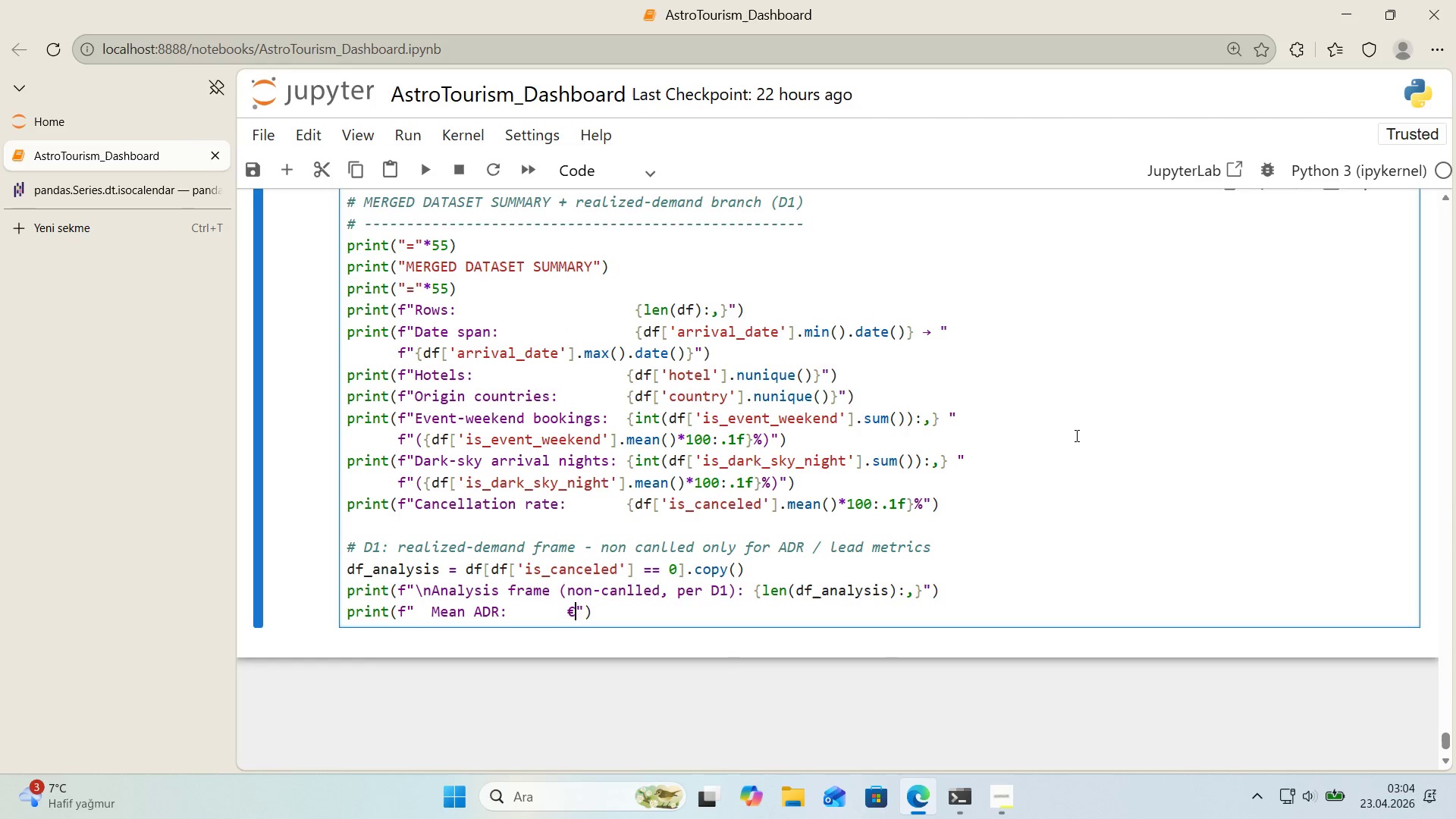 
key(Alt+Control+7)
 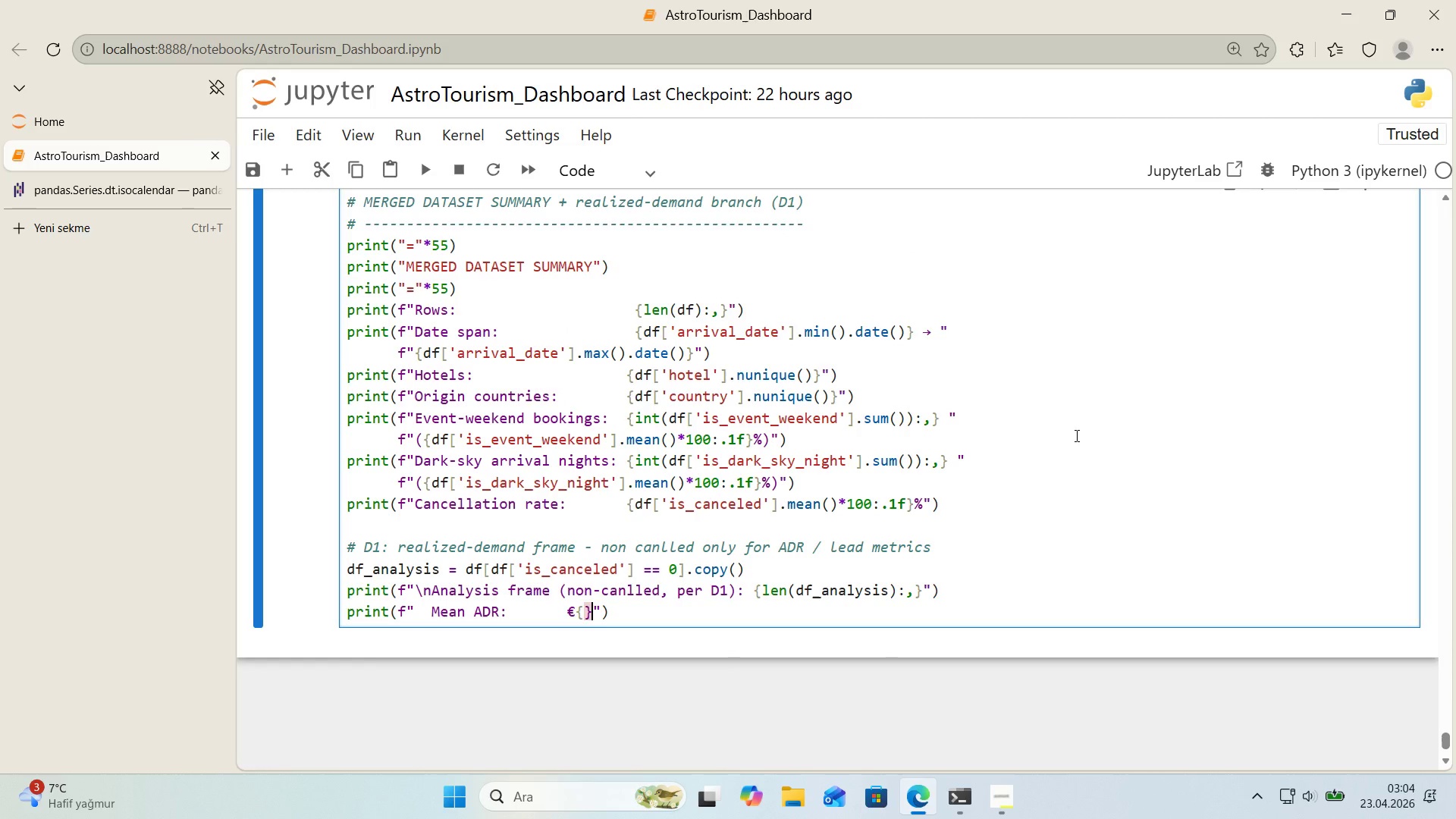 
key(Alt+Control+0)
 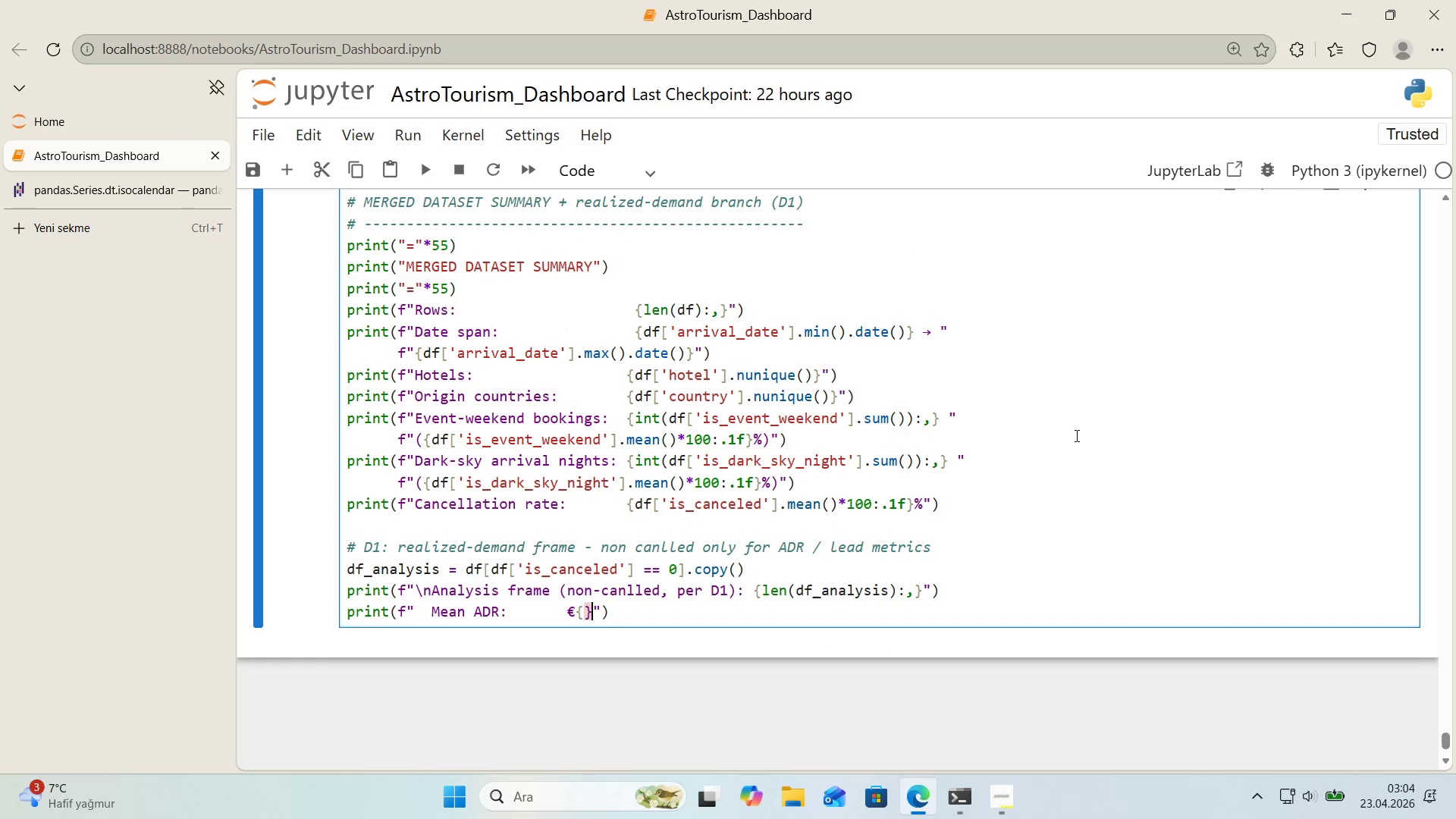 
key(ArrowLeft)
 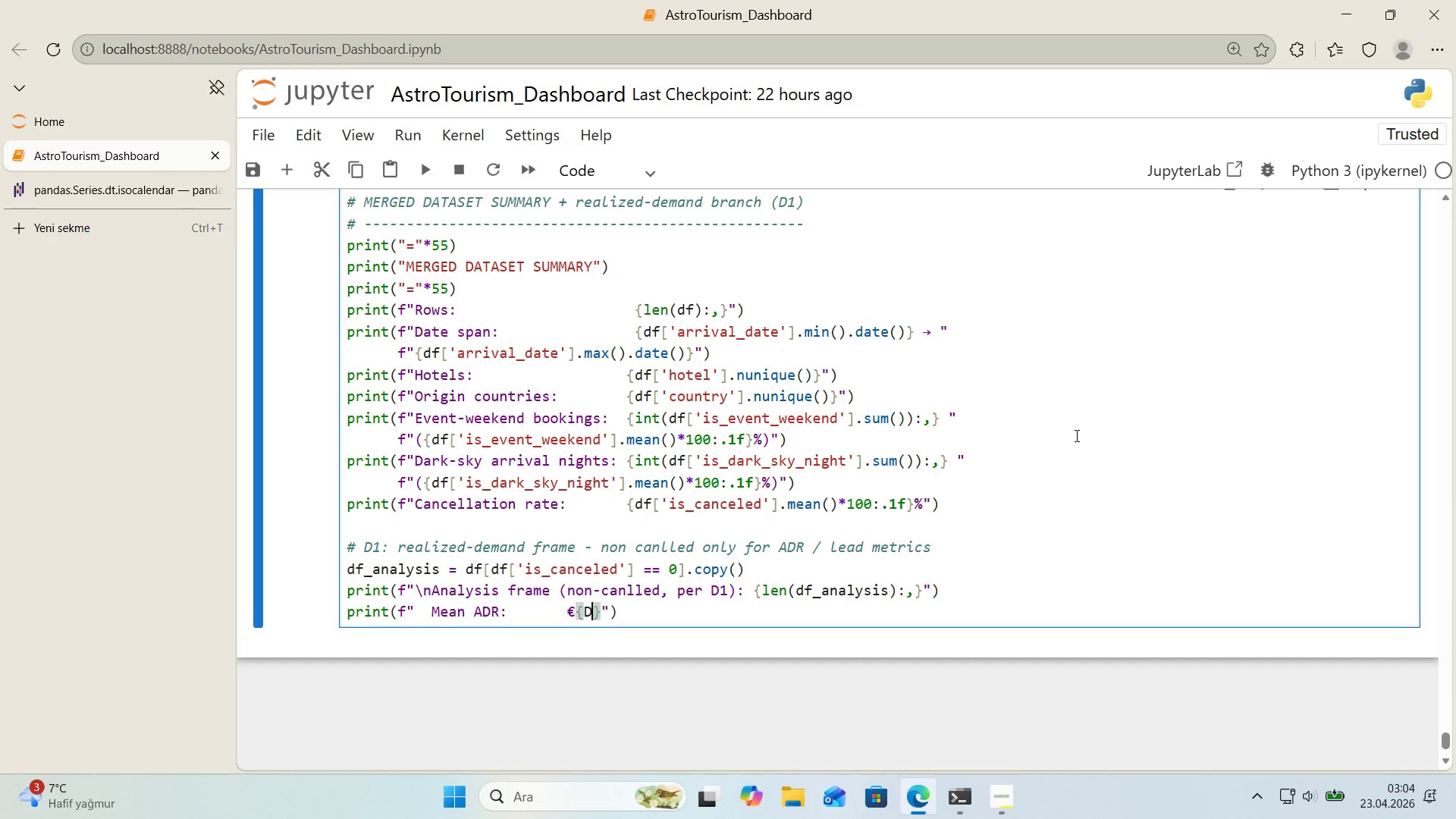 
type(DF)
key(Backspace)
key(Backspace)
type(df_analys's)
 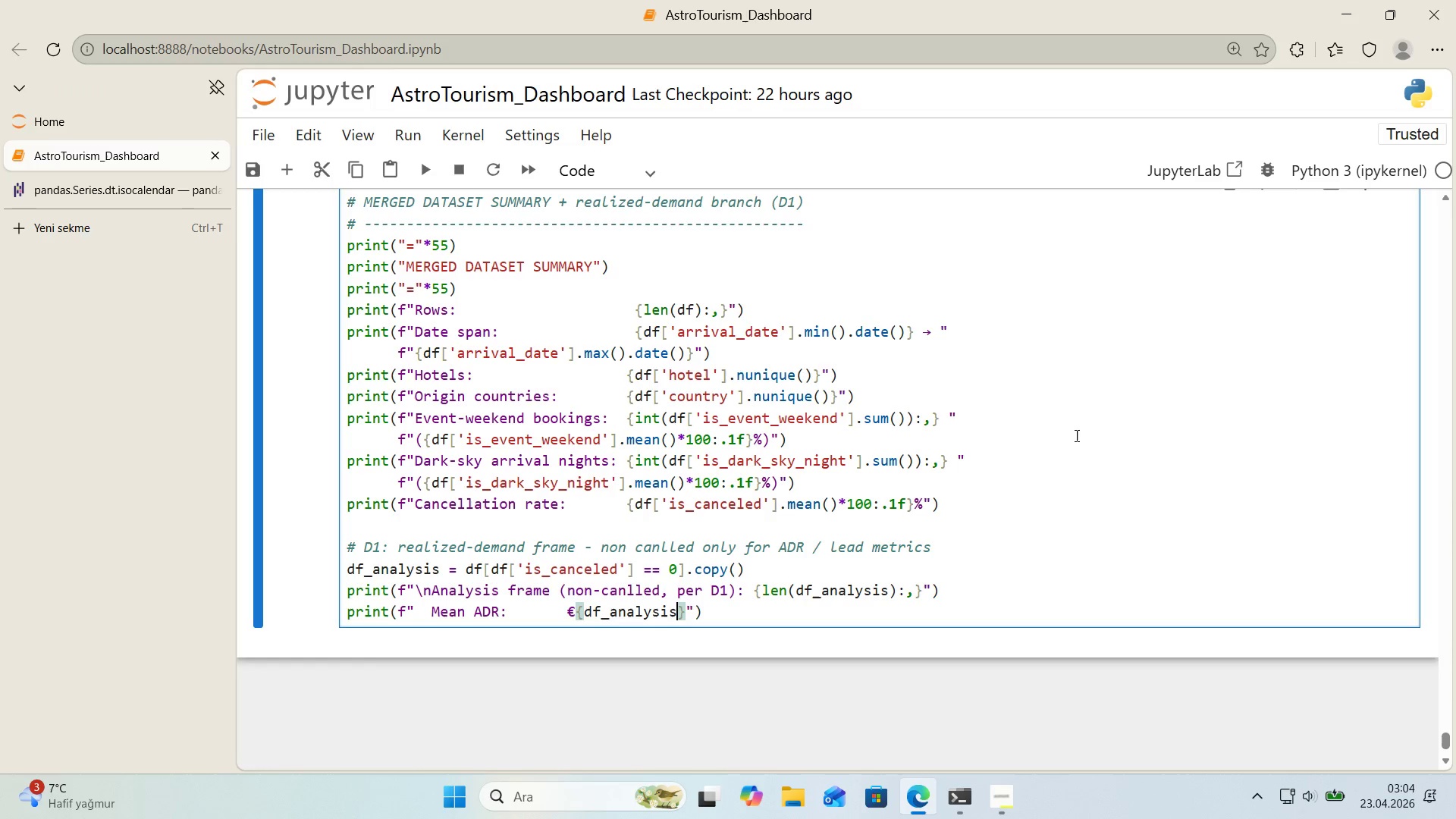 
key(Alt+Control+8)
 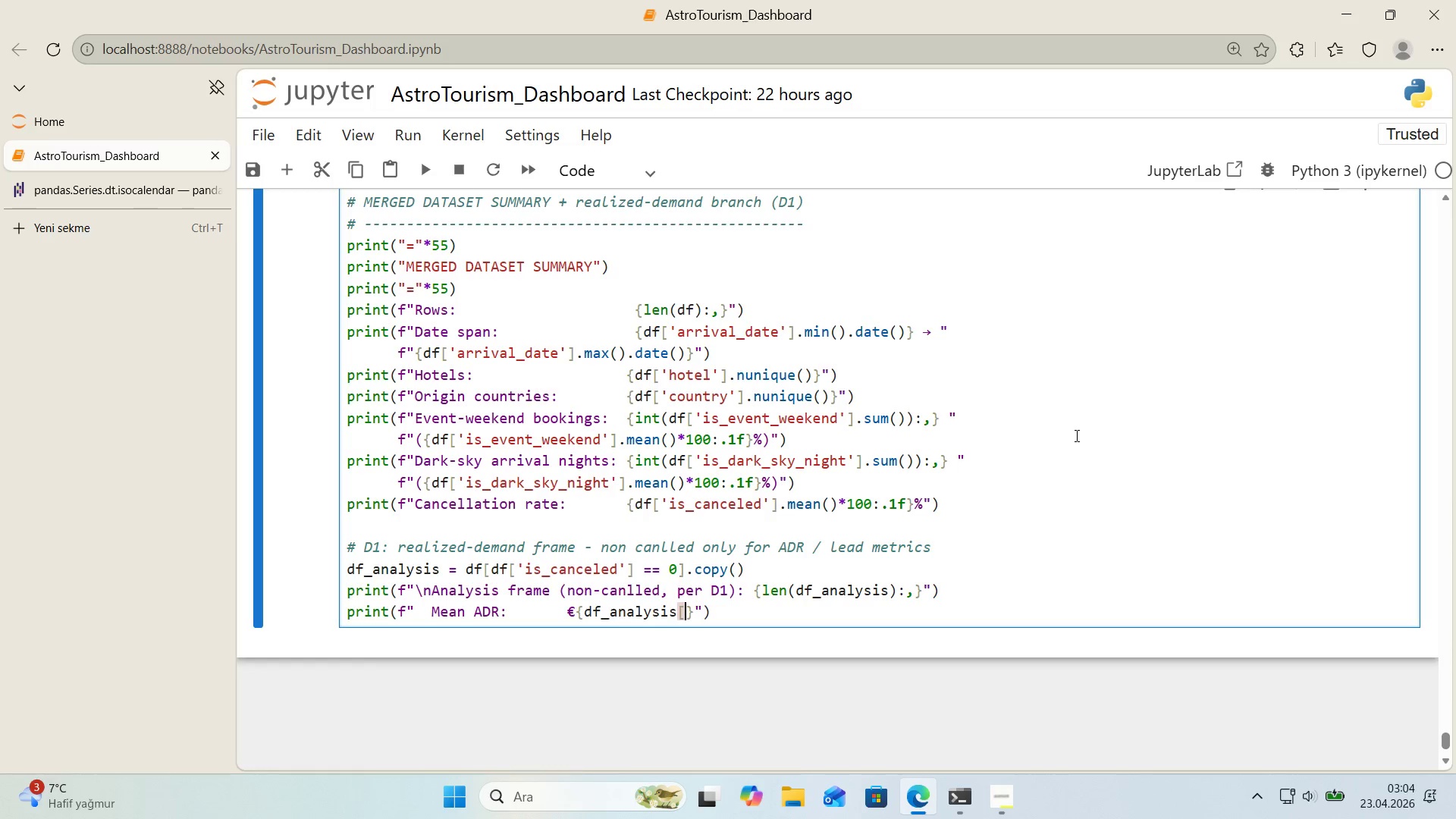 
key(Alt+Control+9)
 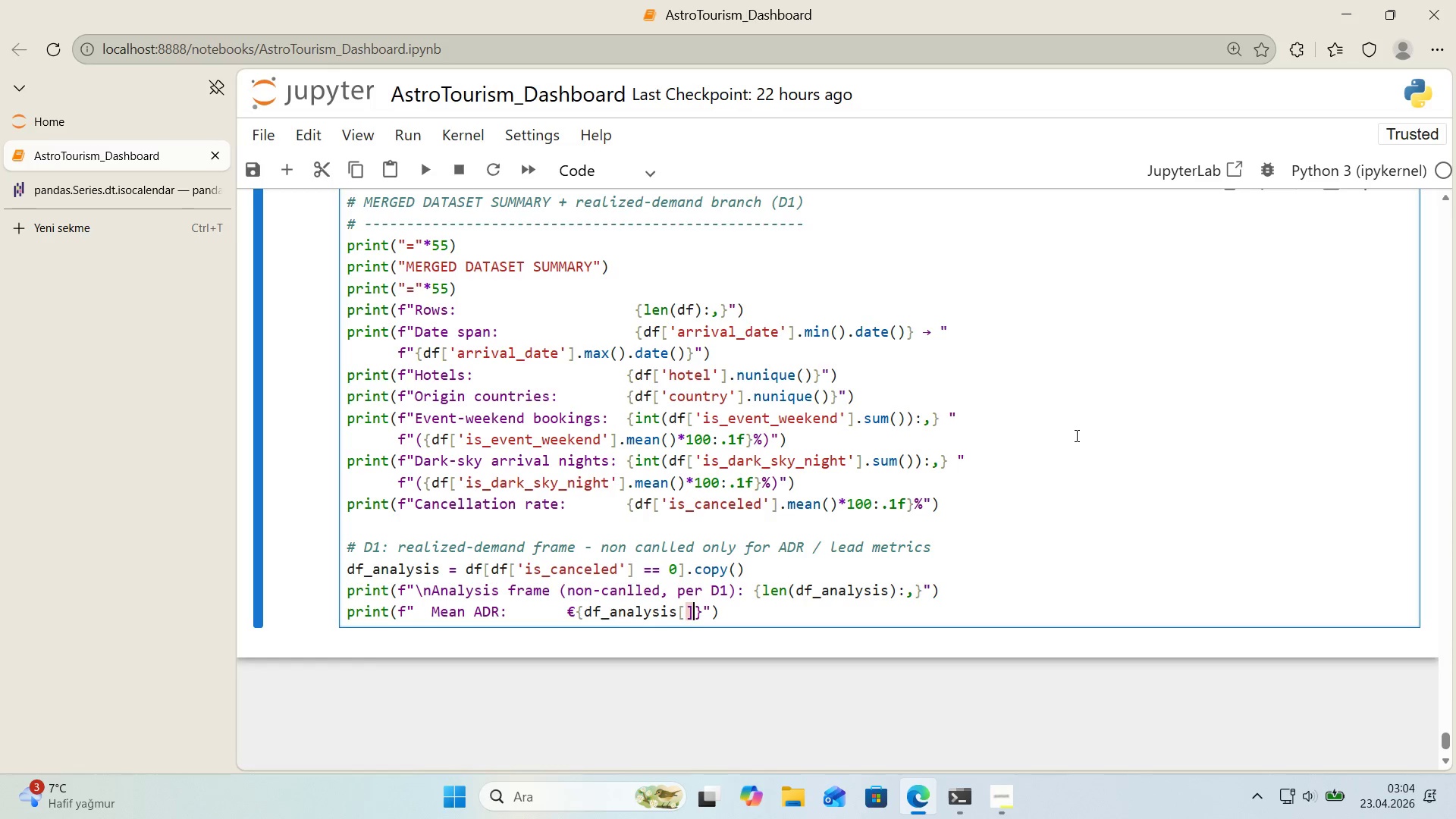 
key(ArrowLeft)
 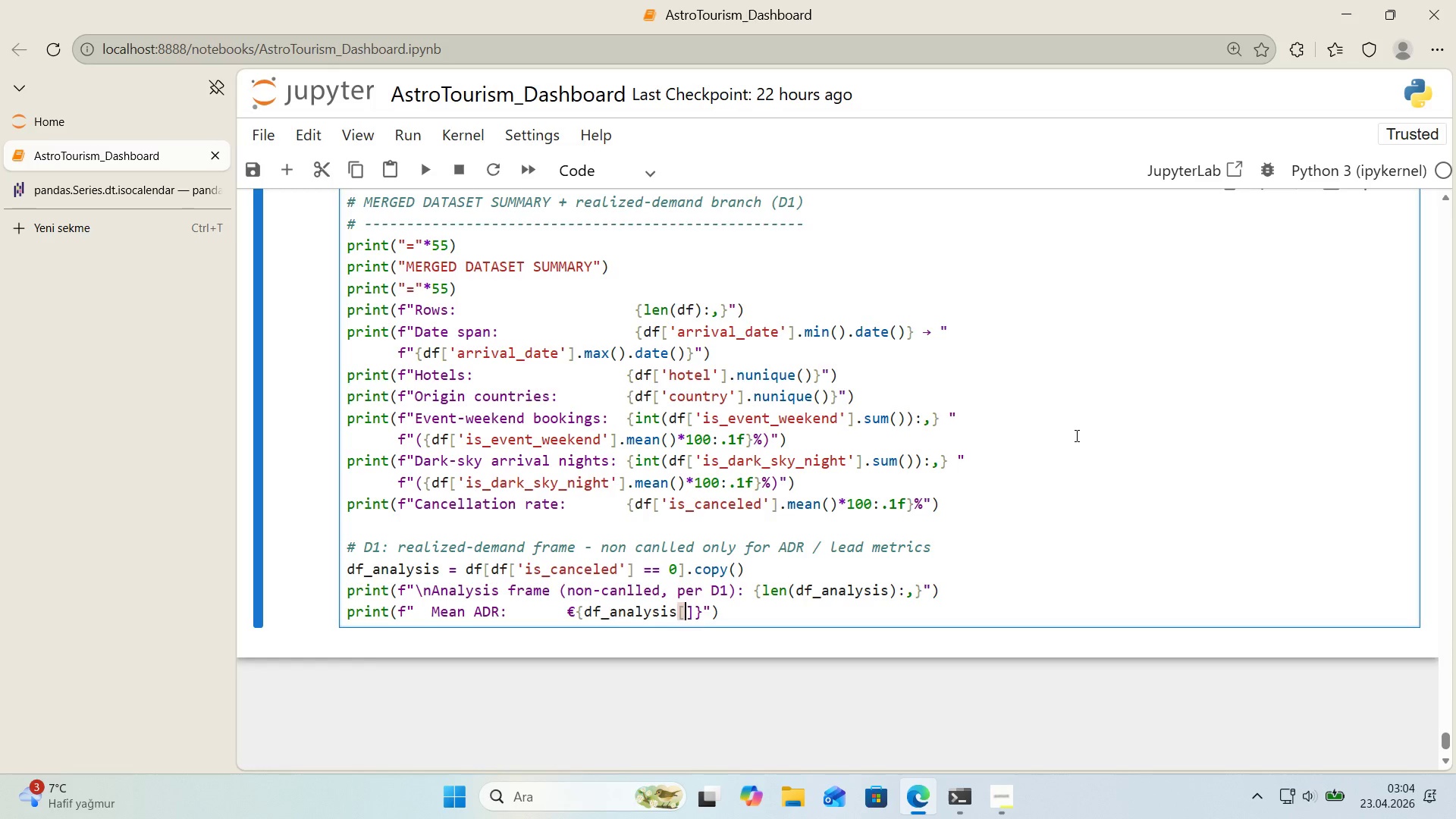 
type(@@)
 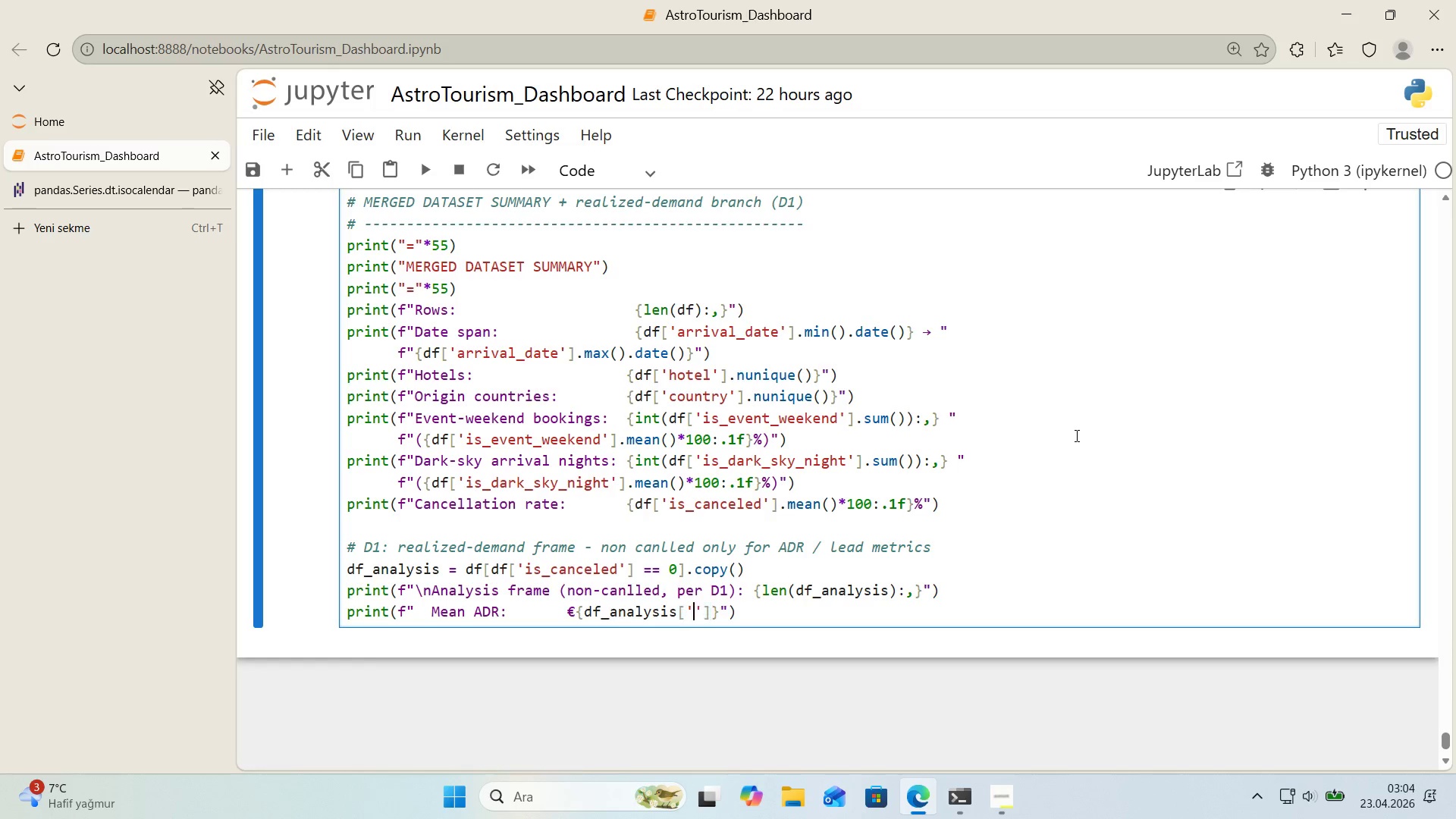 
key(ArrowLeft)
 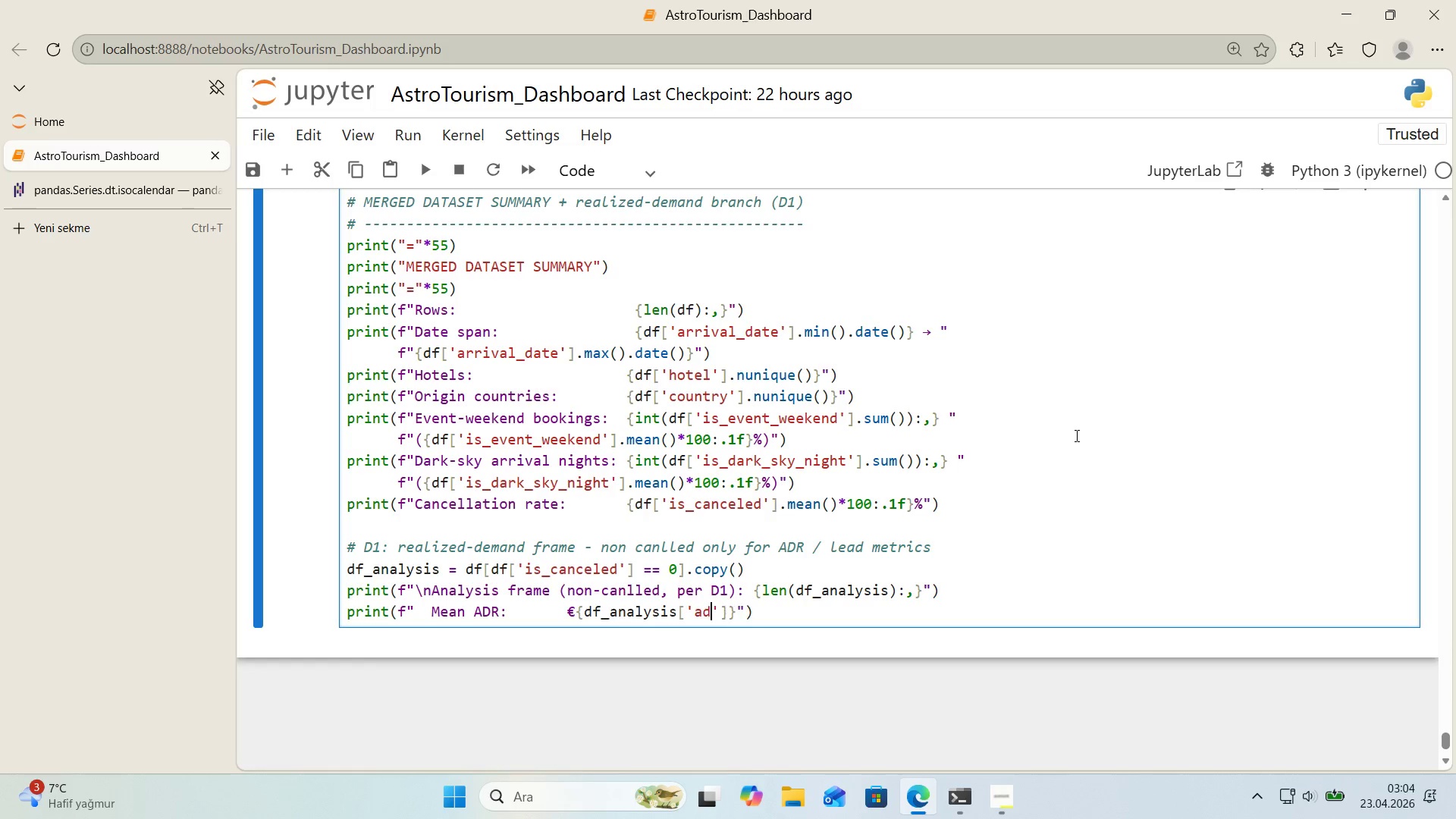 
type(adr)
 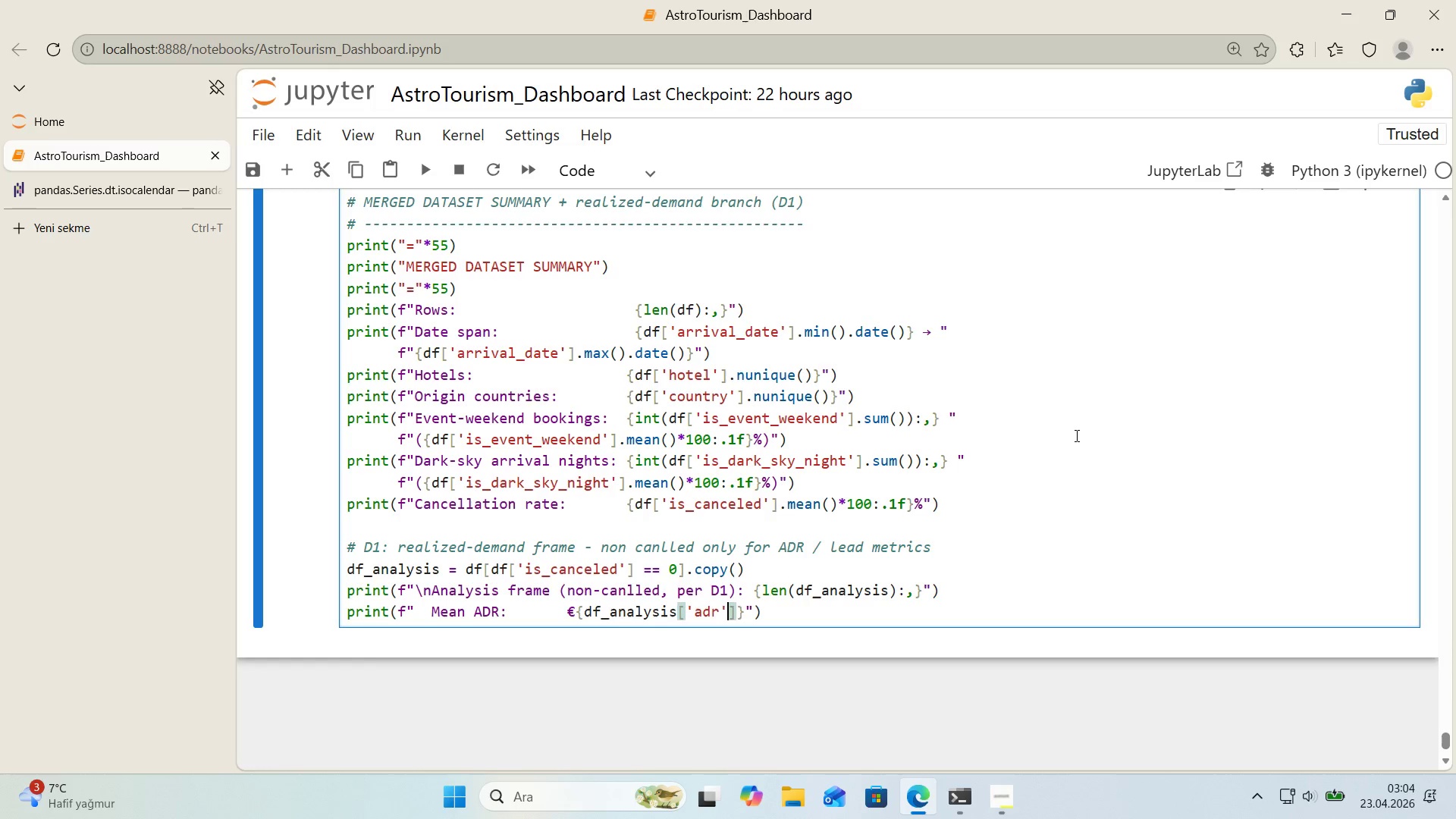 
key(ArrowRight)
 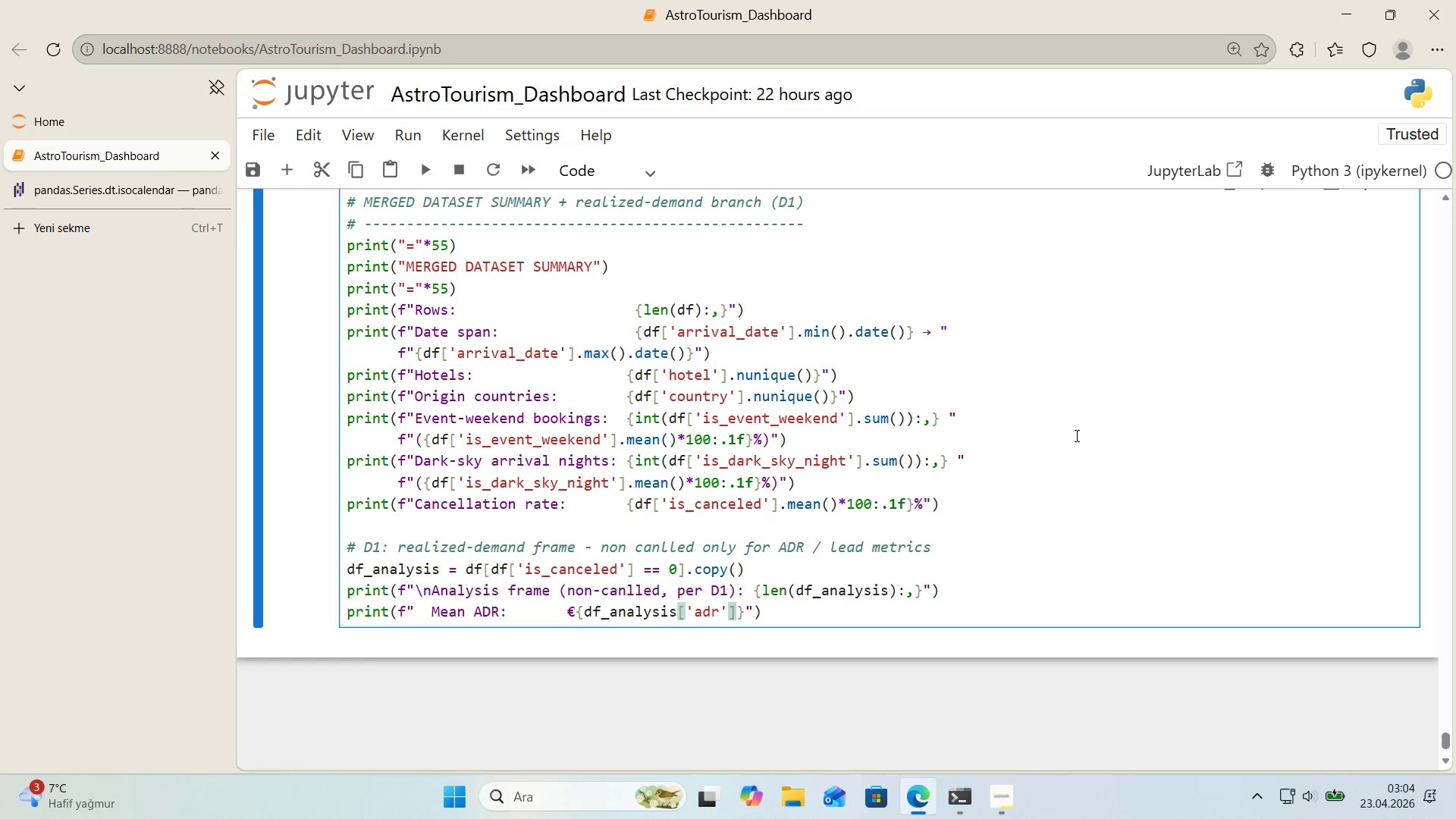 
key(ArrowRight)
 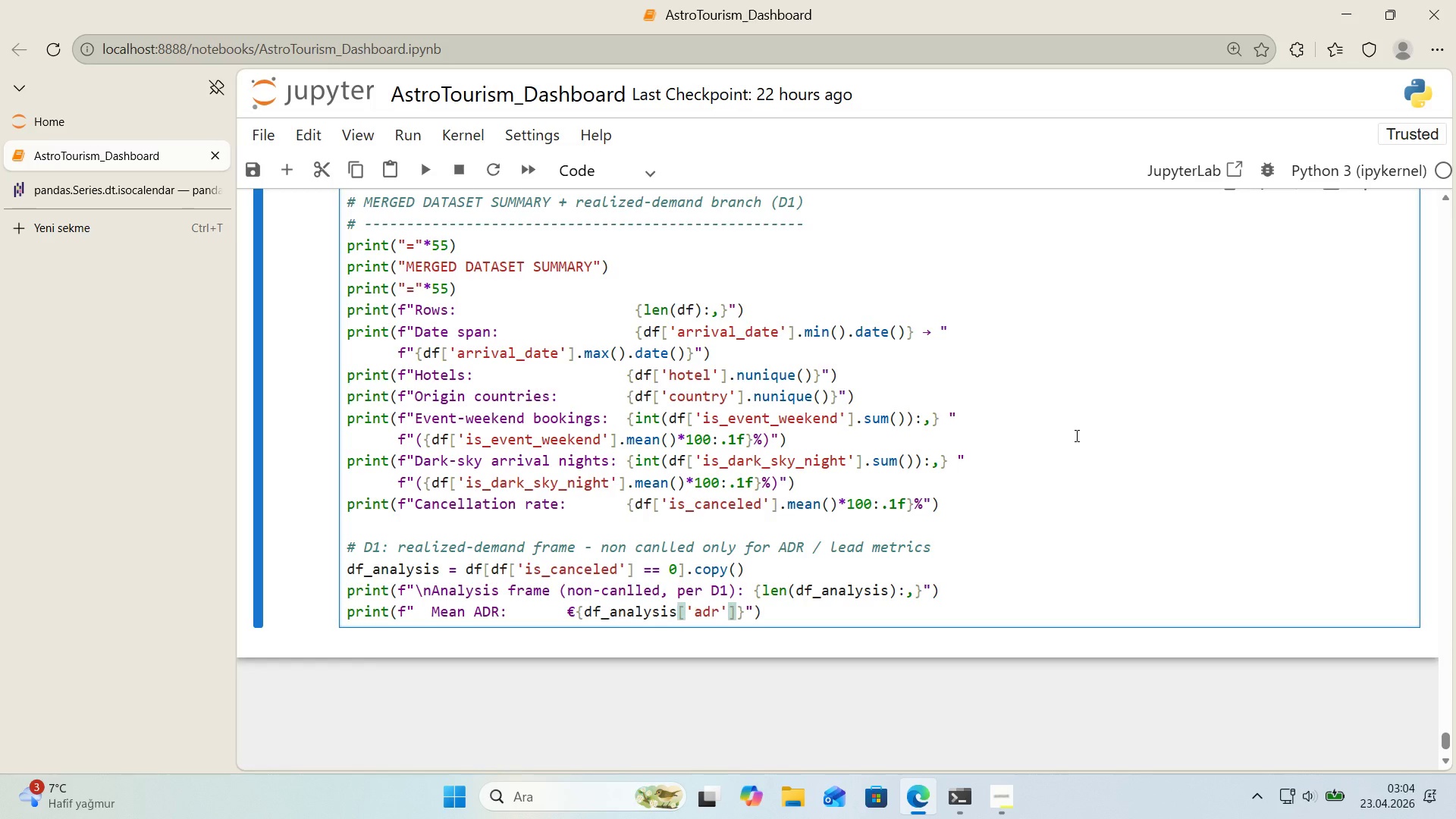 
type(.mean*(>.2f)
 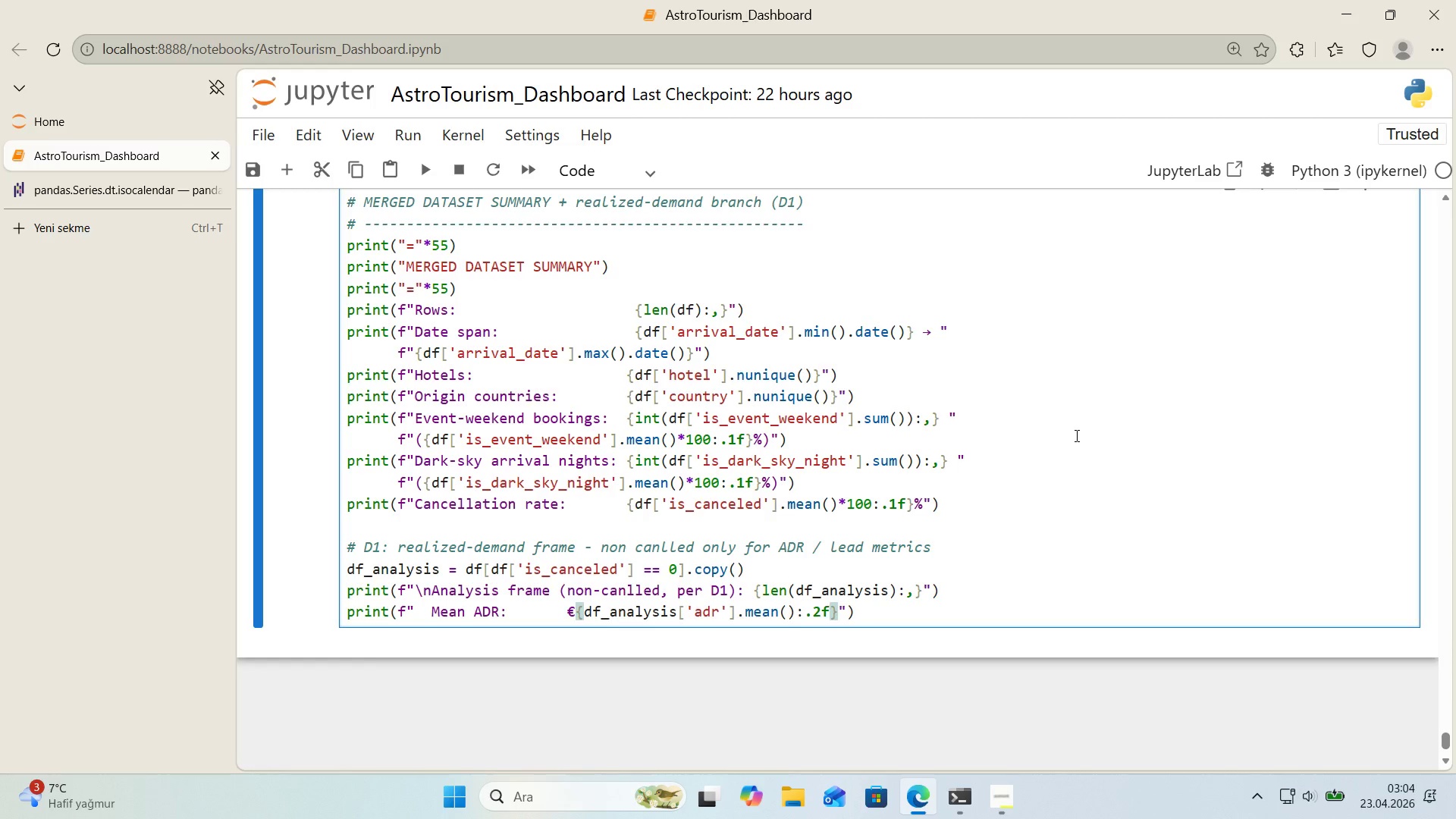 
key(ArrowRight)
 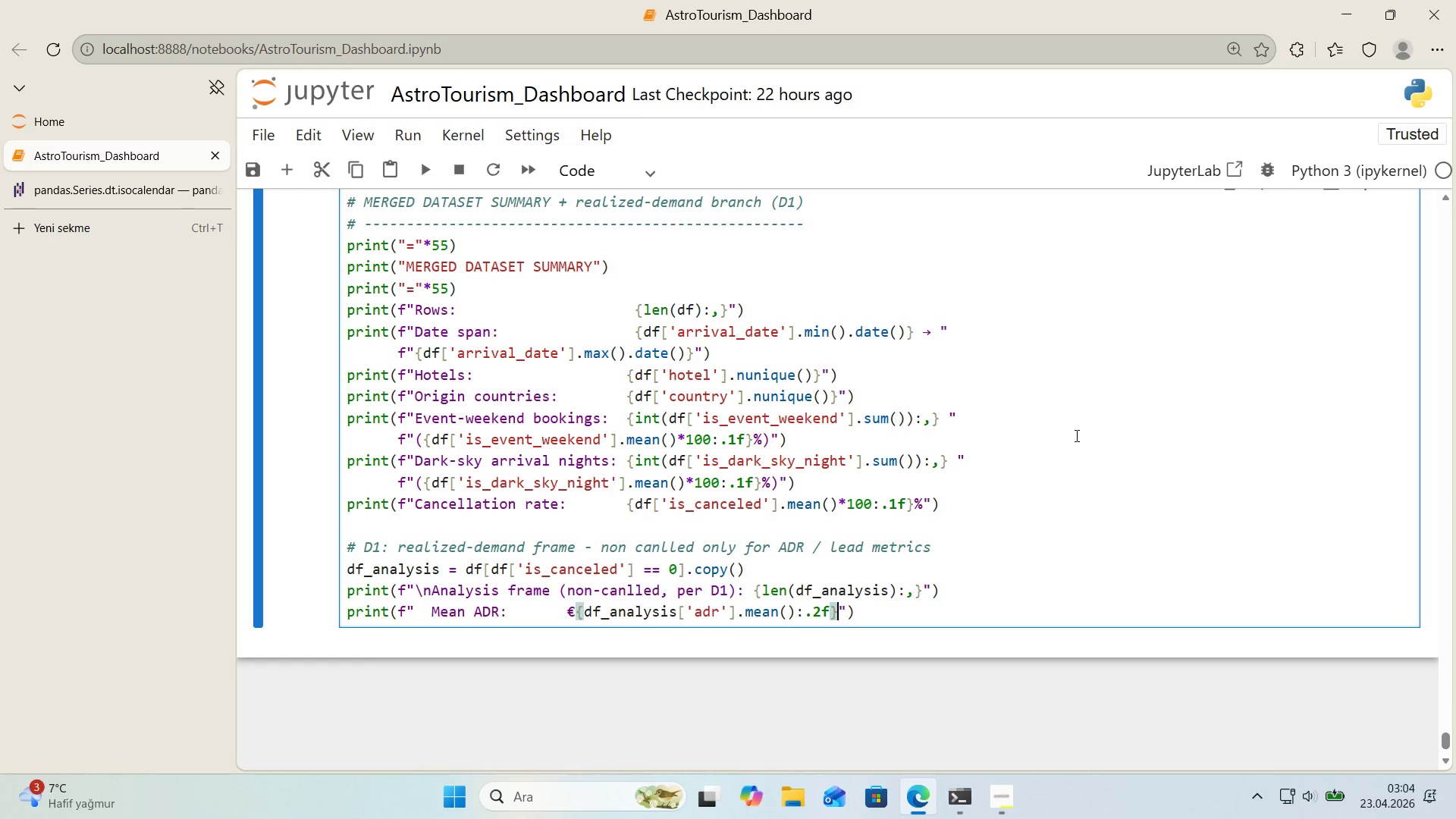 
key(ArrowRight)
 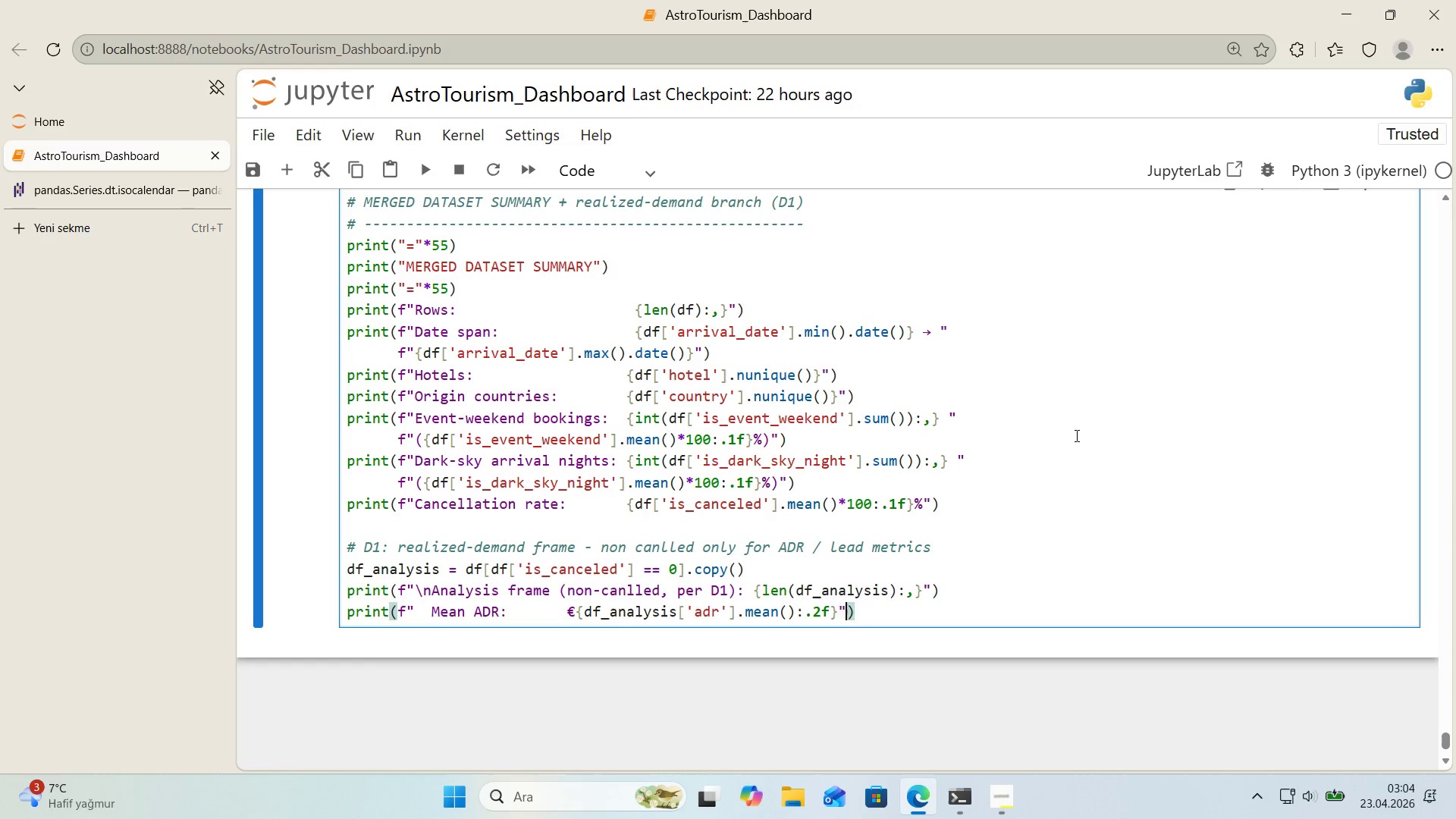 
key(ArrowRight)
 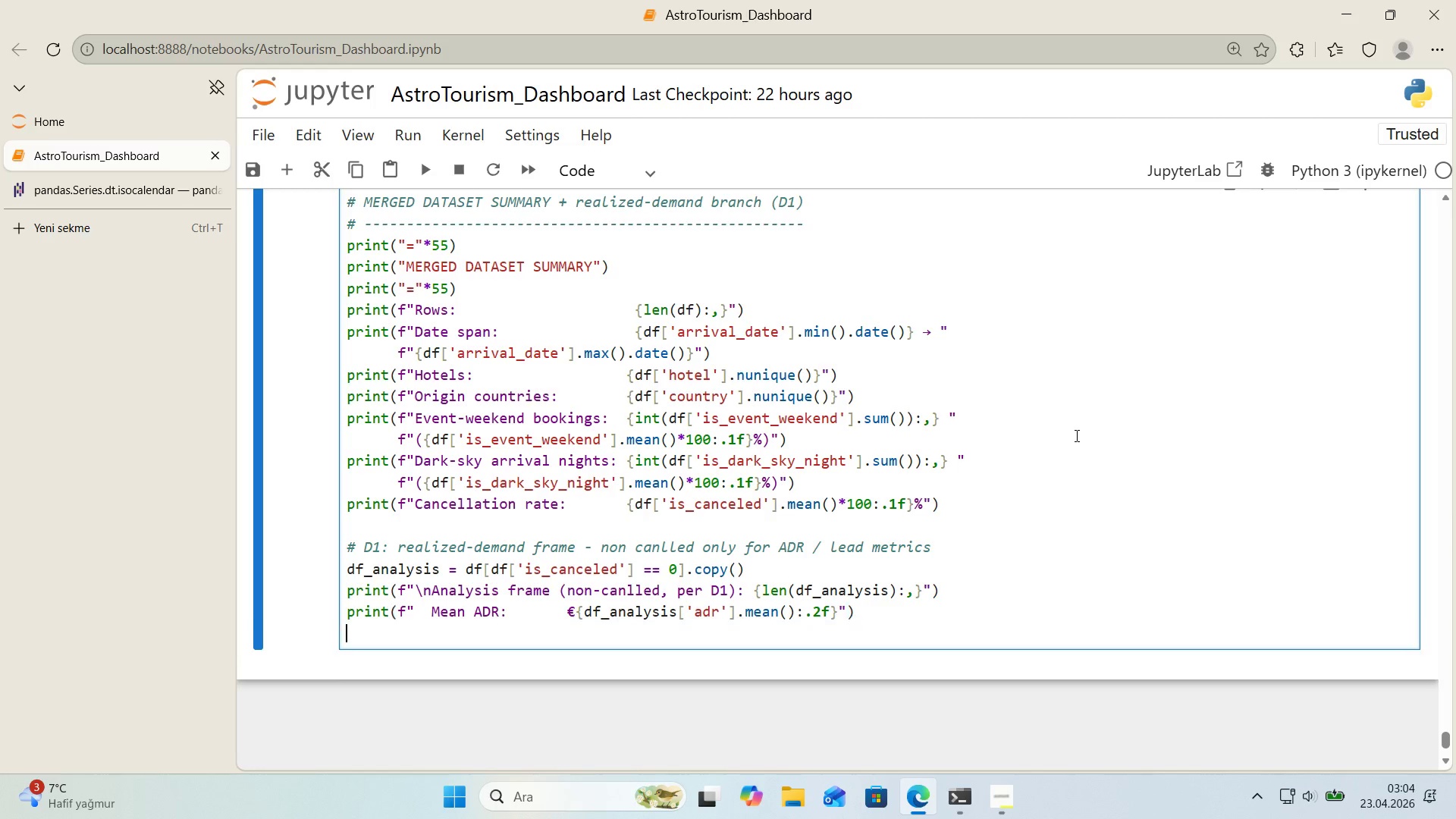 
key(Enter)
 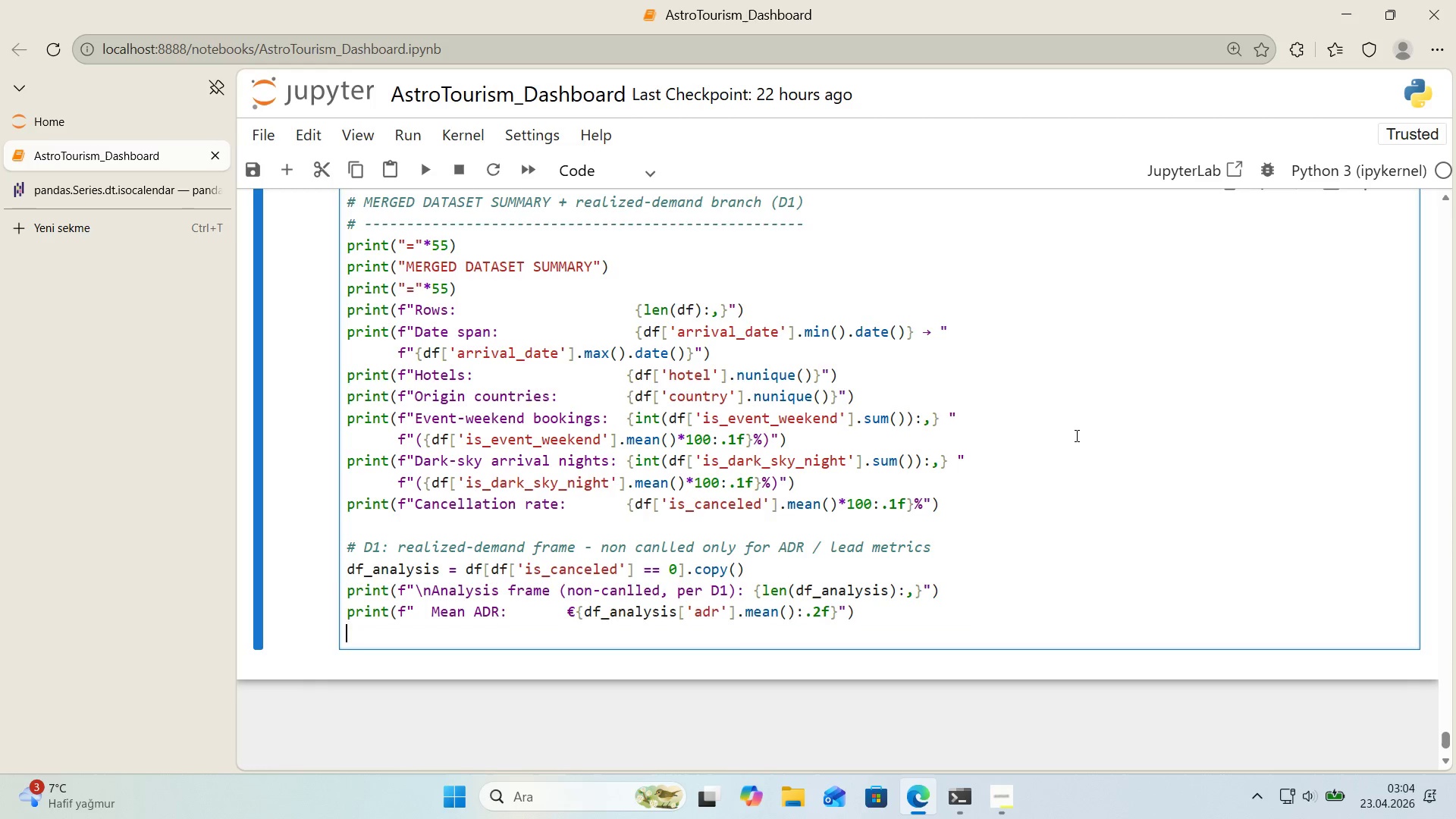 
type(pr'nt*()
 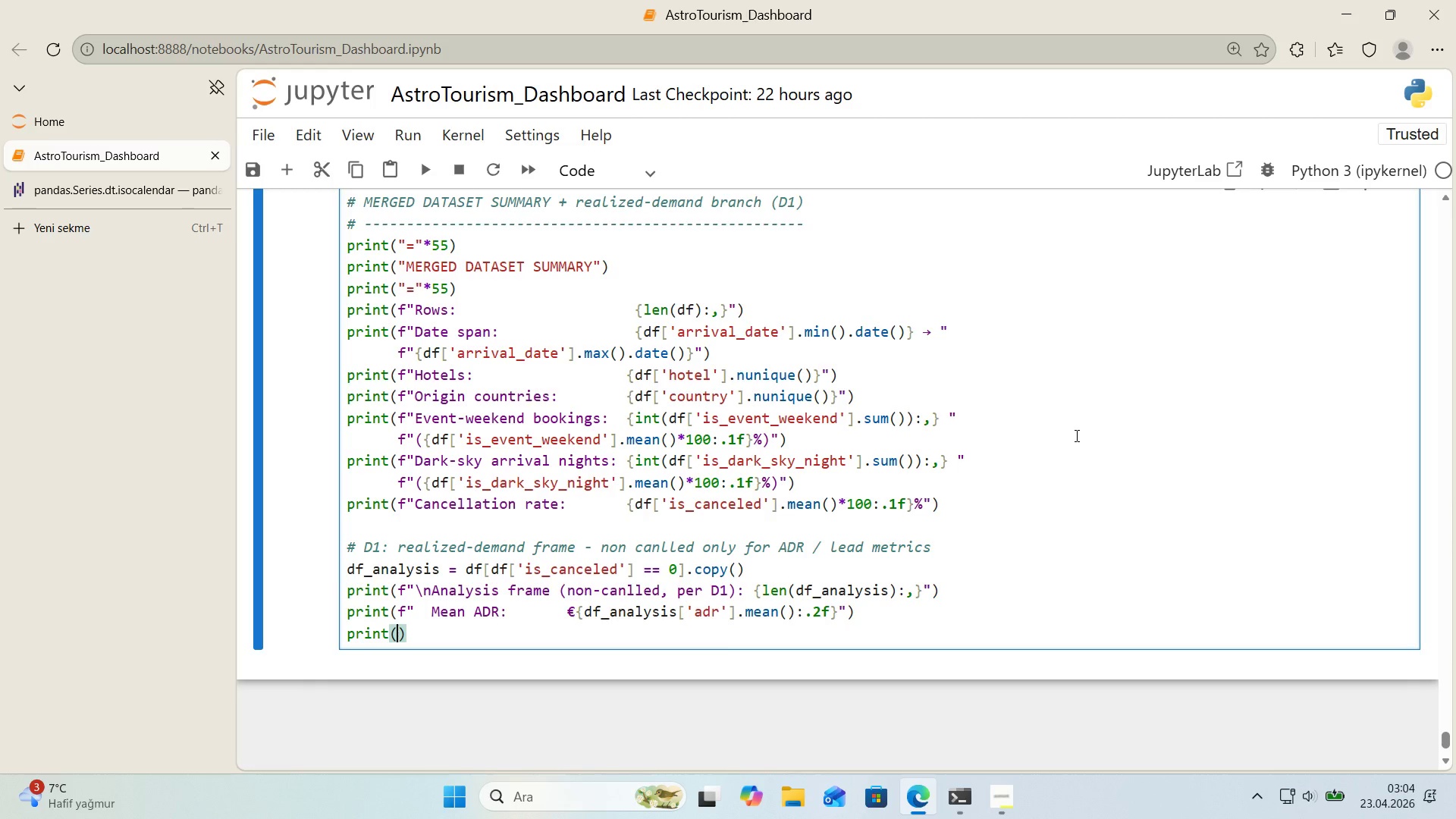 
 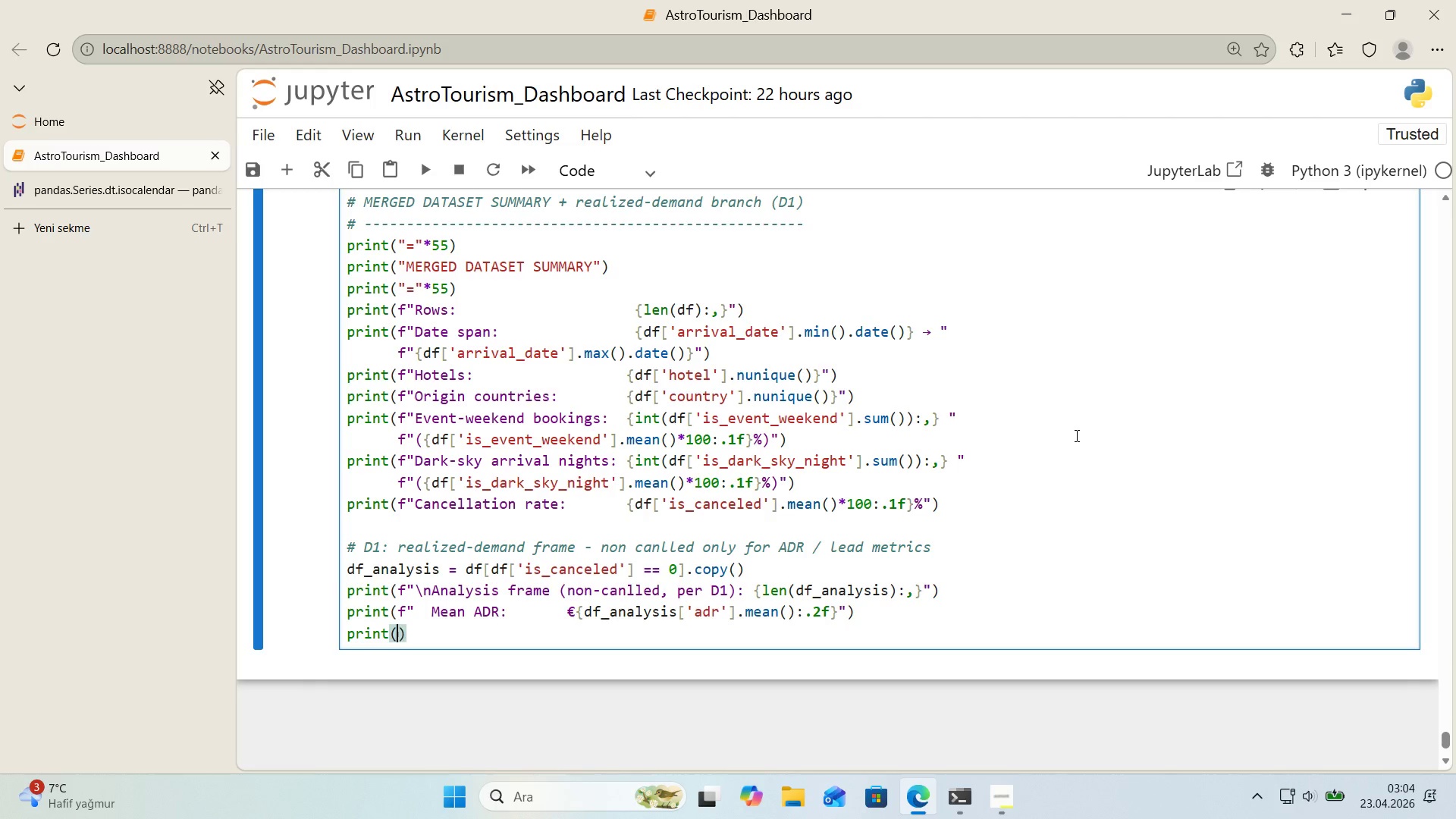 
key(ArrowLeft)
 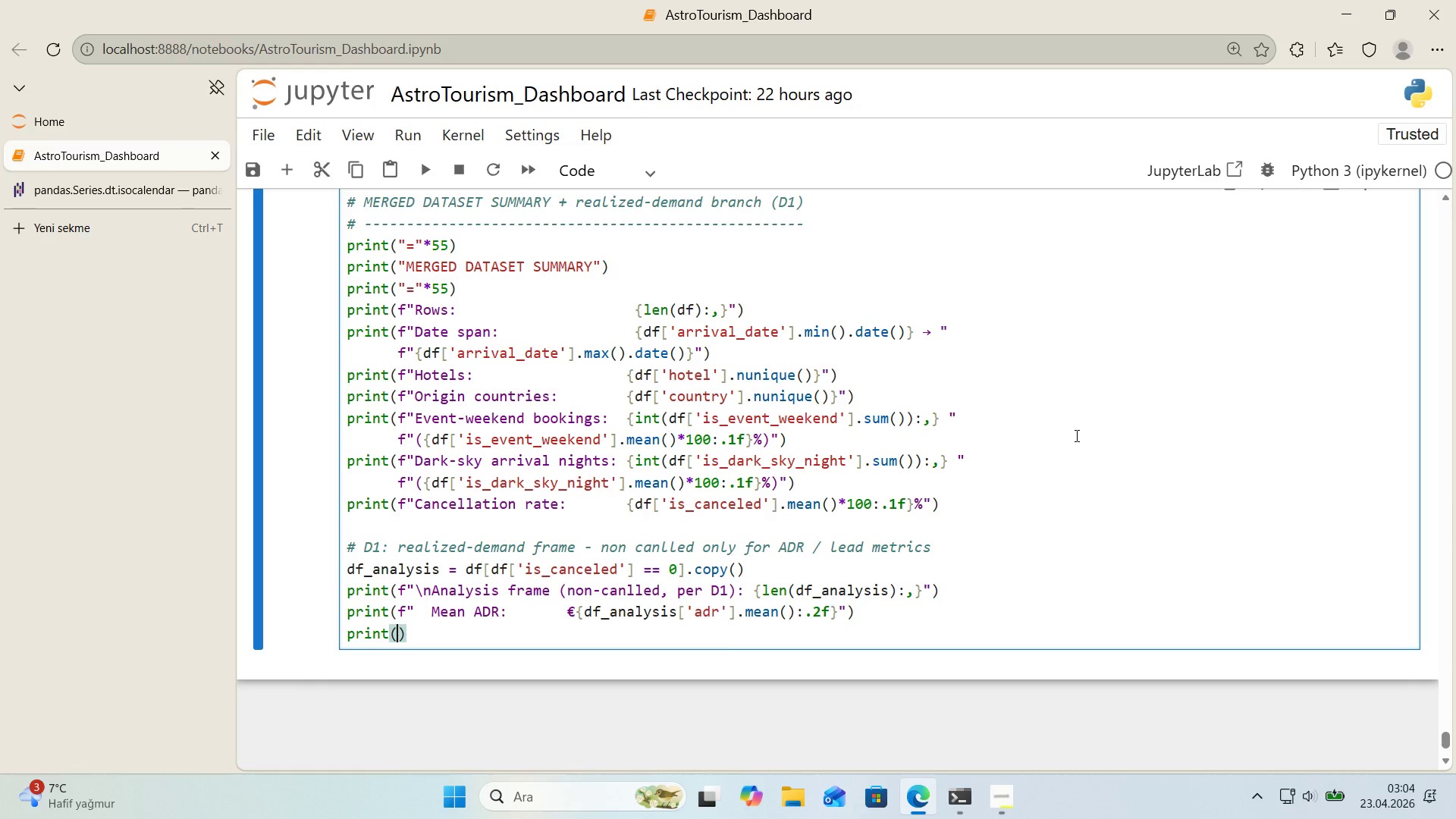 
key(F)
 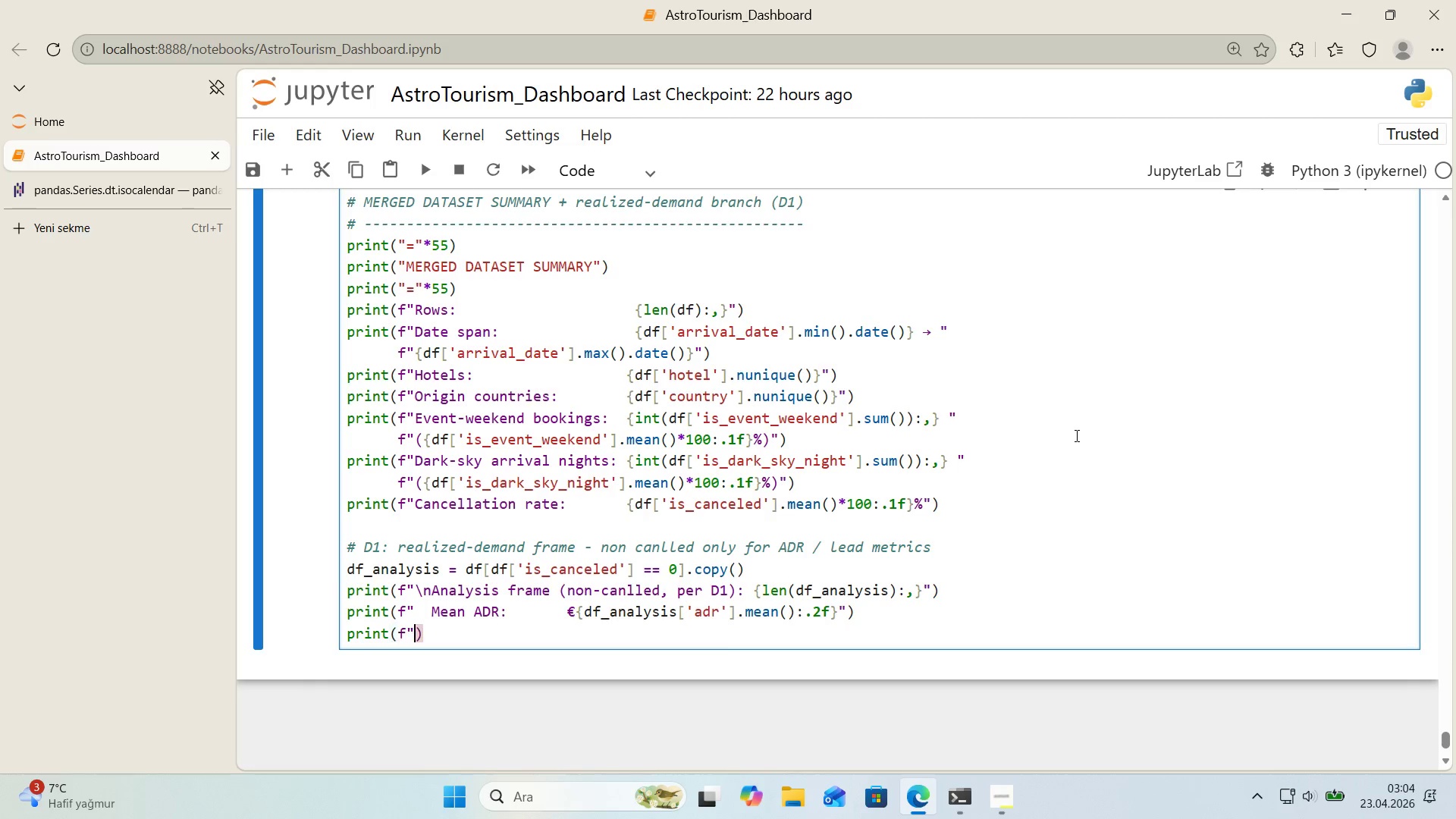 
key(Backquote)
 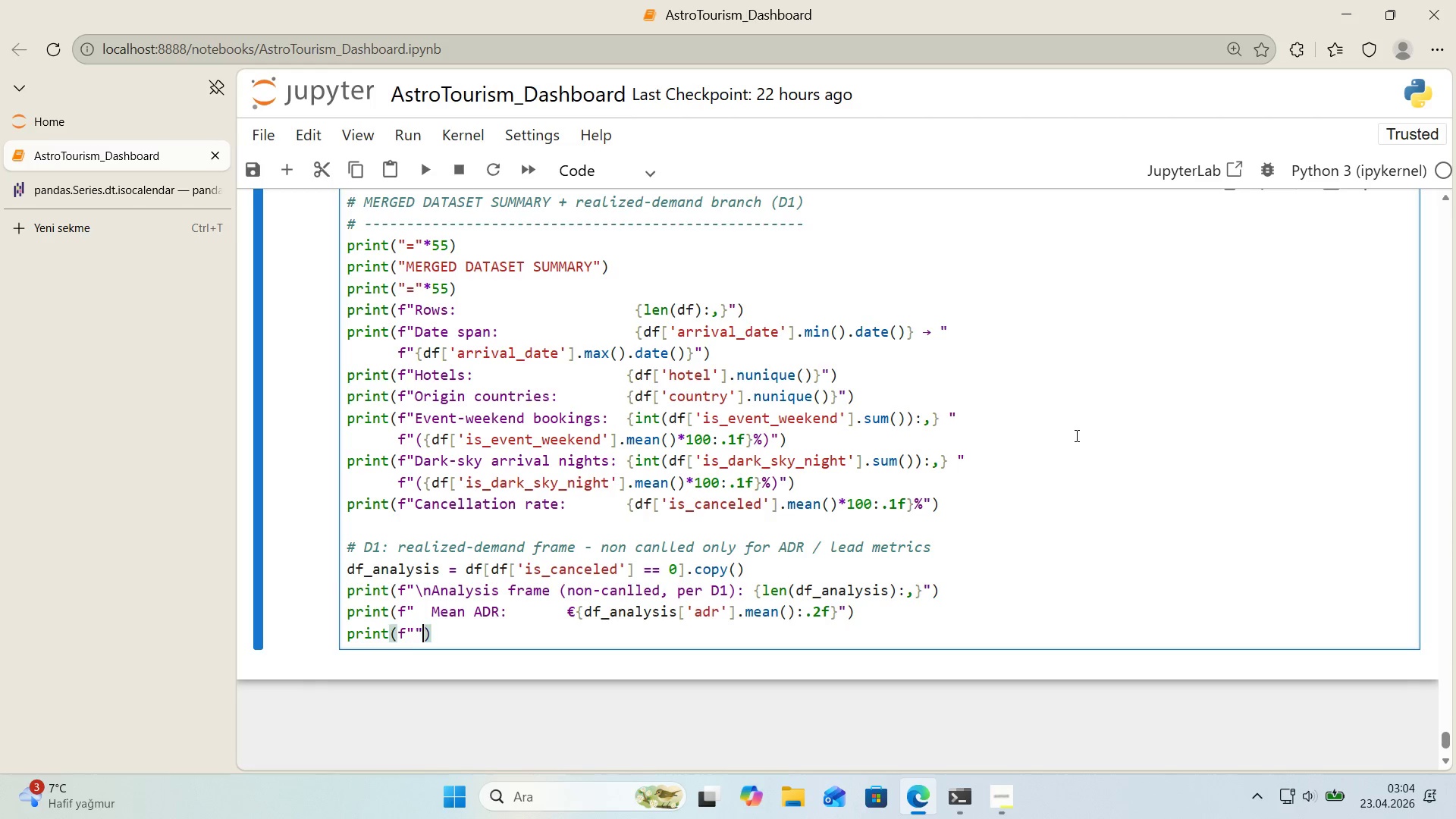 
key(Backquote)
 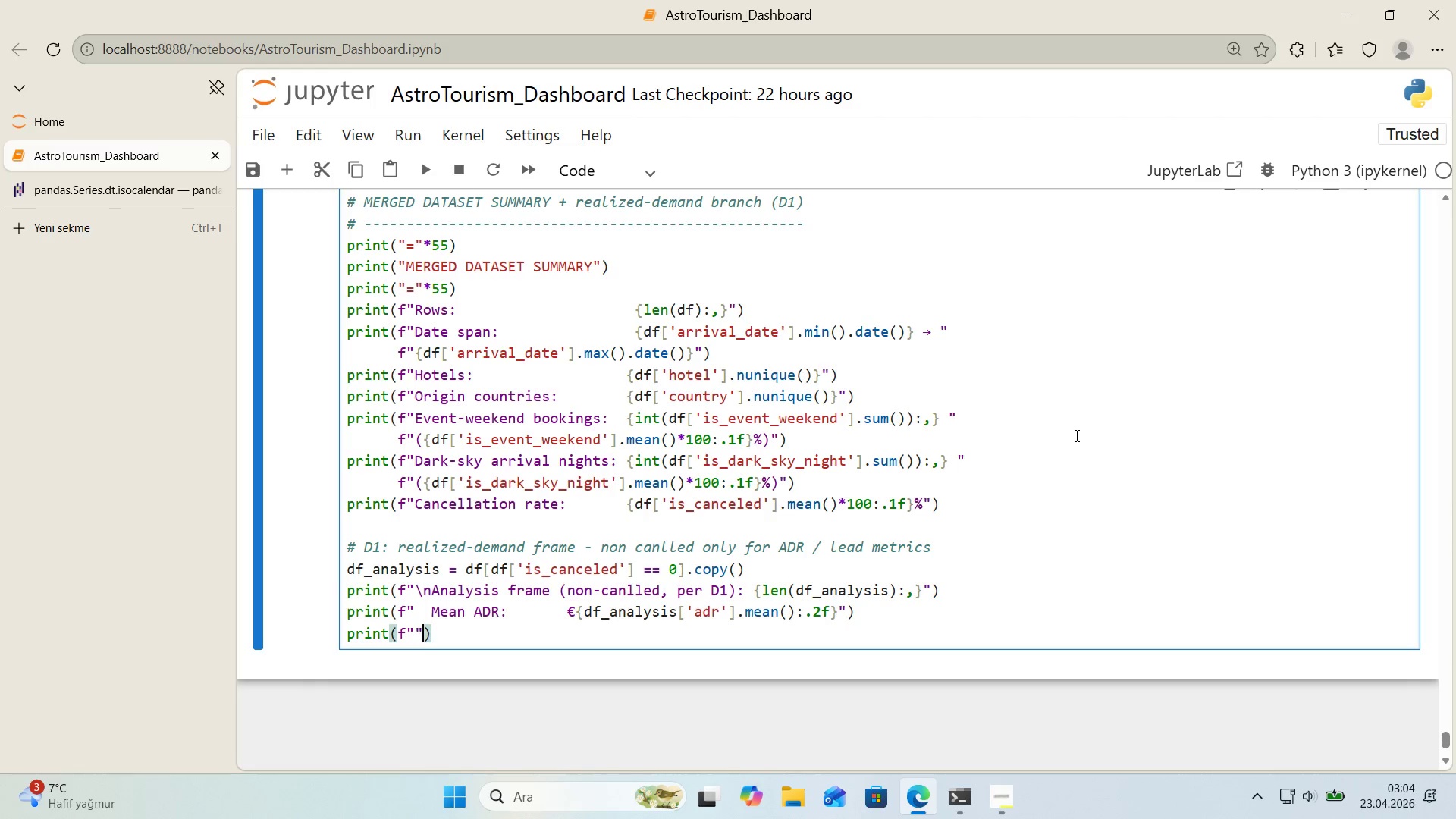 
key(ArrowLeft)
 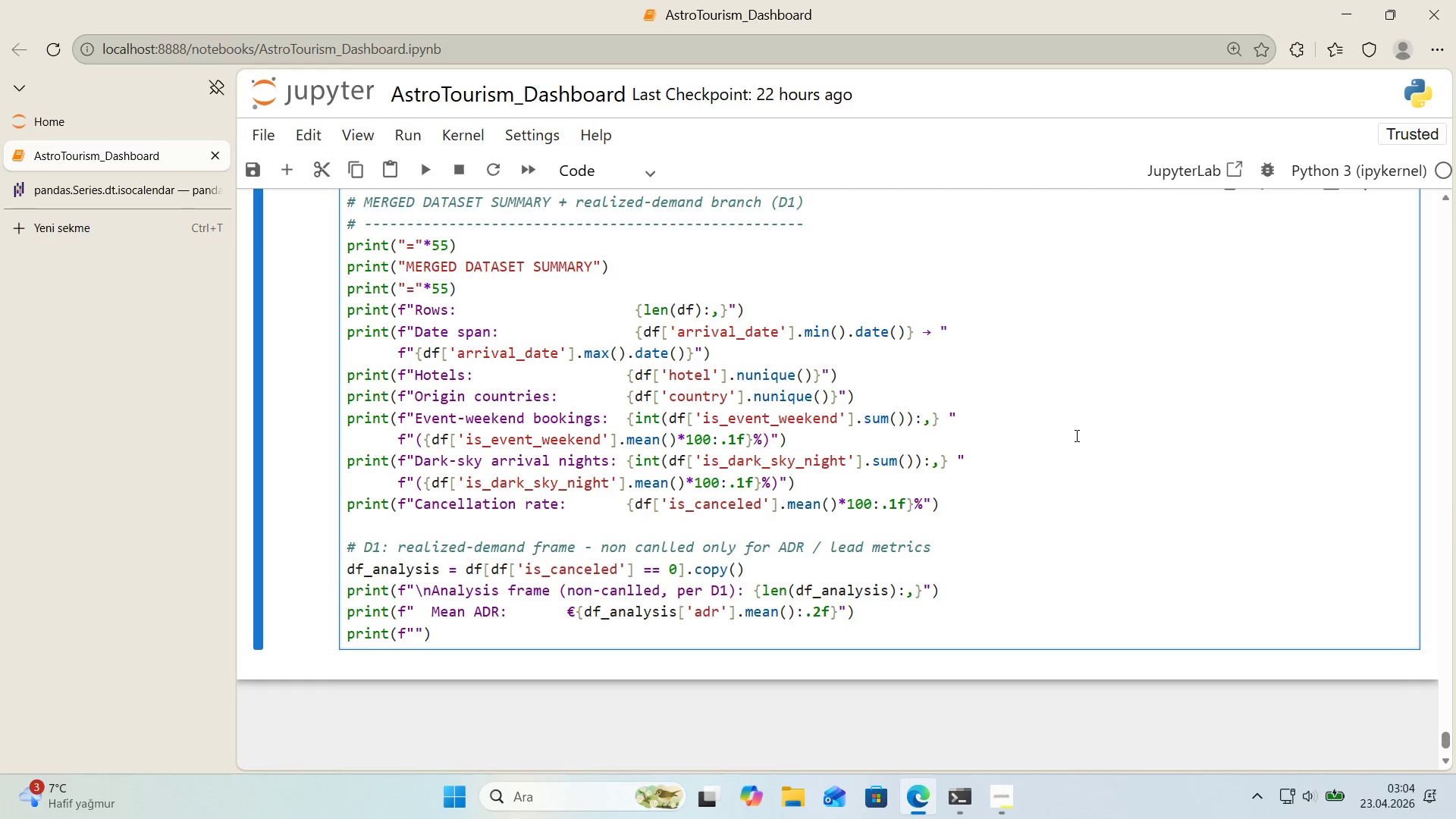 
type(  mean)
key(Backspace)
key(Backspace)
key(Backspace)
key(Backspace)
type(Mean lead_t'me> )
 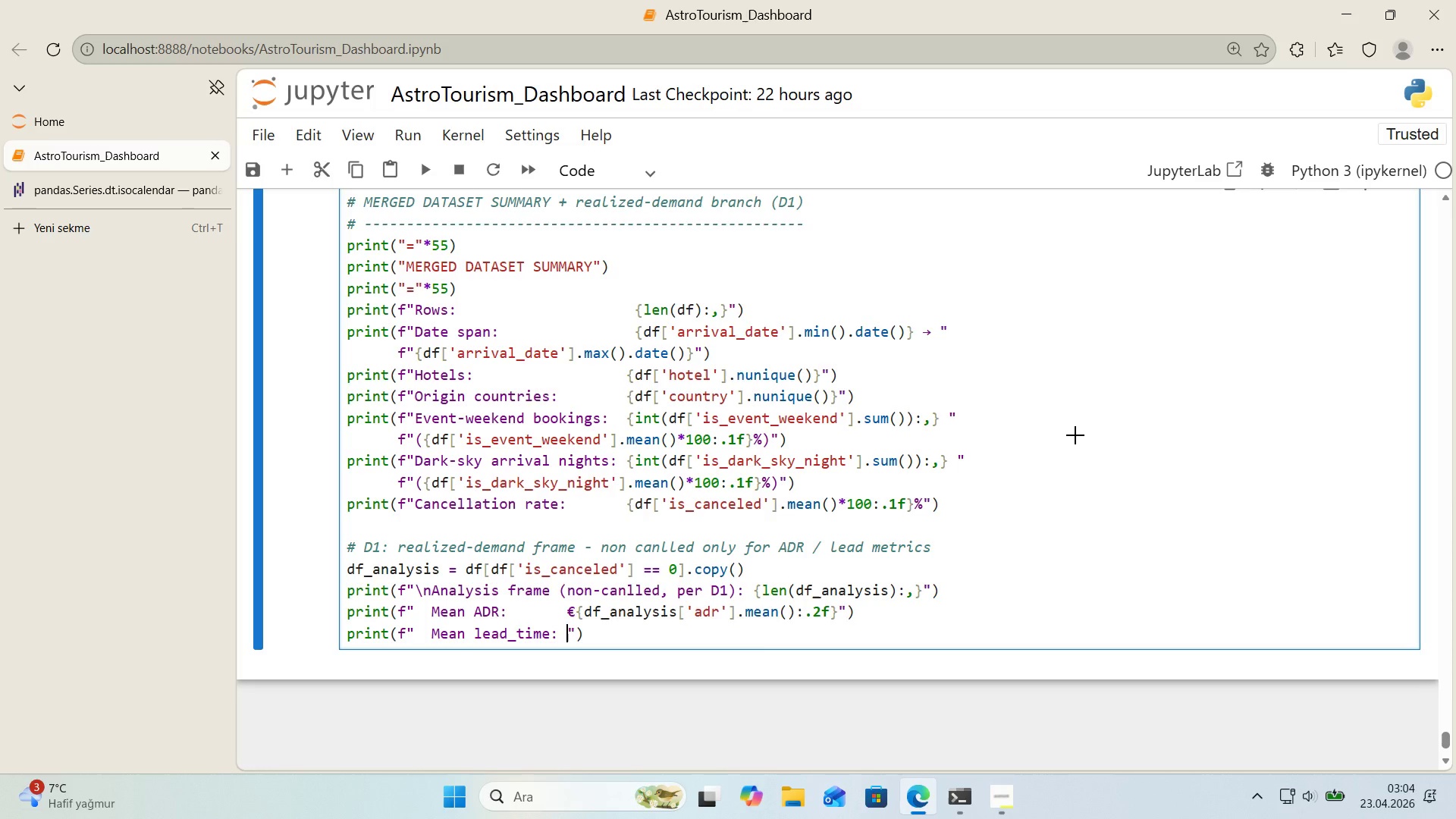 
key(Alt+Control+7)
 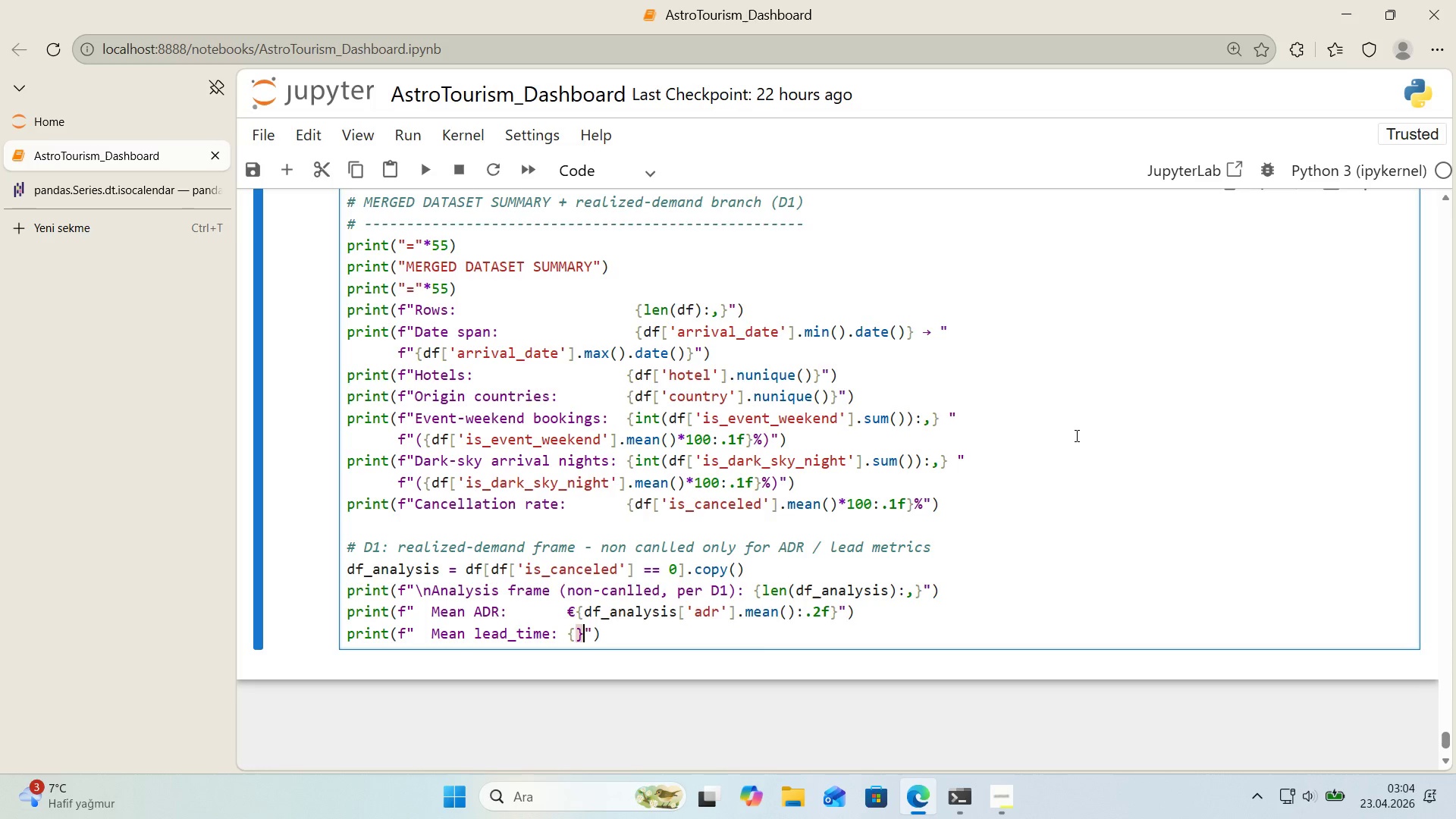 
key(Alt+Control+0)
 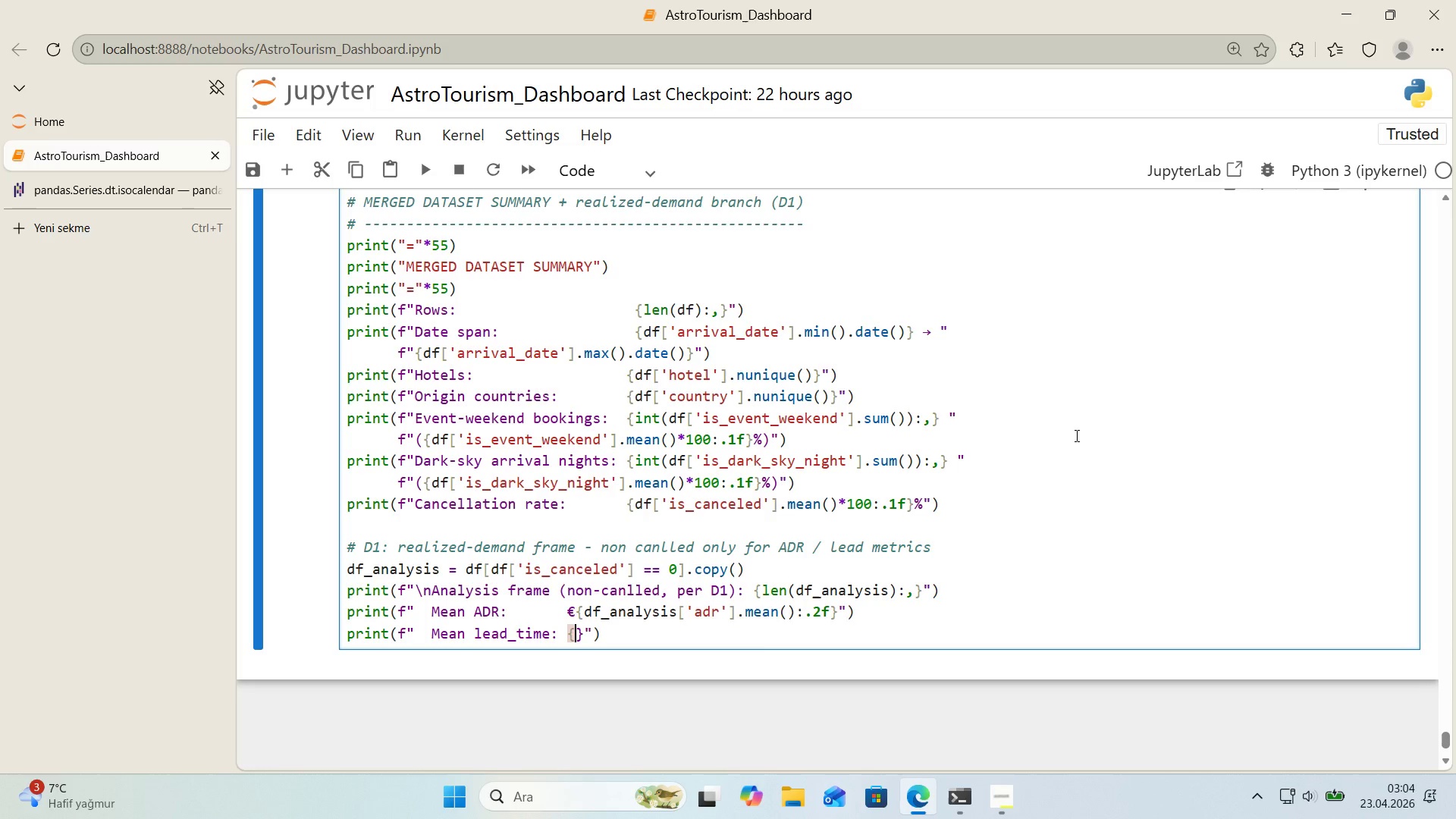 
key(ArrowLeft)
 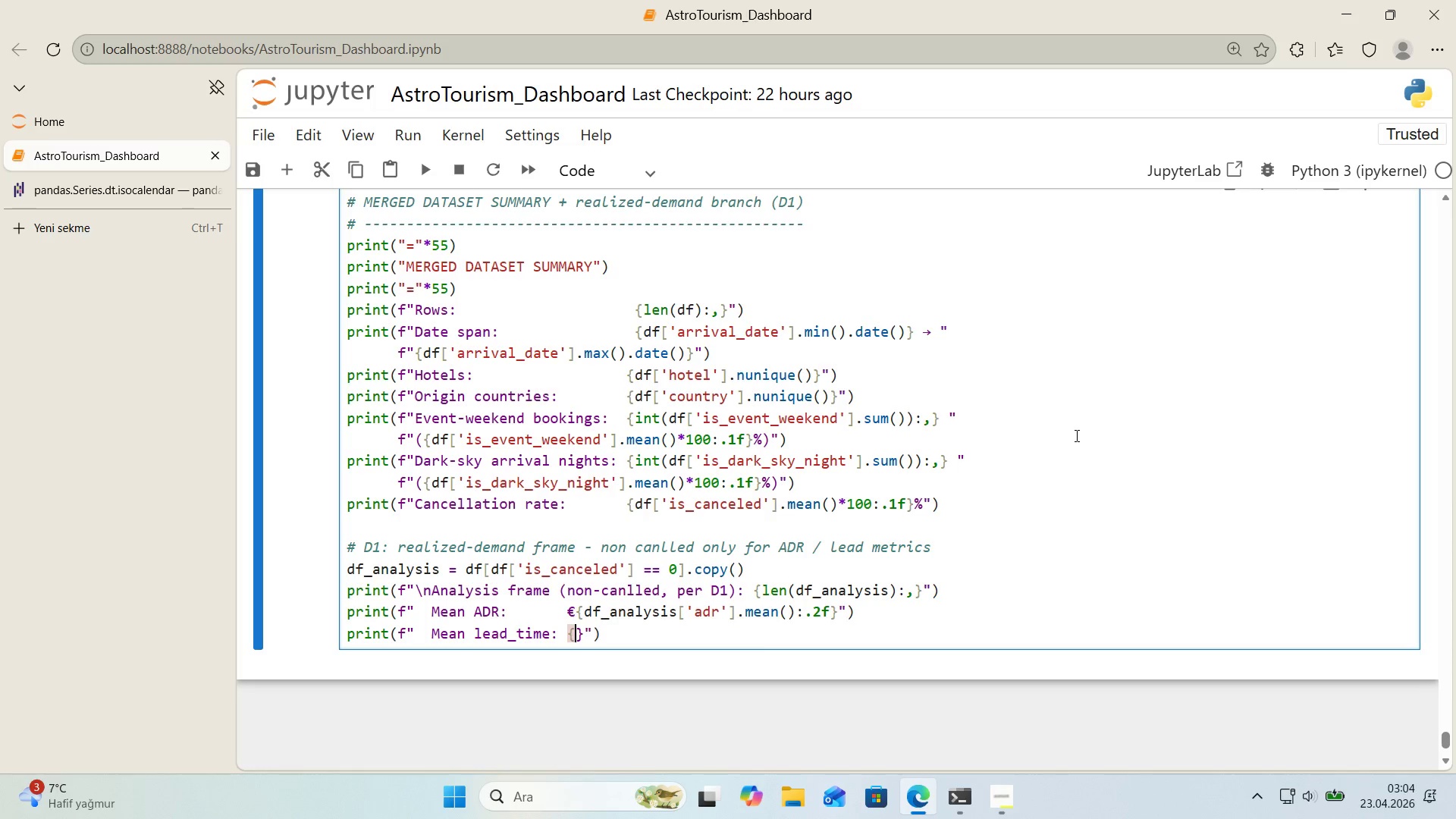 
type(df_aa)
key(Backspace)
type(nalys's)
 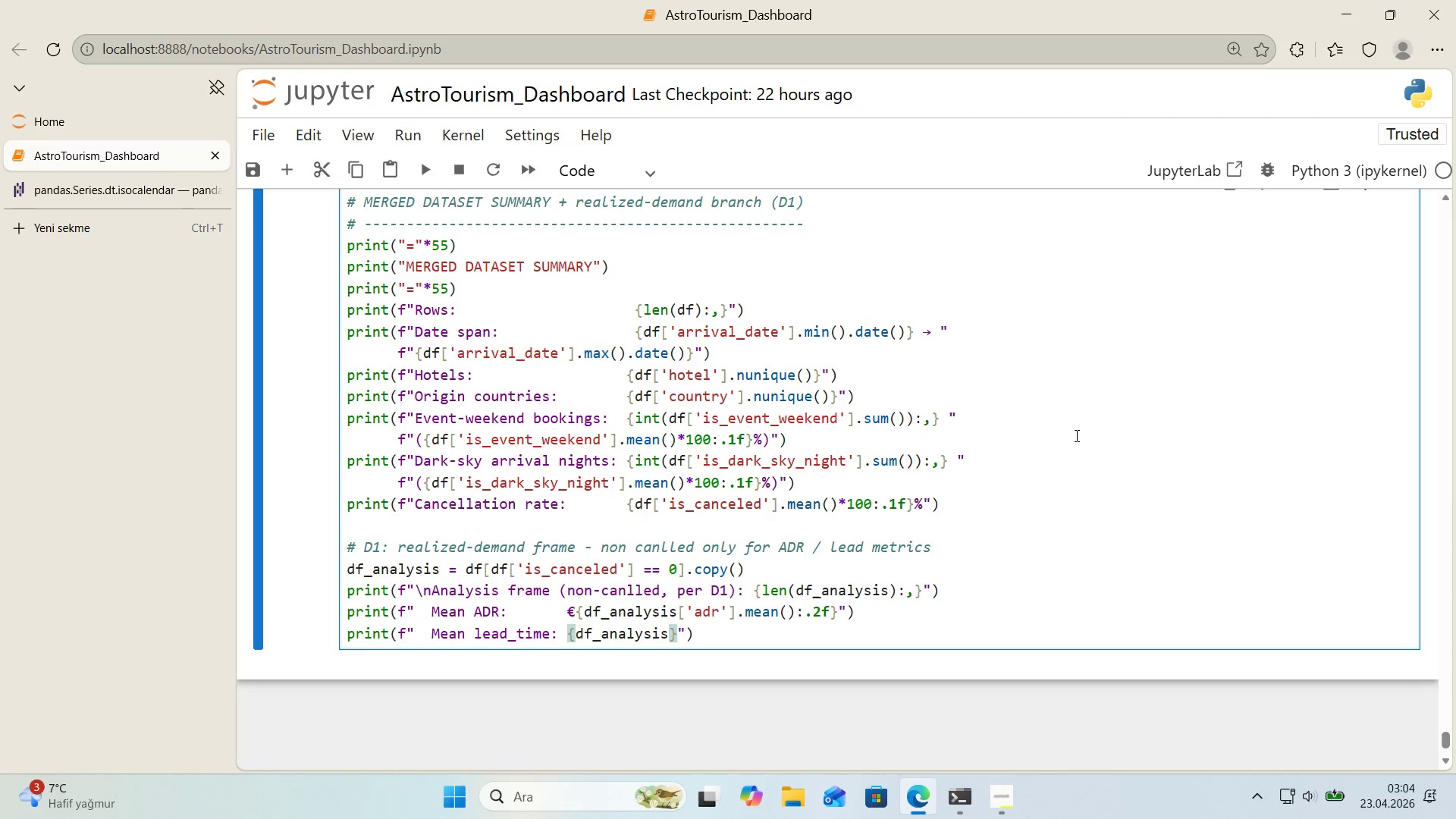 
key(Alt+Control+8)
 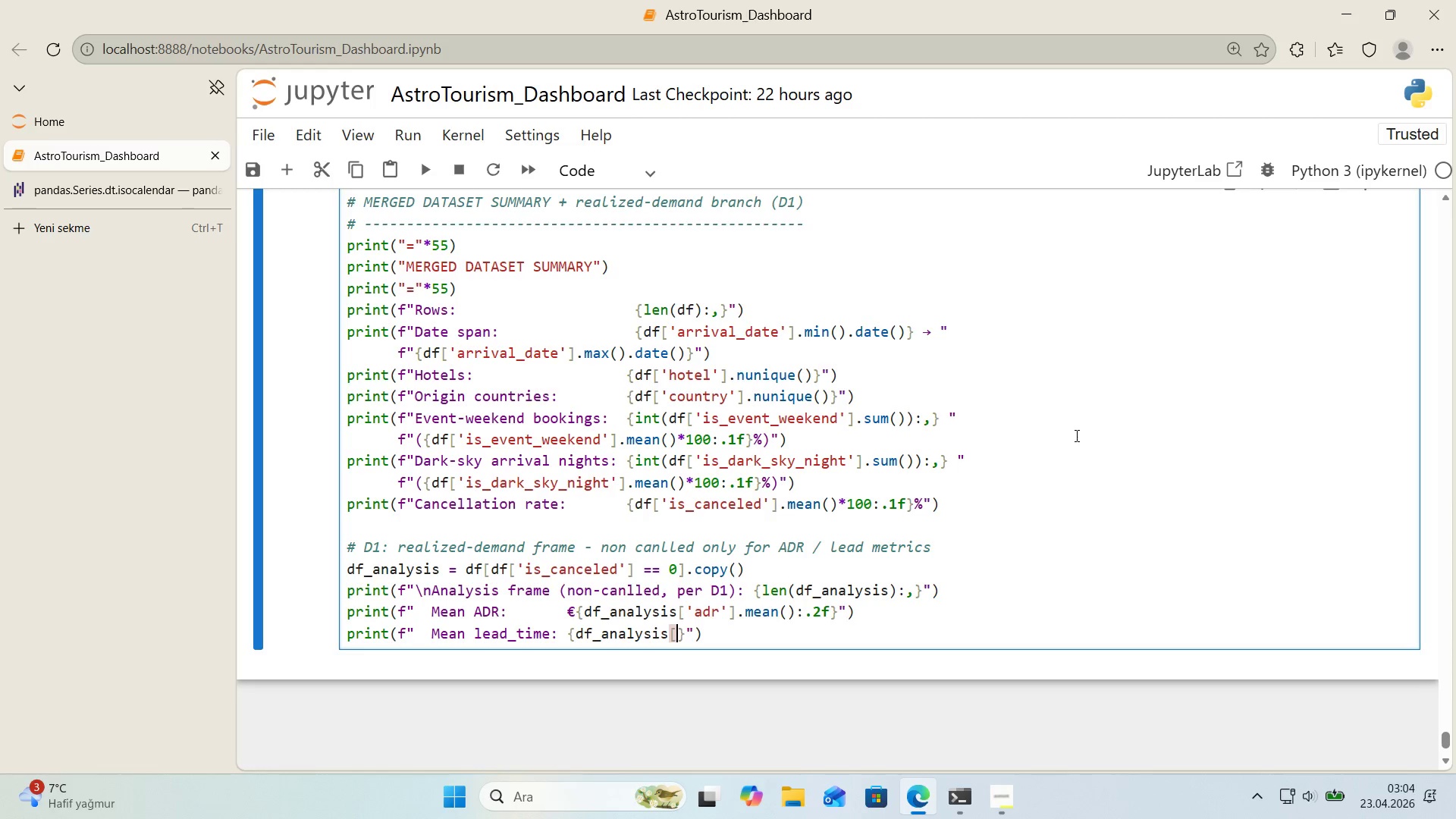 
key(Alt+Control+9)
 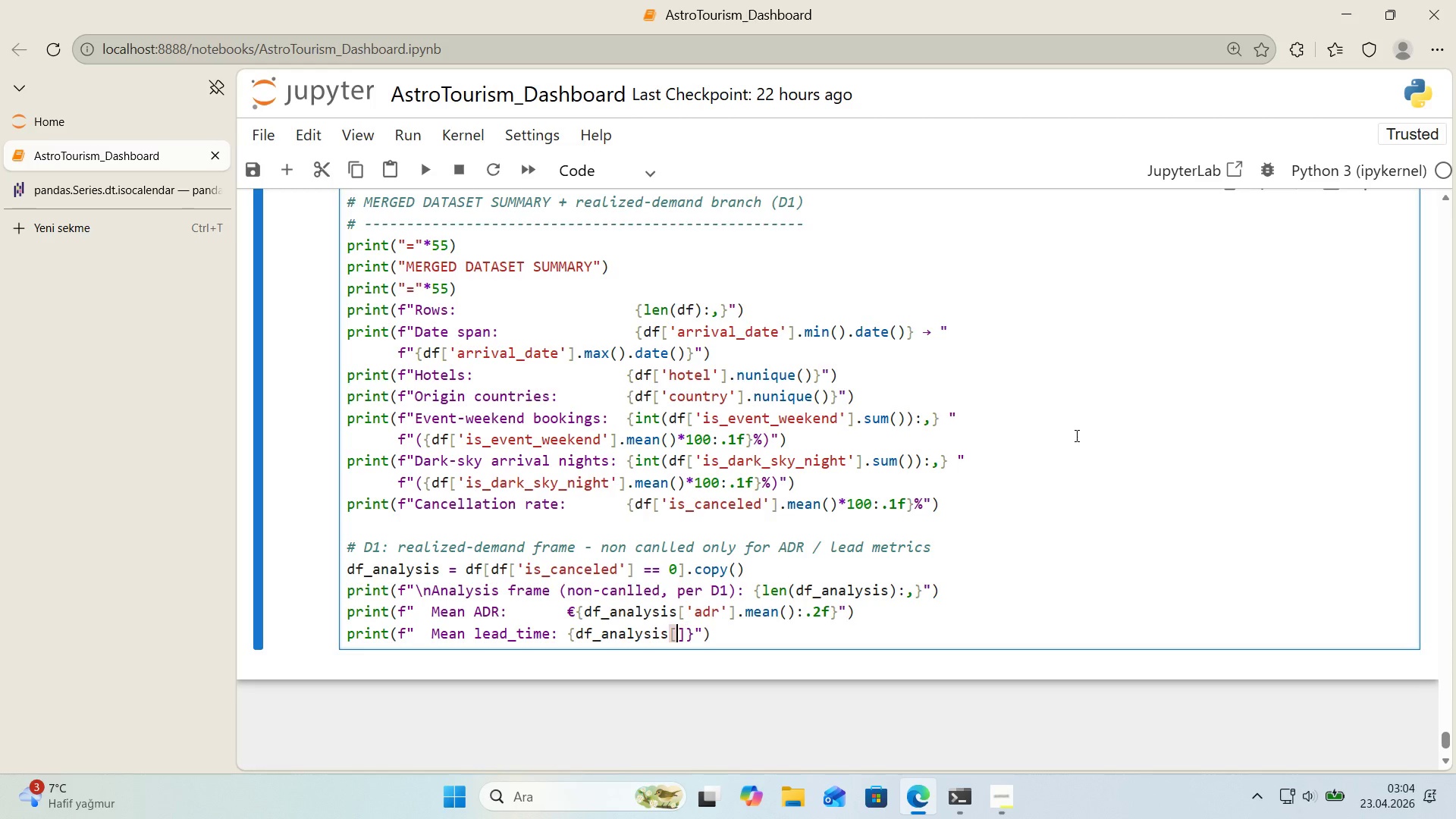 
key(ArrowLeft)
 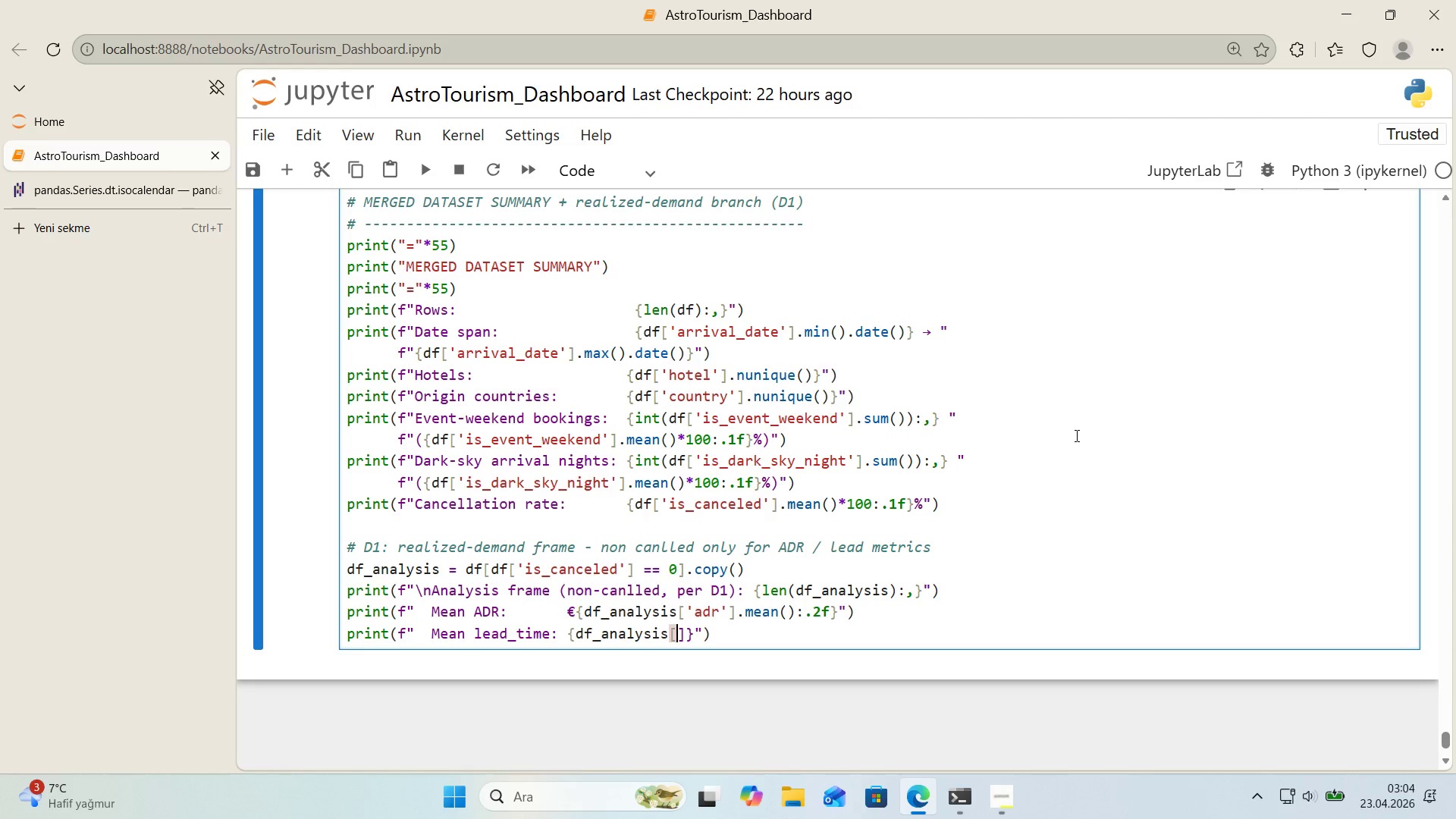 
type(@@)
 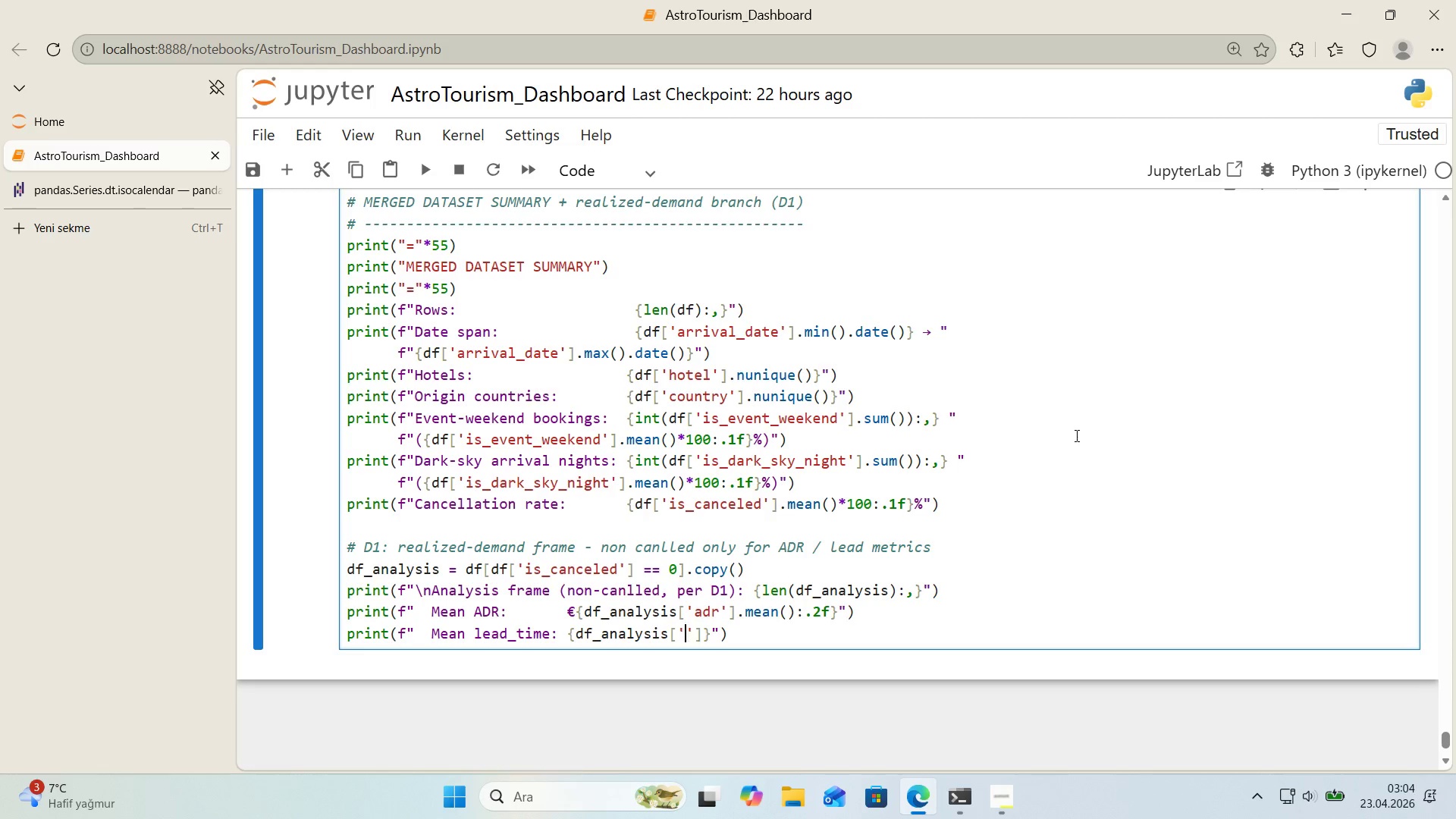 
key(ArrowLeft)
 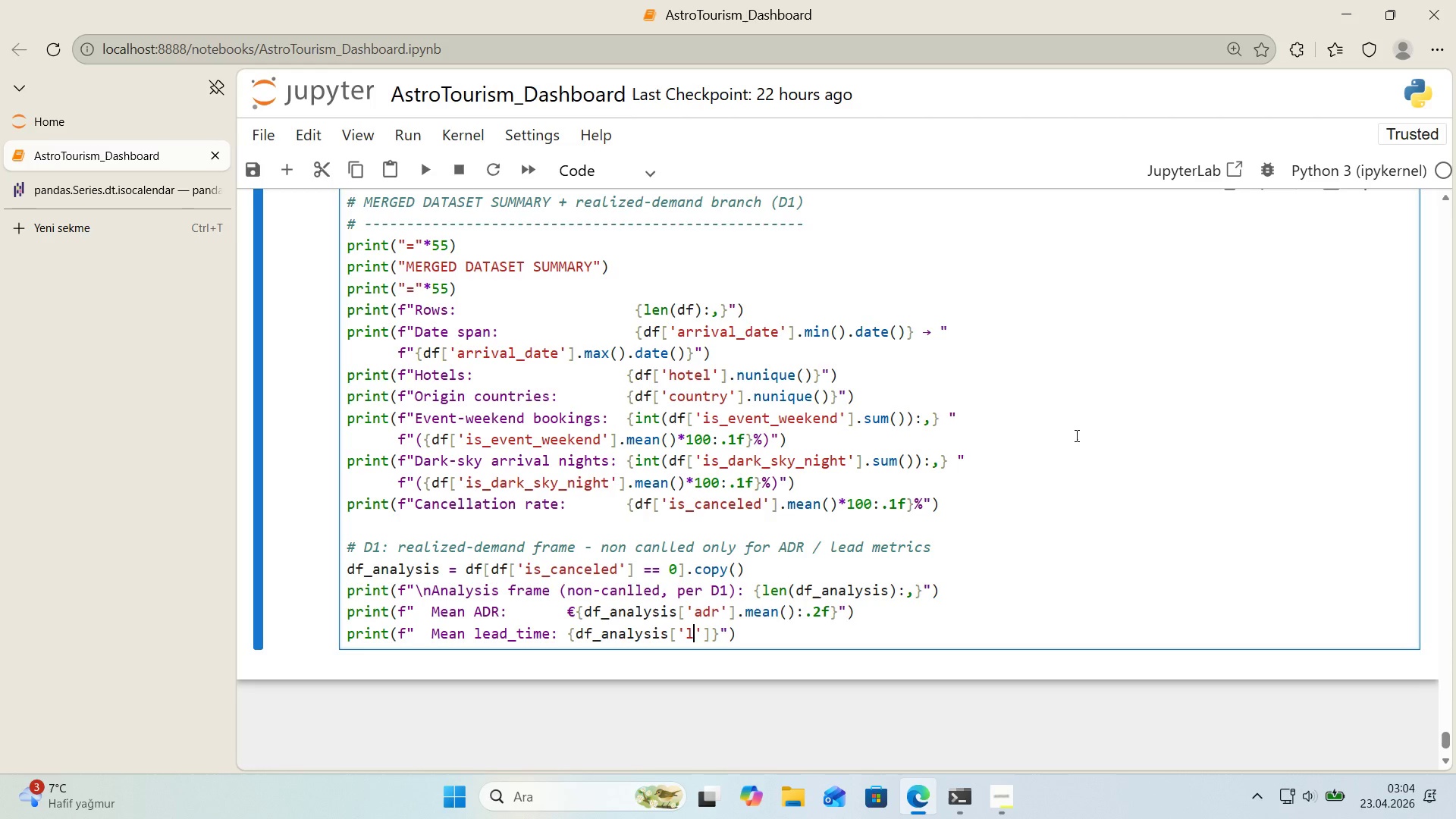 
type(lead_t'me)
 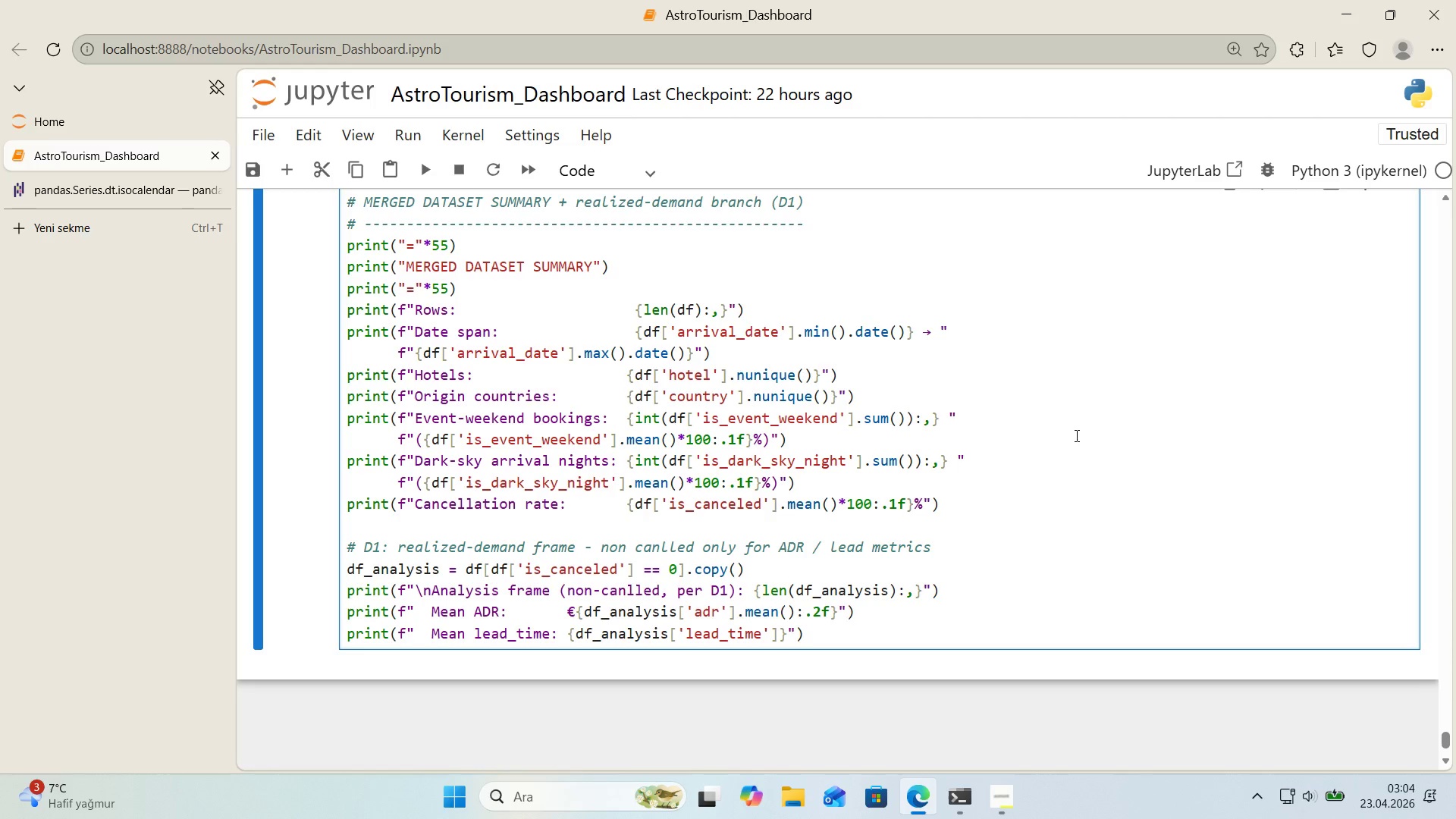 
key(ArrowRight)
 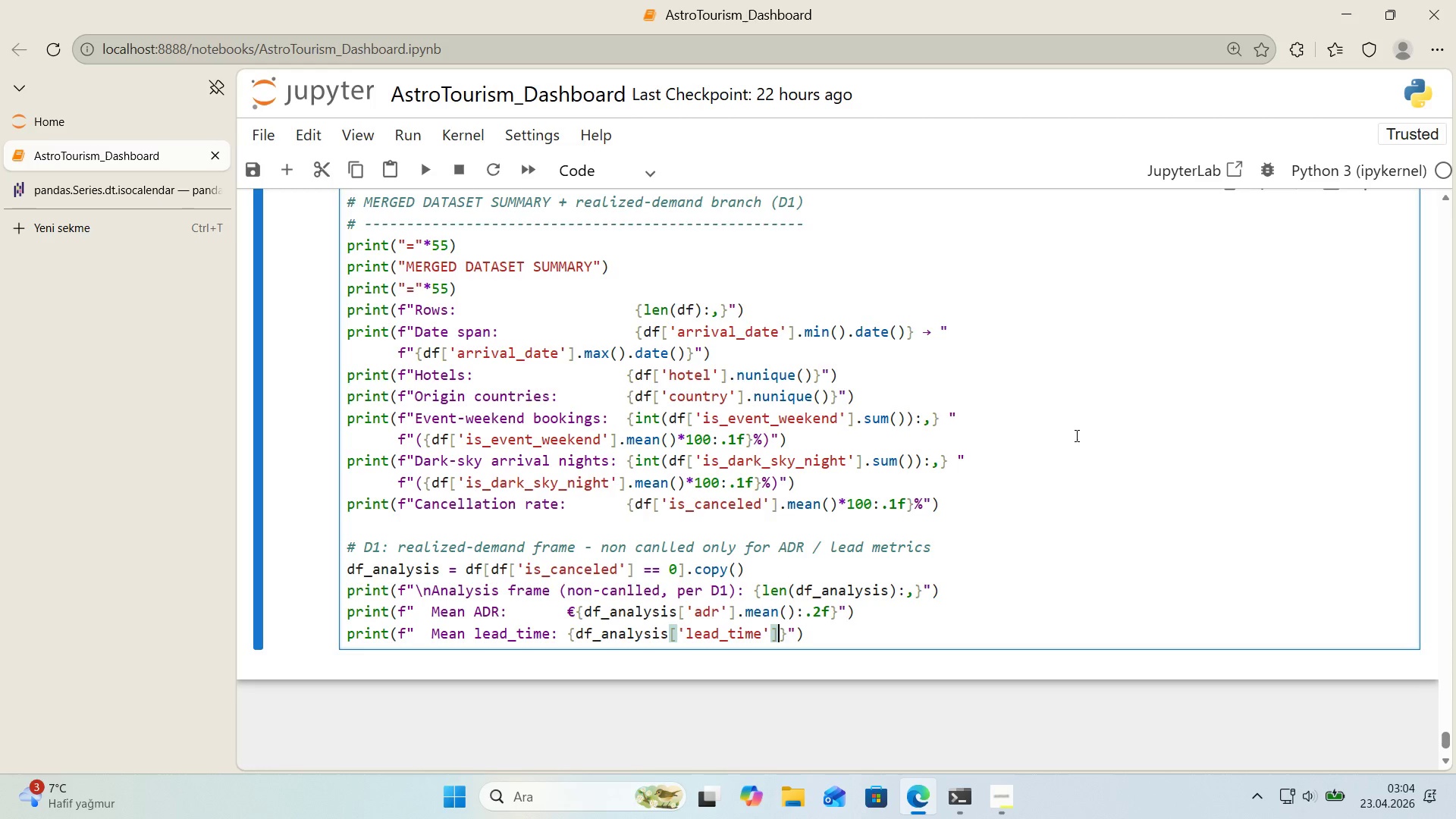 
key(ArrowRight)
 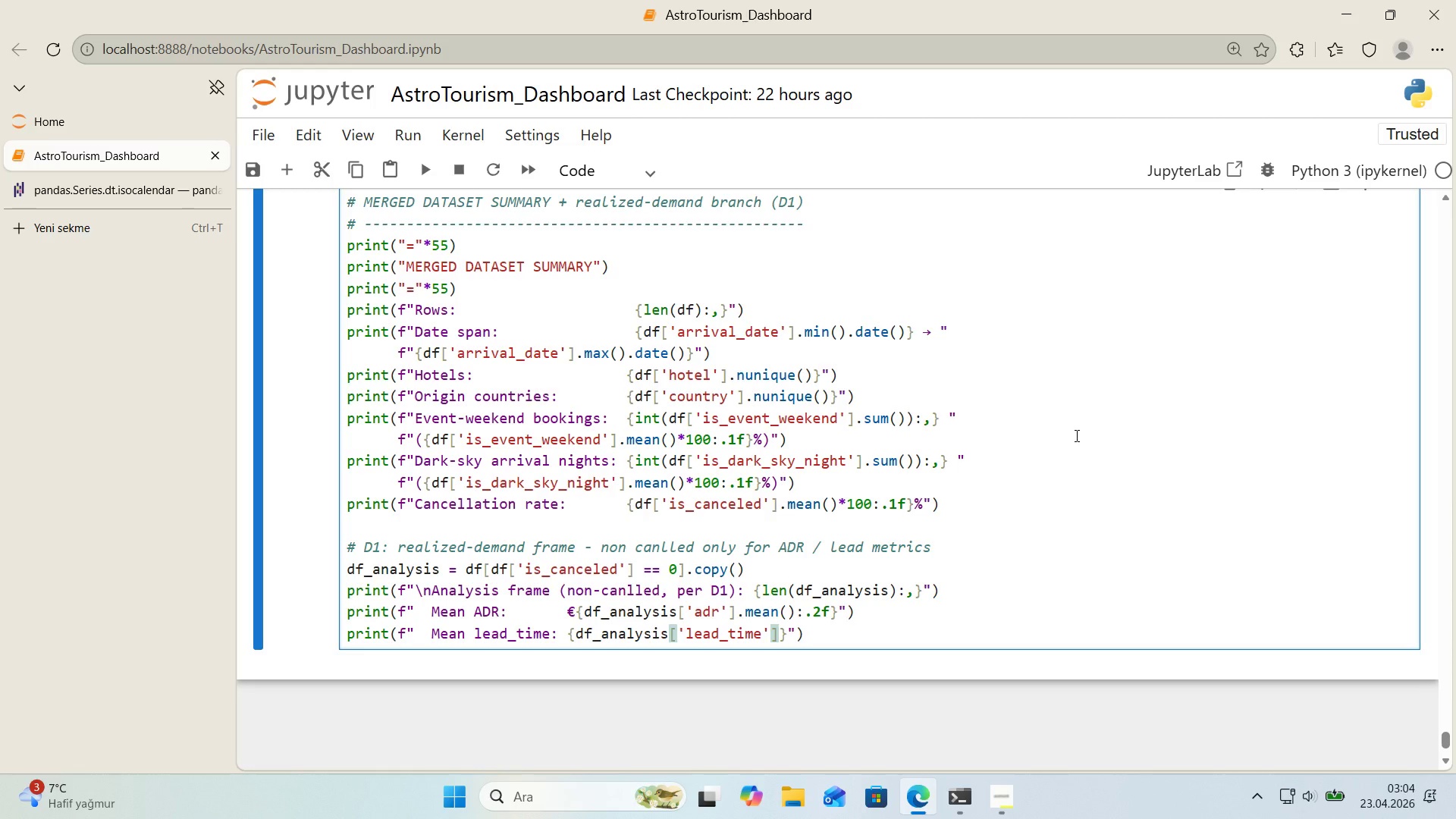 
type(.mean*(>.1f)
 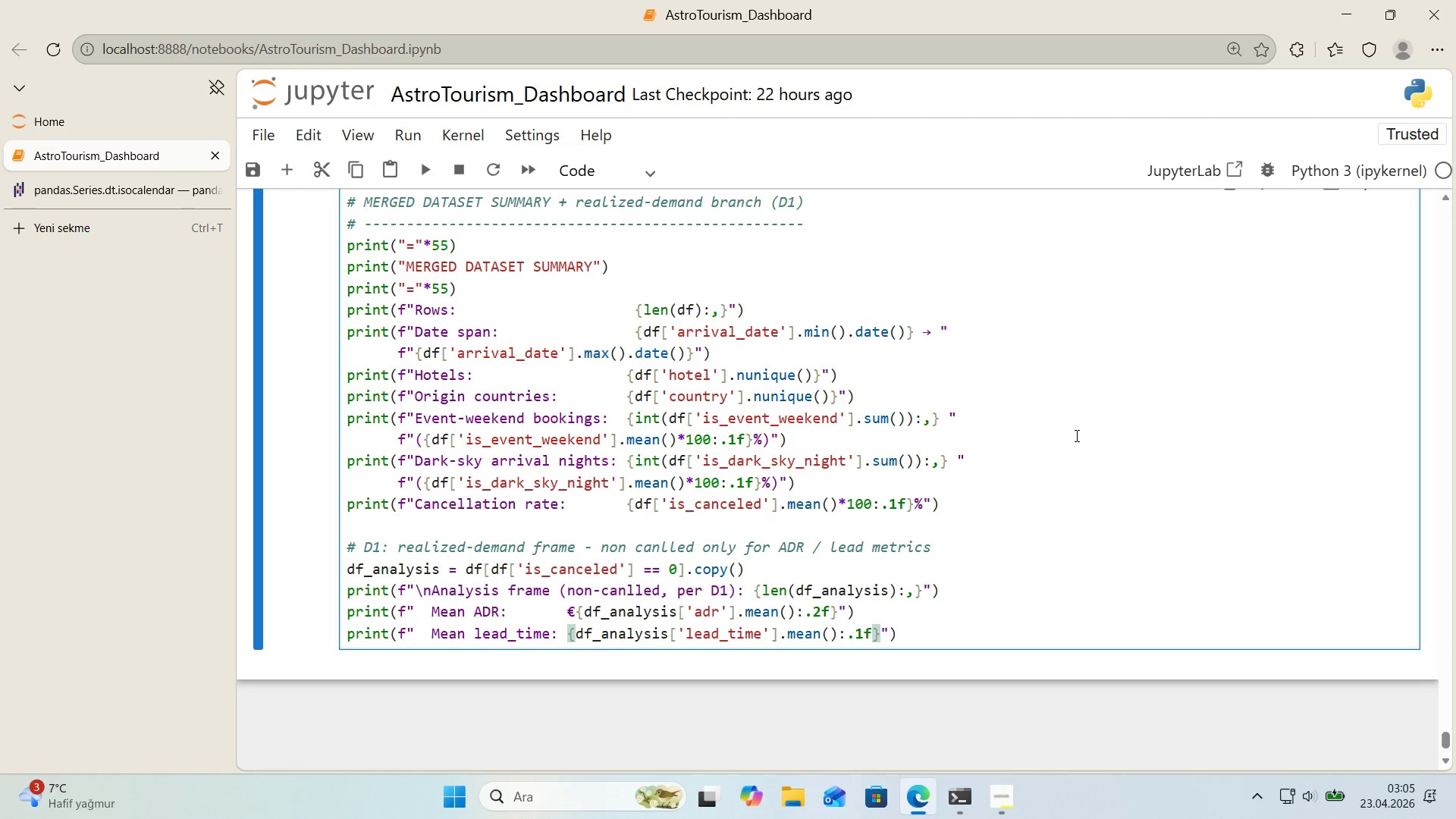 
key(ArrowRight)
 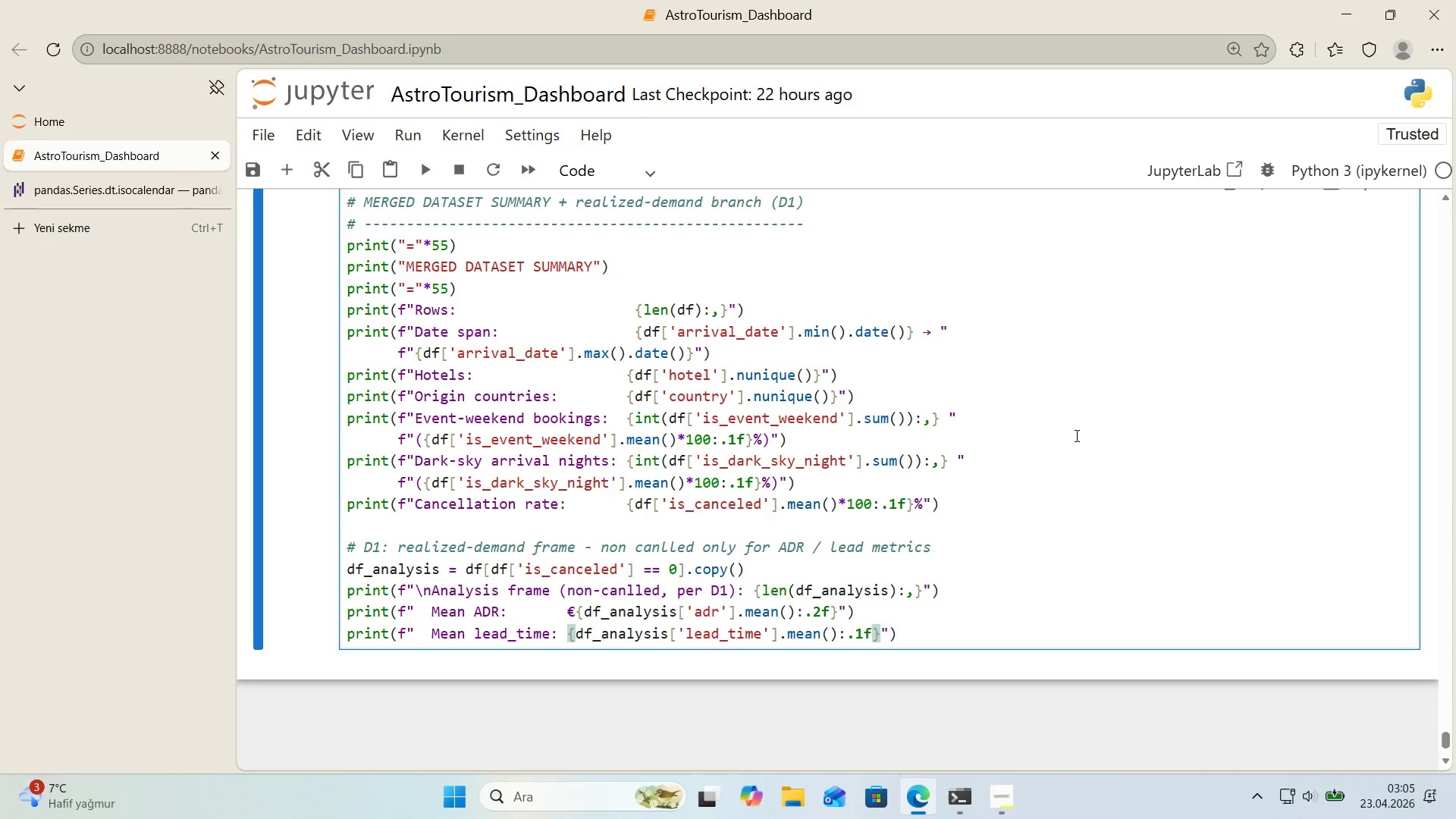 
type( days)
 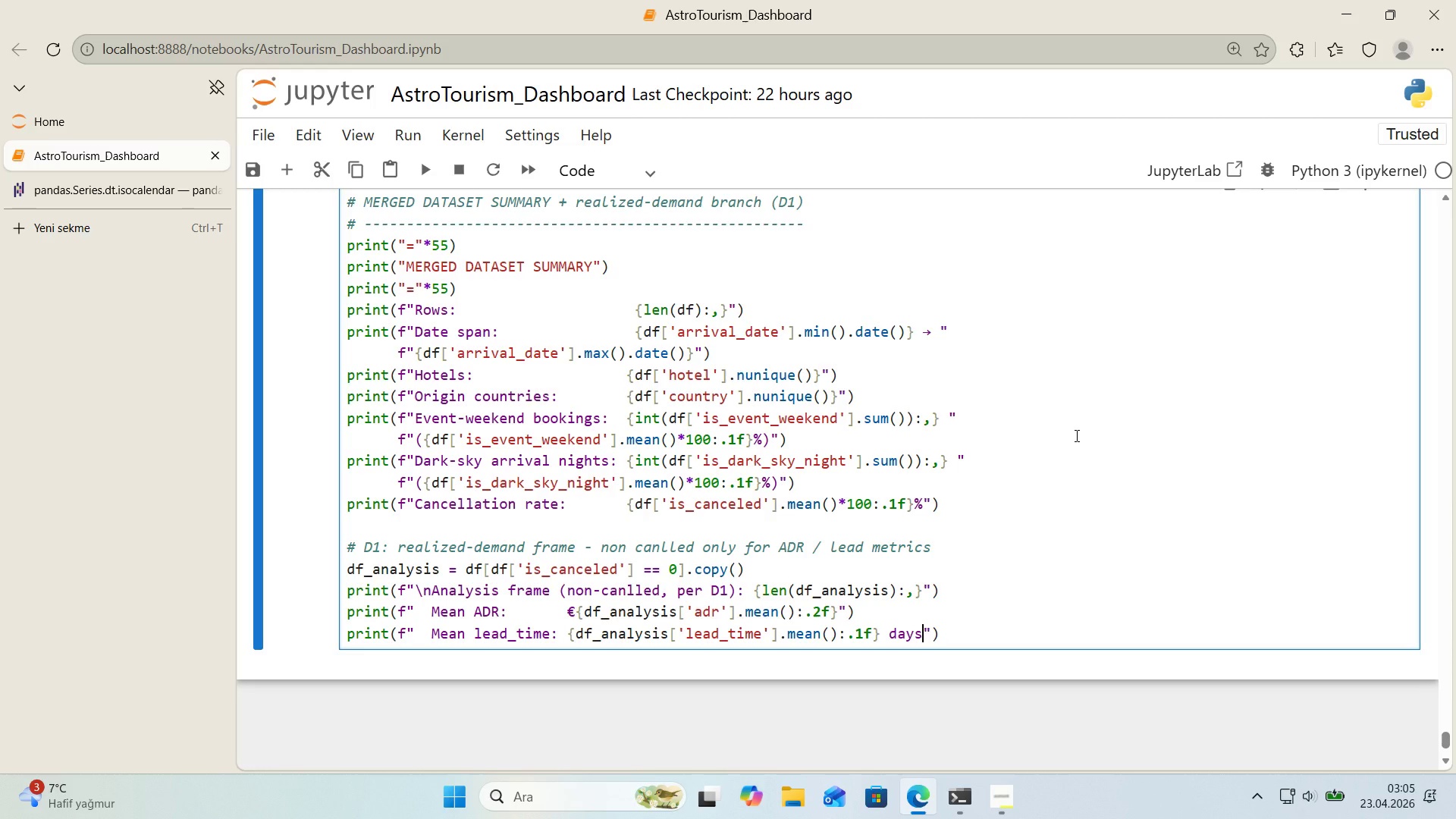 
key(ArrowRight)
 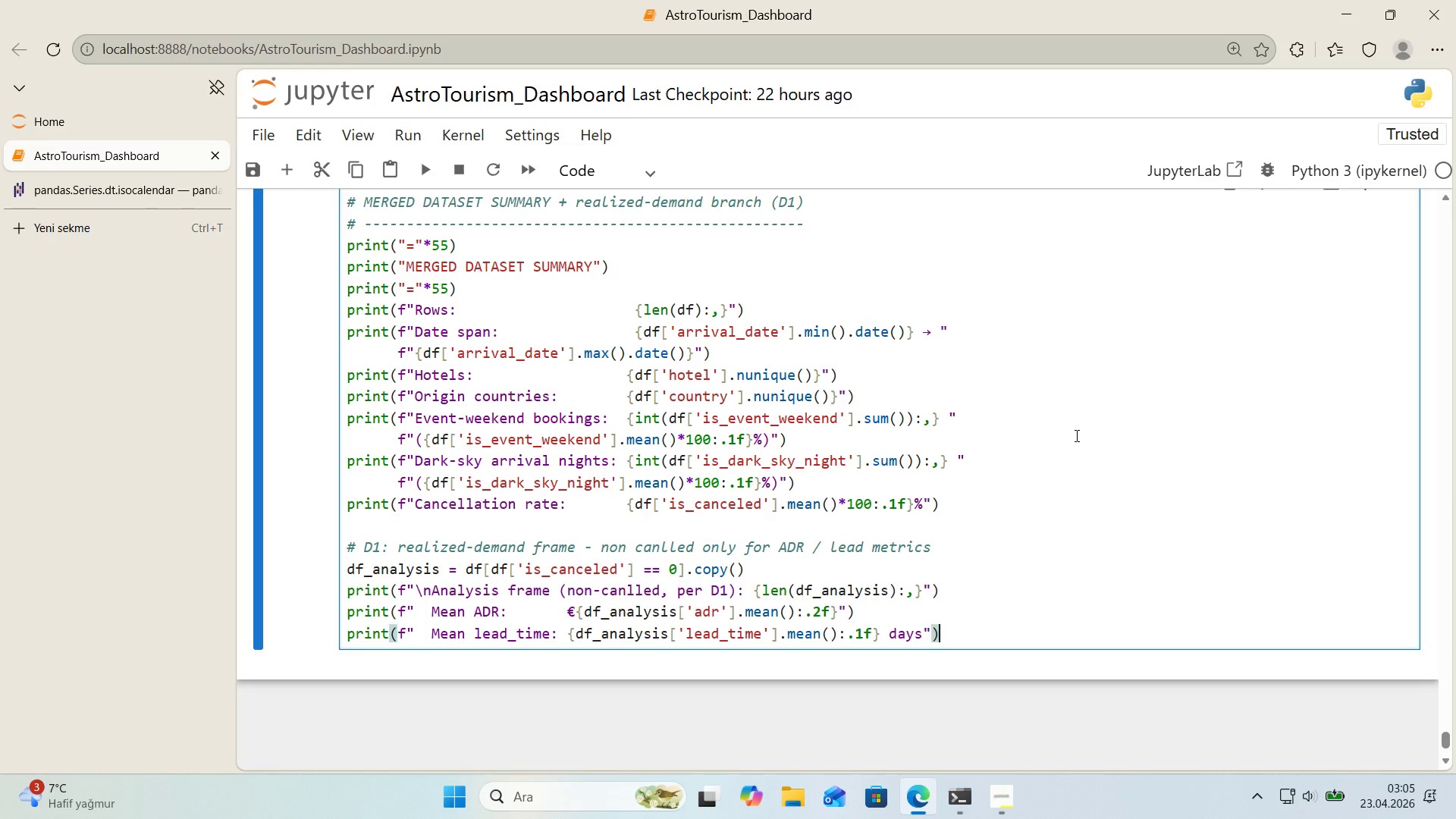 
key(ArrowRight)
 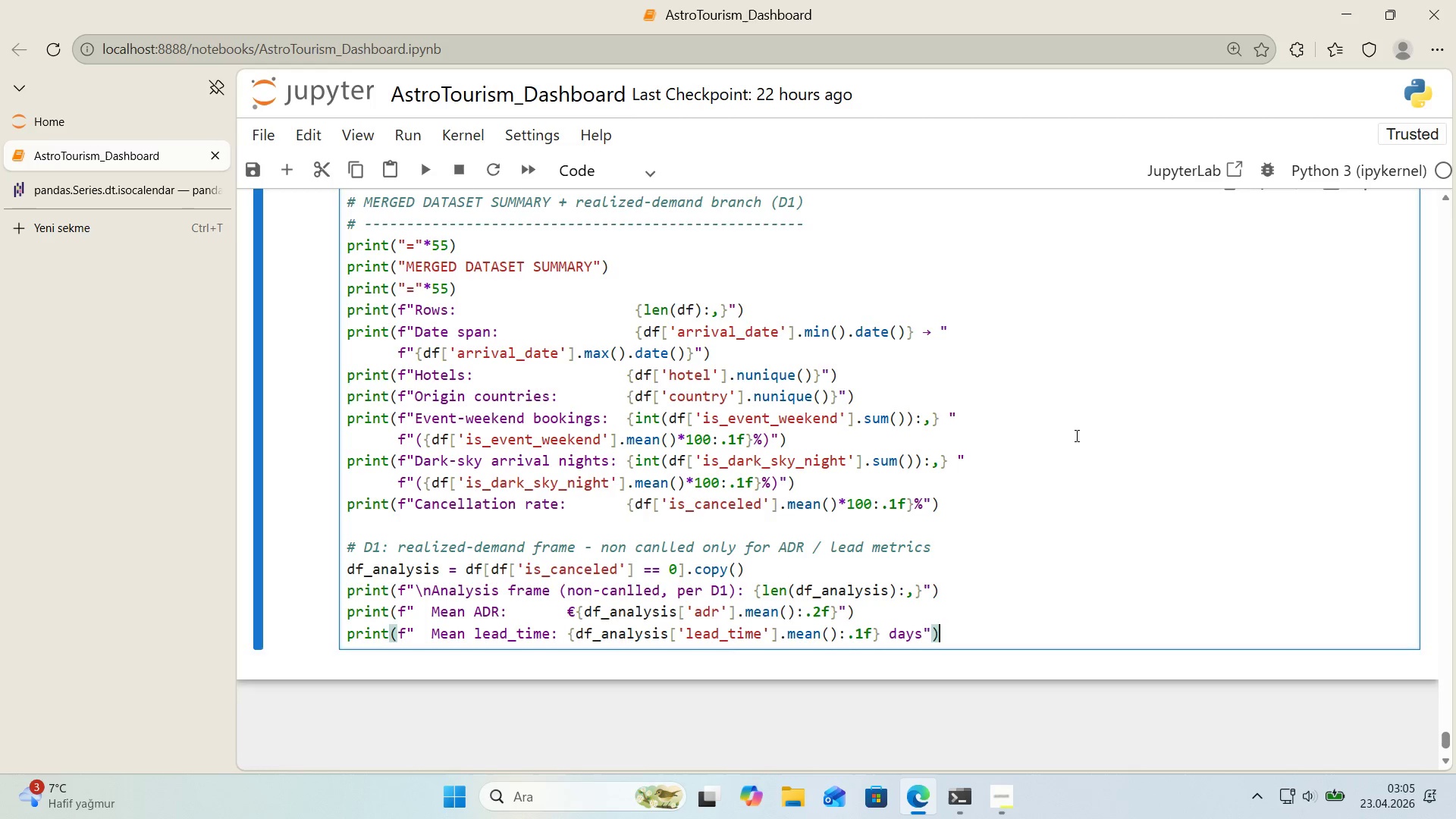 
key(Enter)
 